 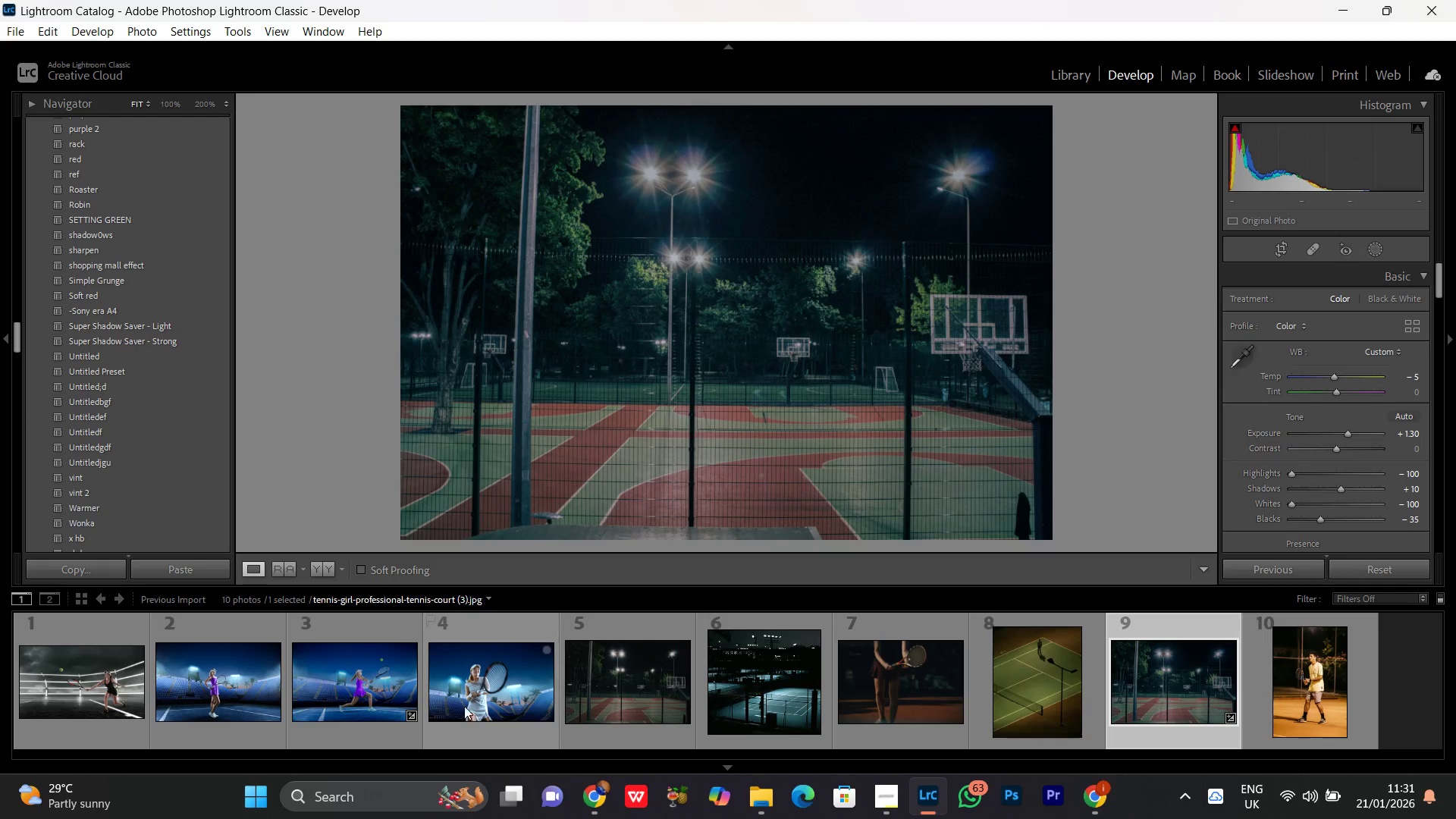 
double_click([376, 689])
 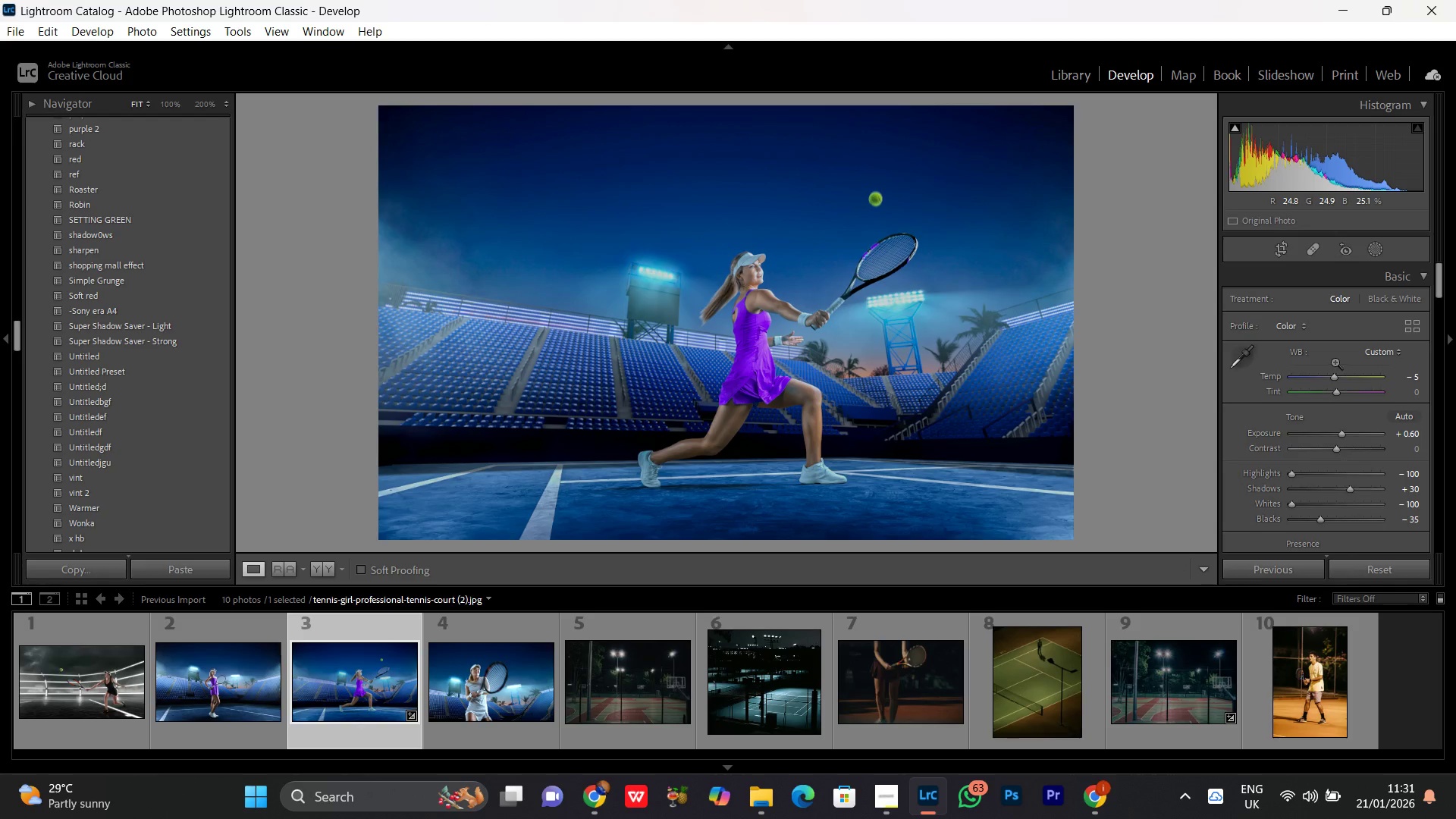 
wait(5.16)
 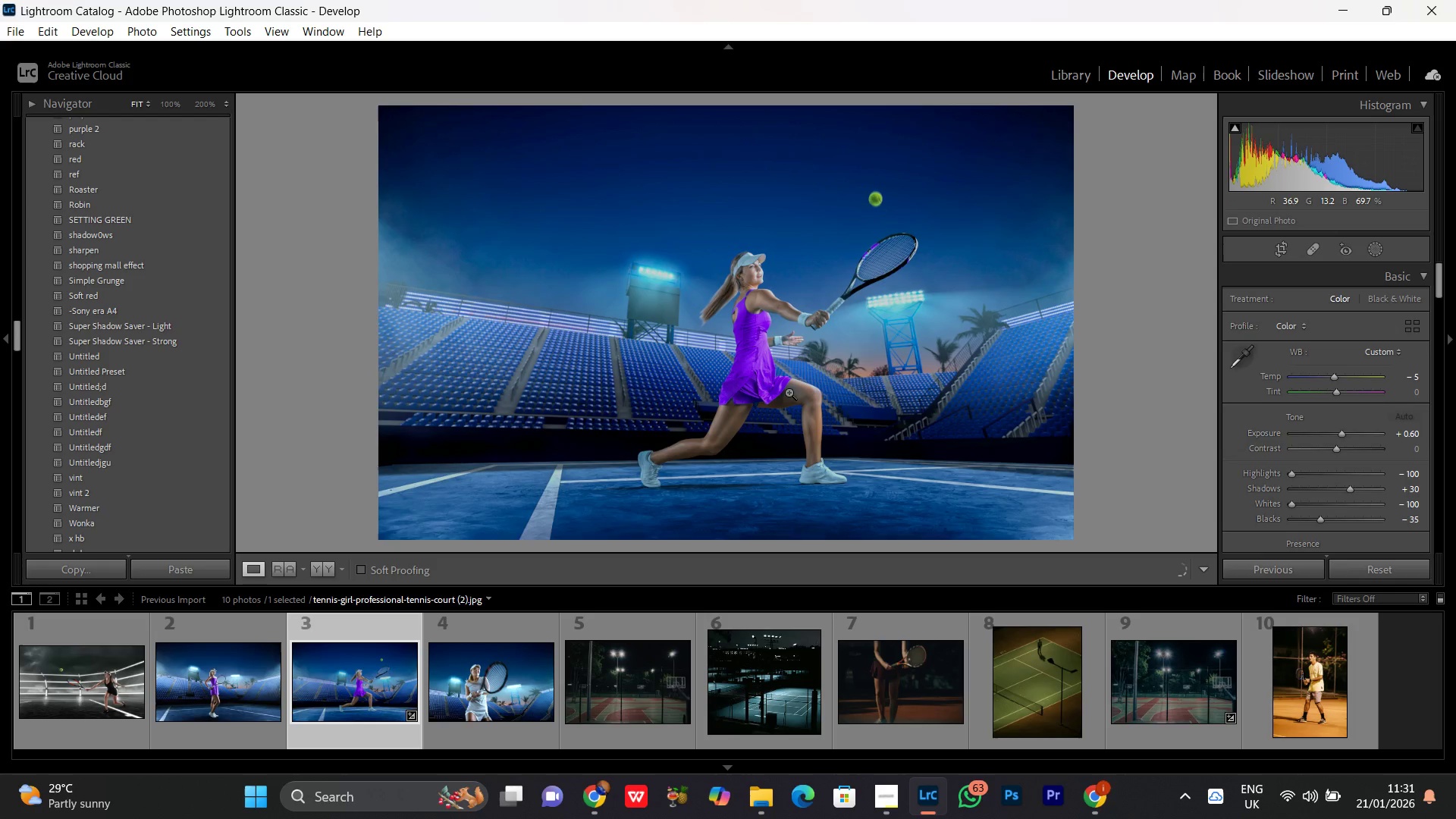 
left_click([1337, 377])
 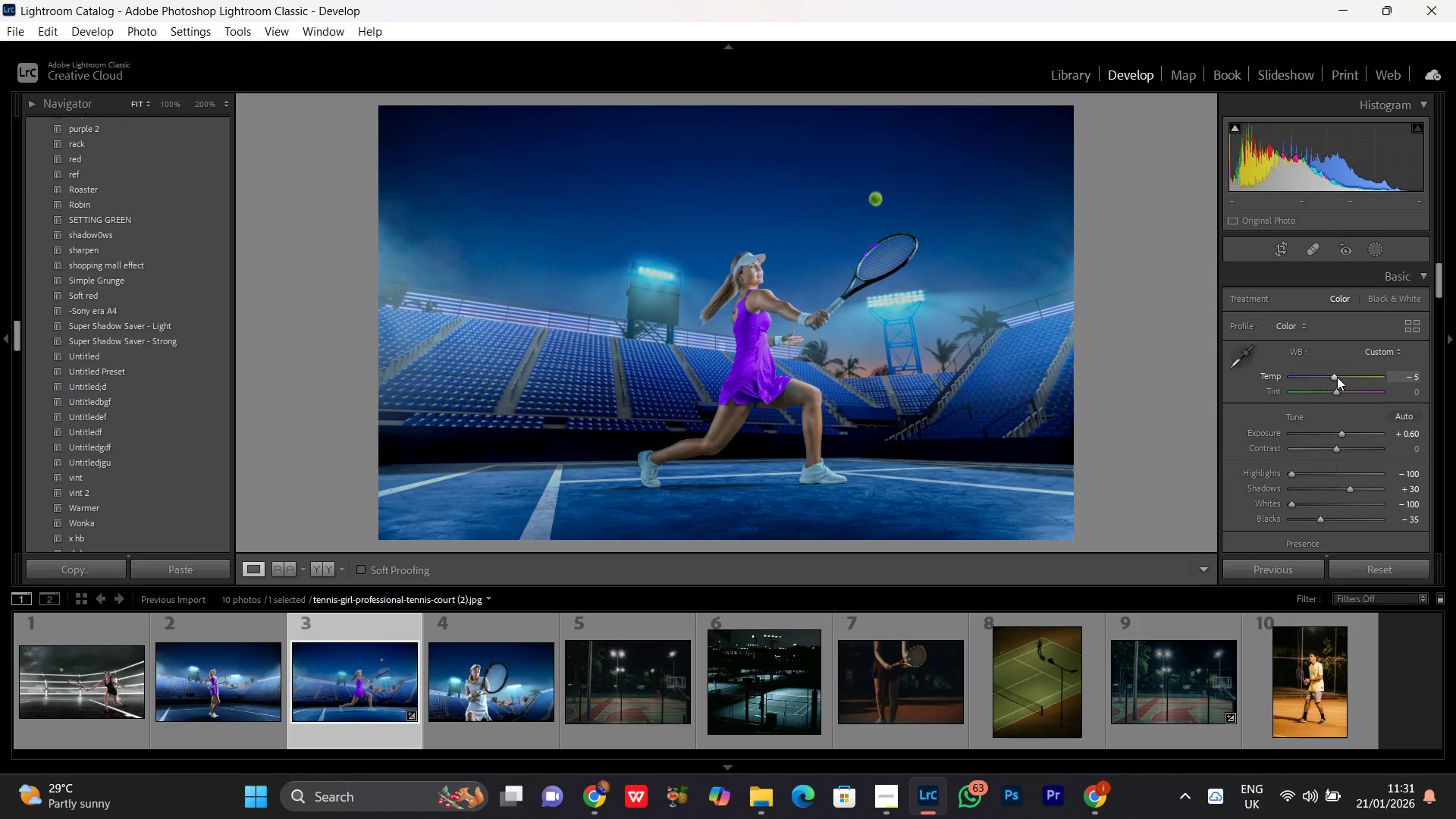 
scroll: coordinate [1337, 377], scroll_direction: down, amount: 1.0
 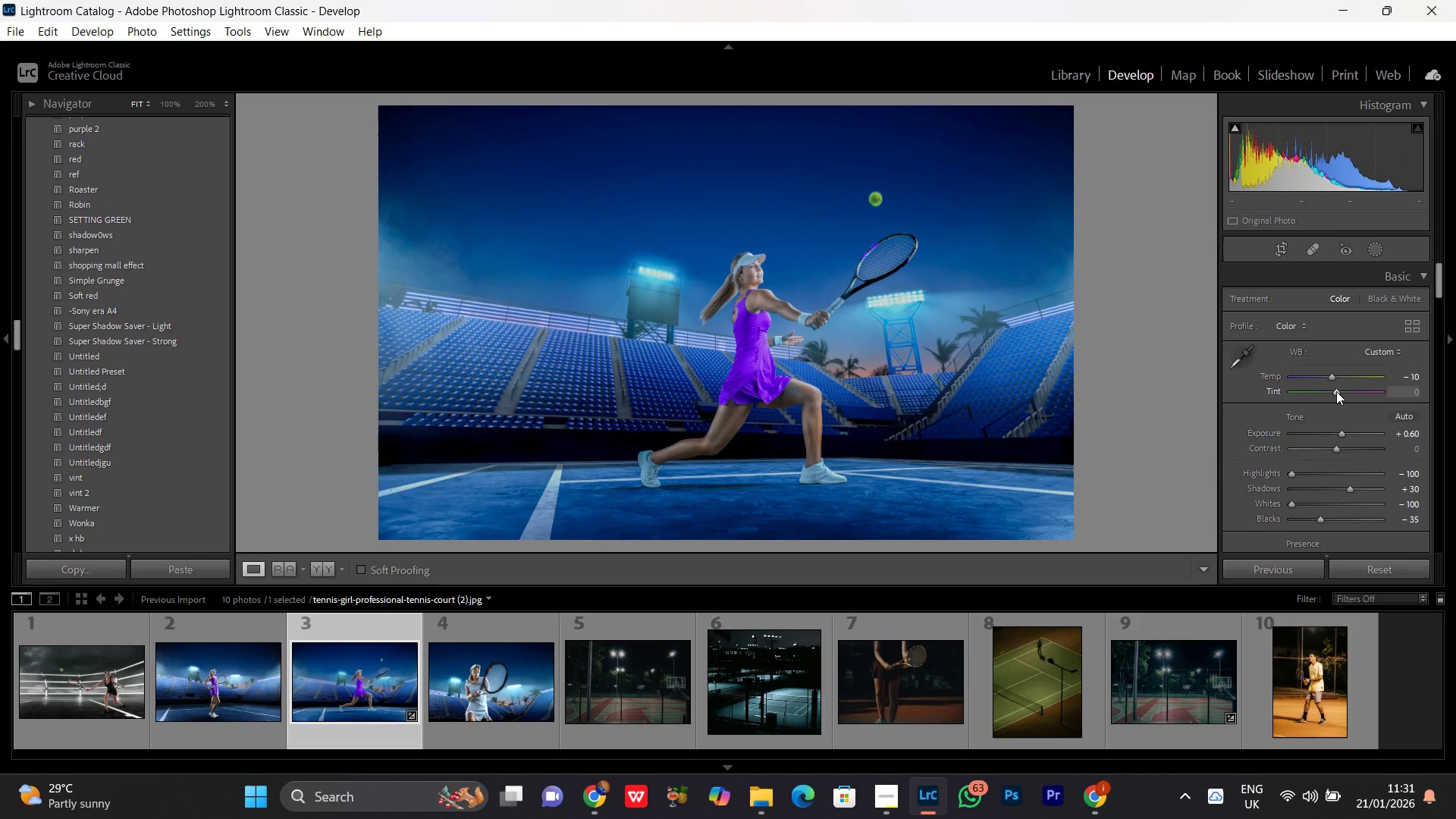 
left_click([1336, 391])
 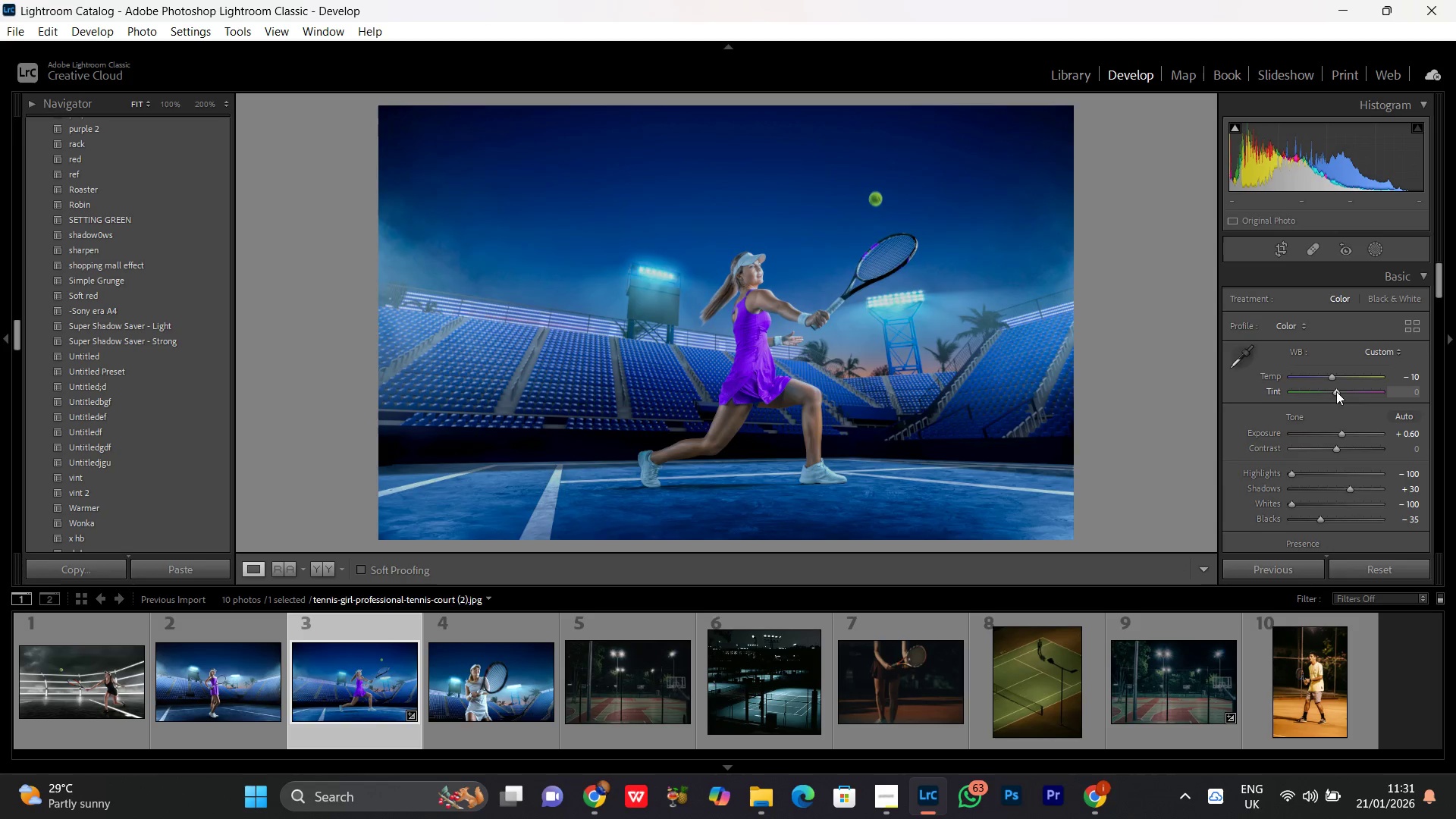 
scroll: coordinate [1336, 391], scroll_direction: up, amount: 1.0
 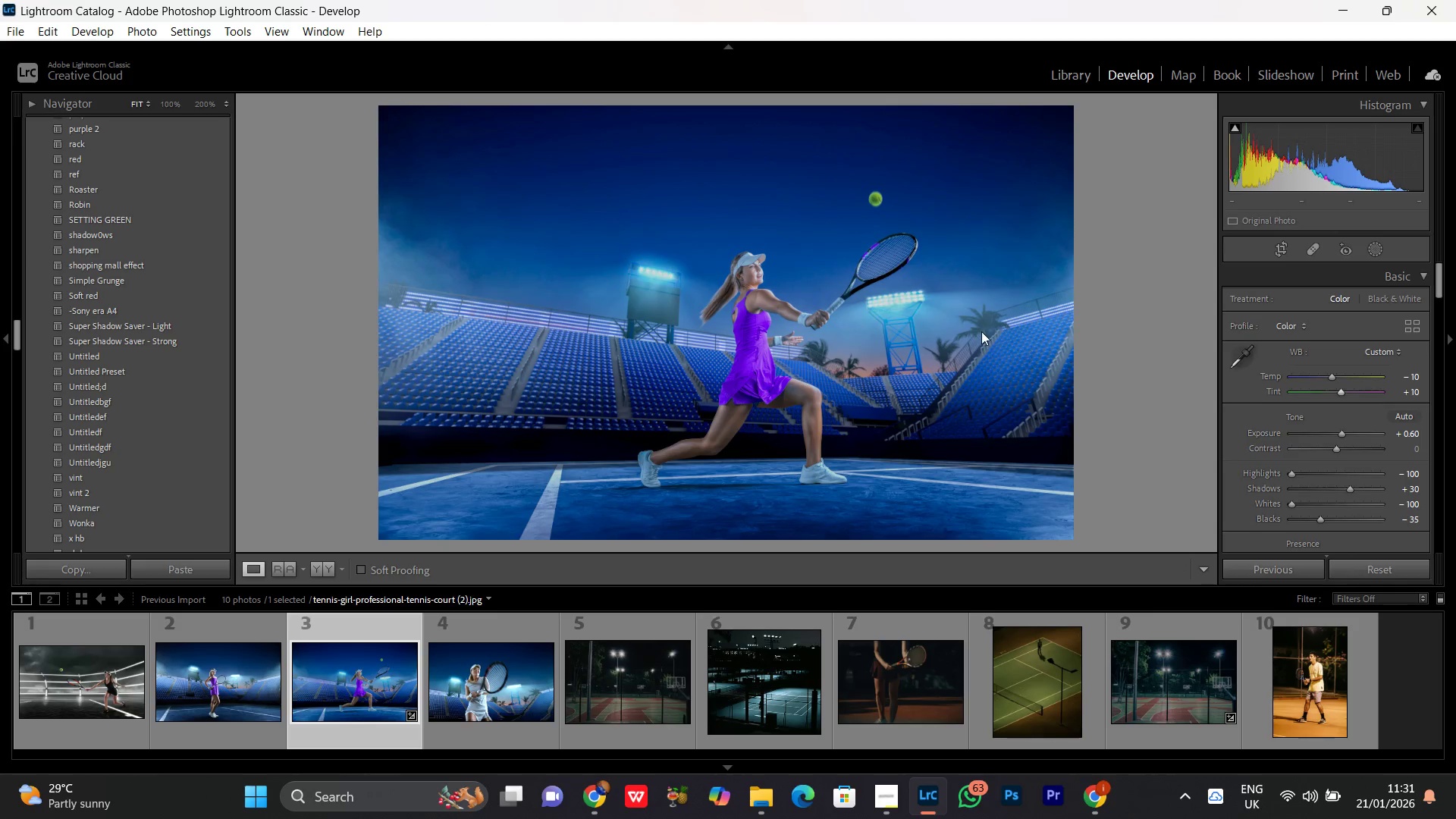 
double_click([828, 303])
 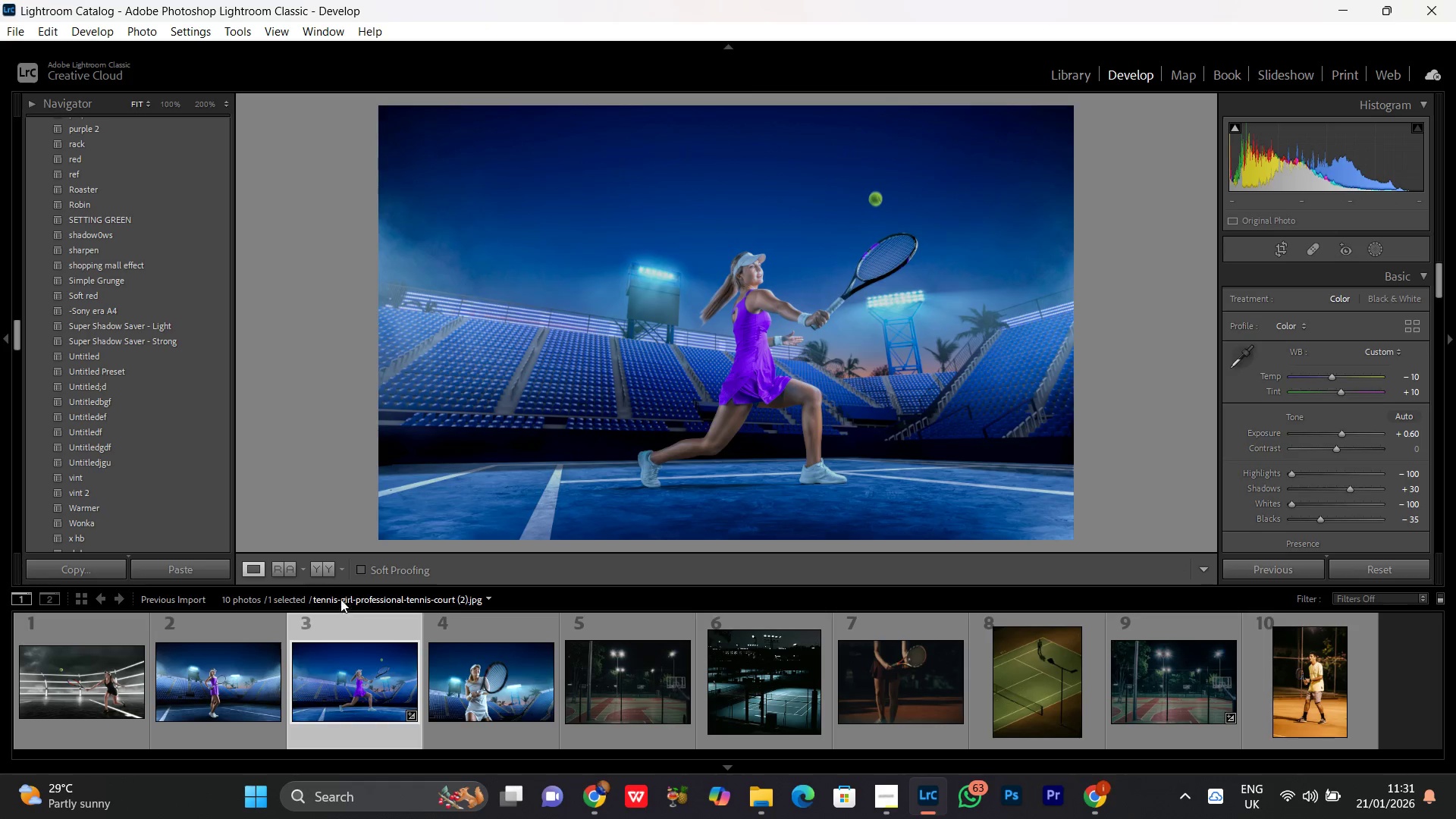 
left_click([322, 576])
 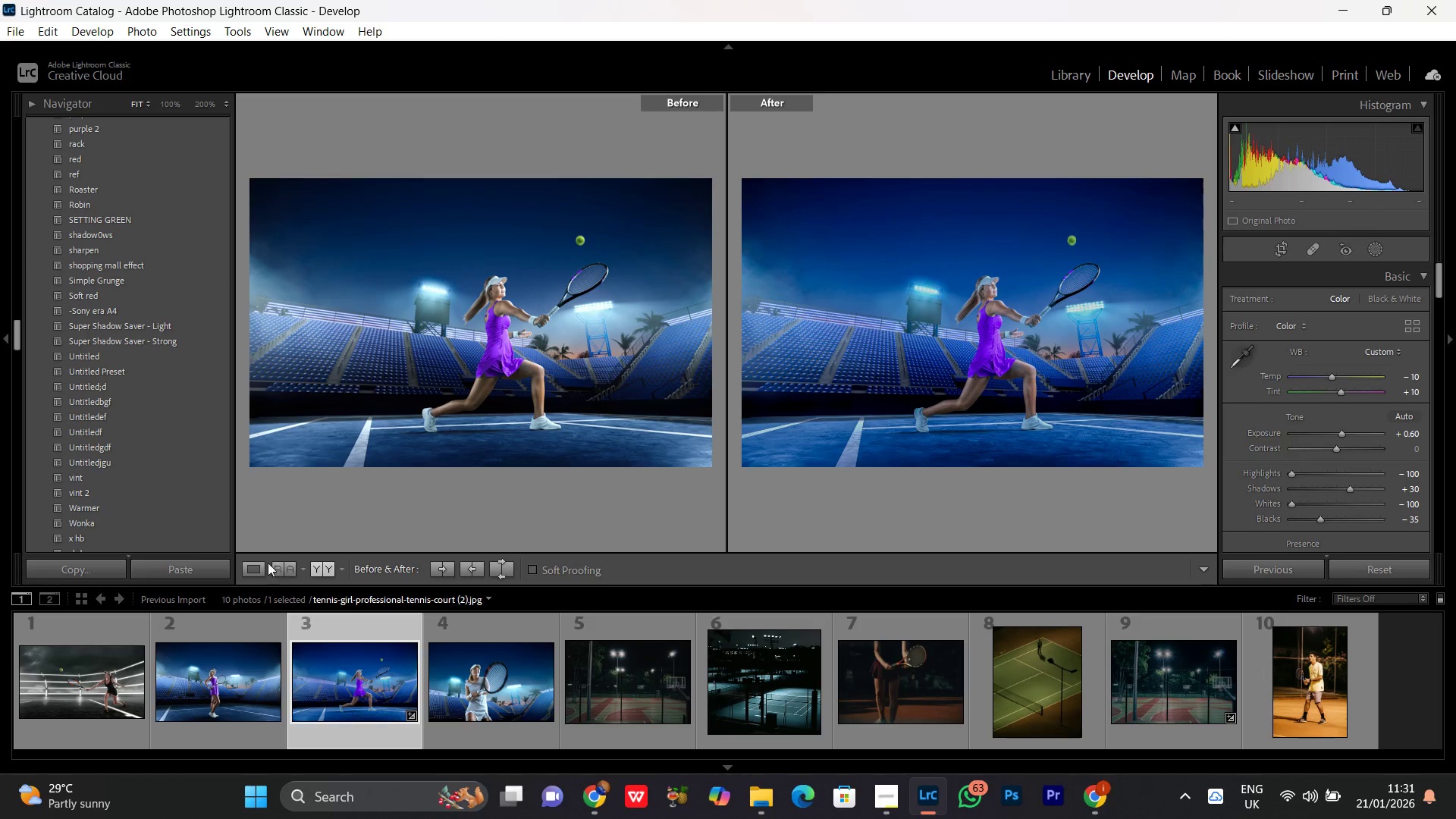 
left_click([256, 565])
 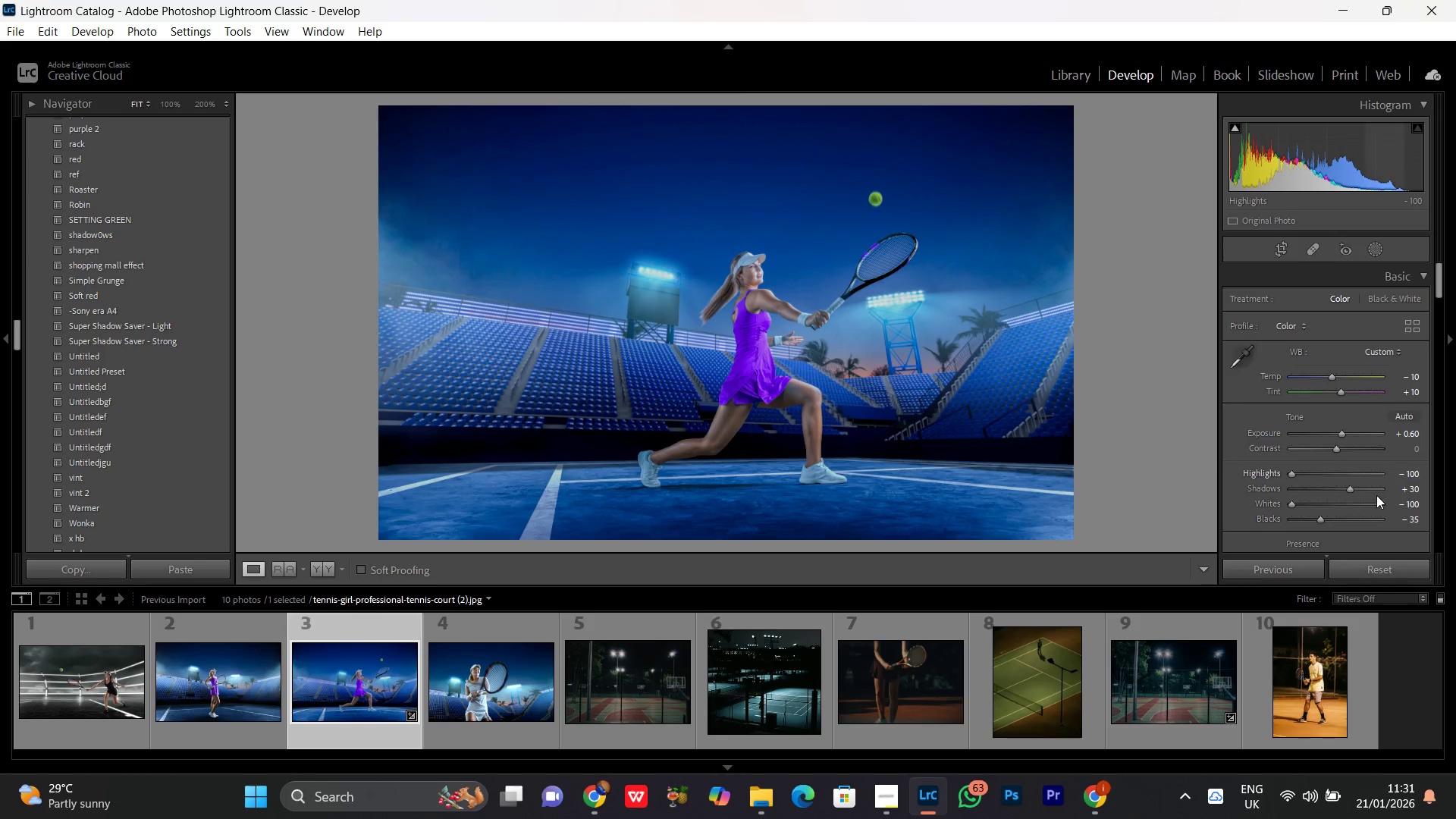 
scroll: coordinate [1376, 496], scroll_direction: down, amount: 2.0
 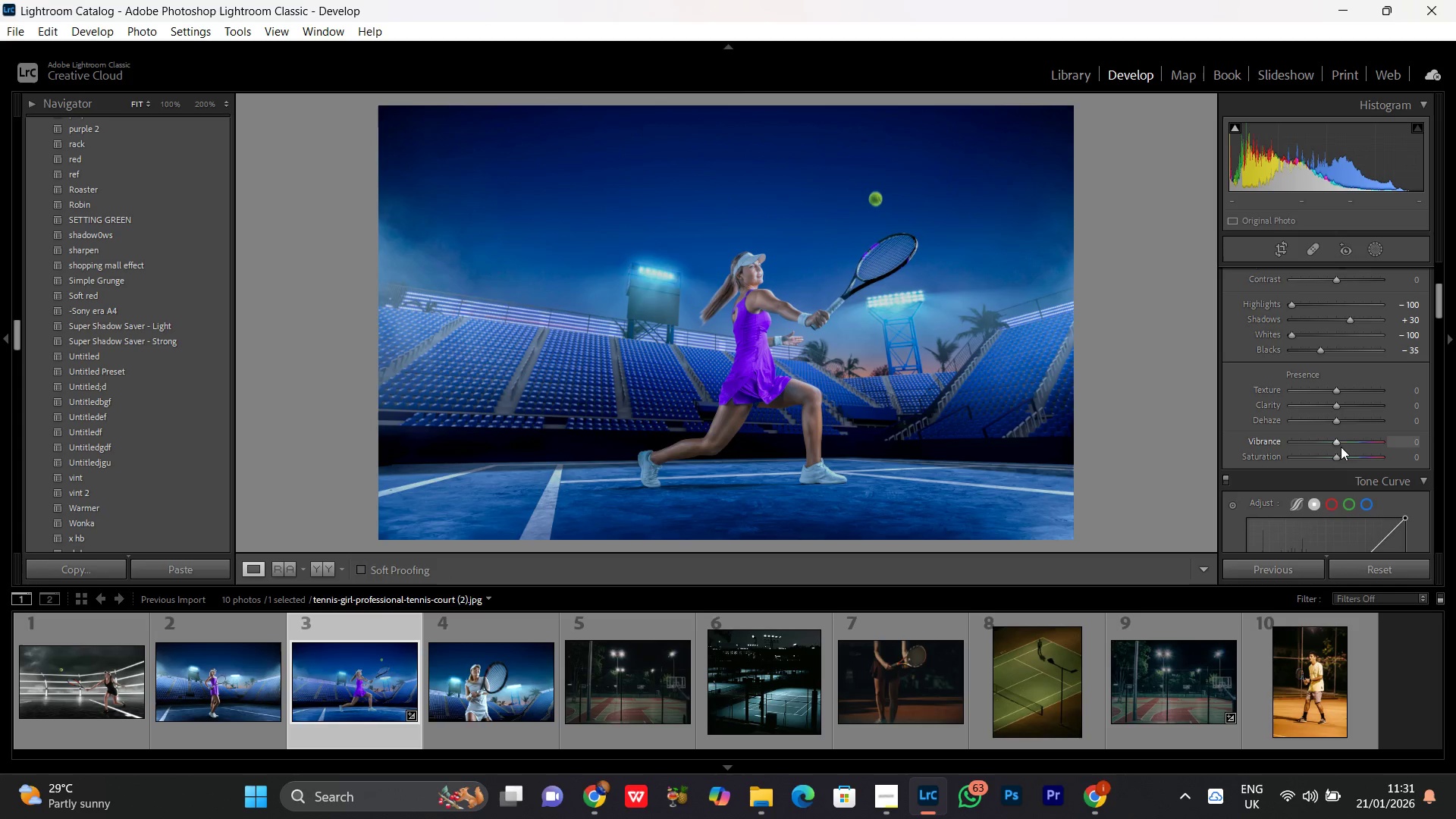 
left_click([1335, 441])
 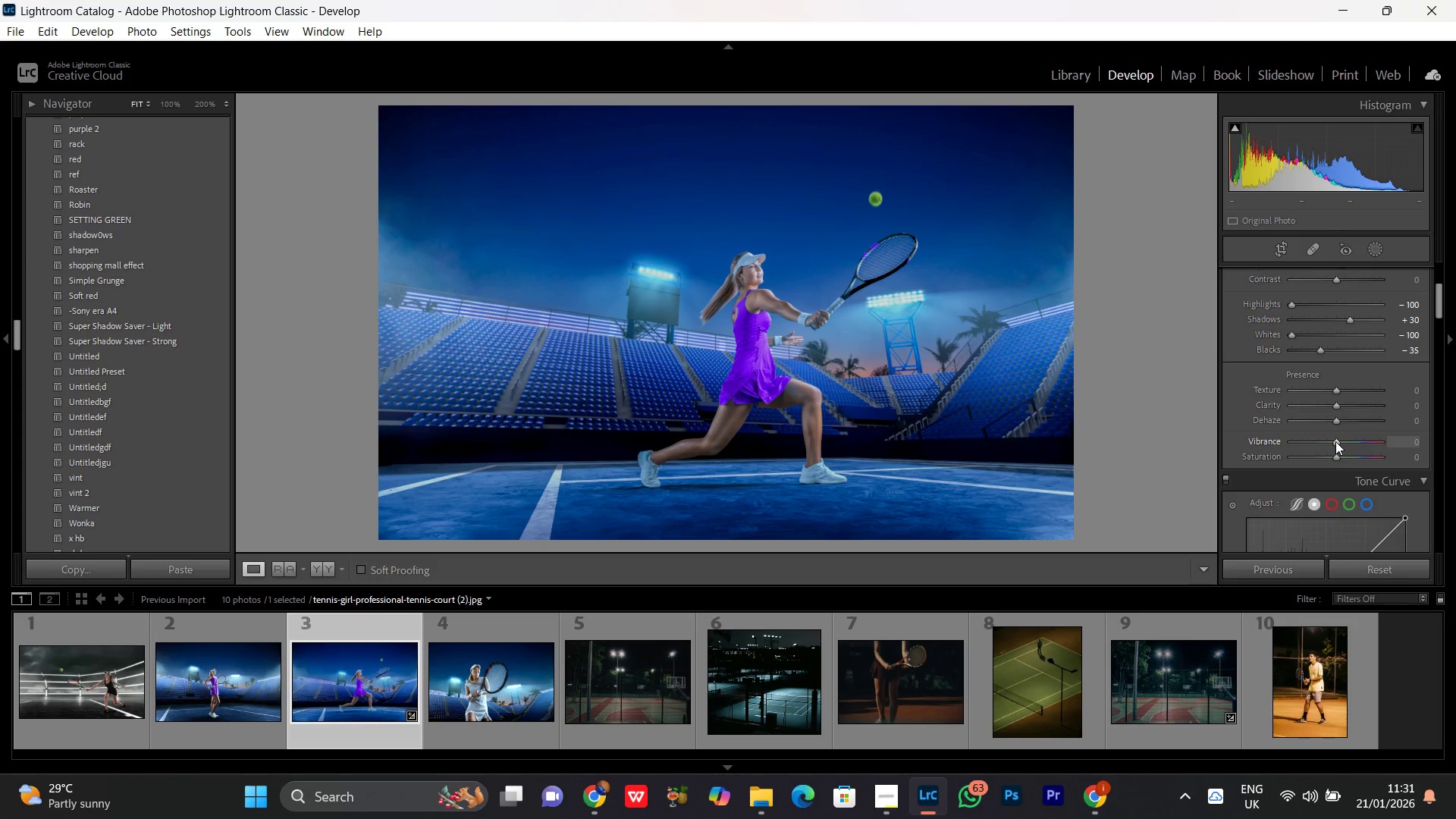 
scroll: coordinate [1335, 441], scroll_direction: up, amount: 2.0
 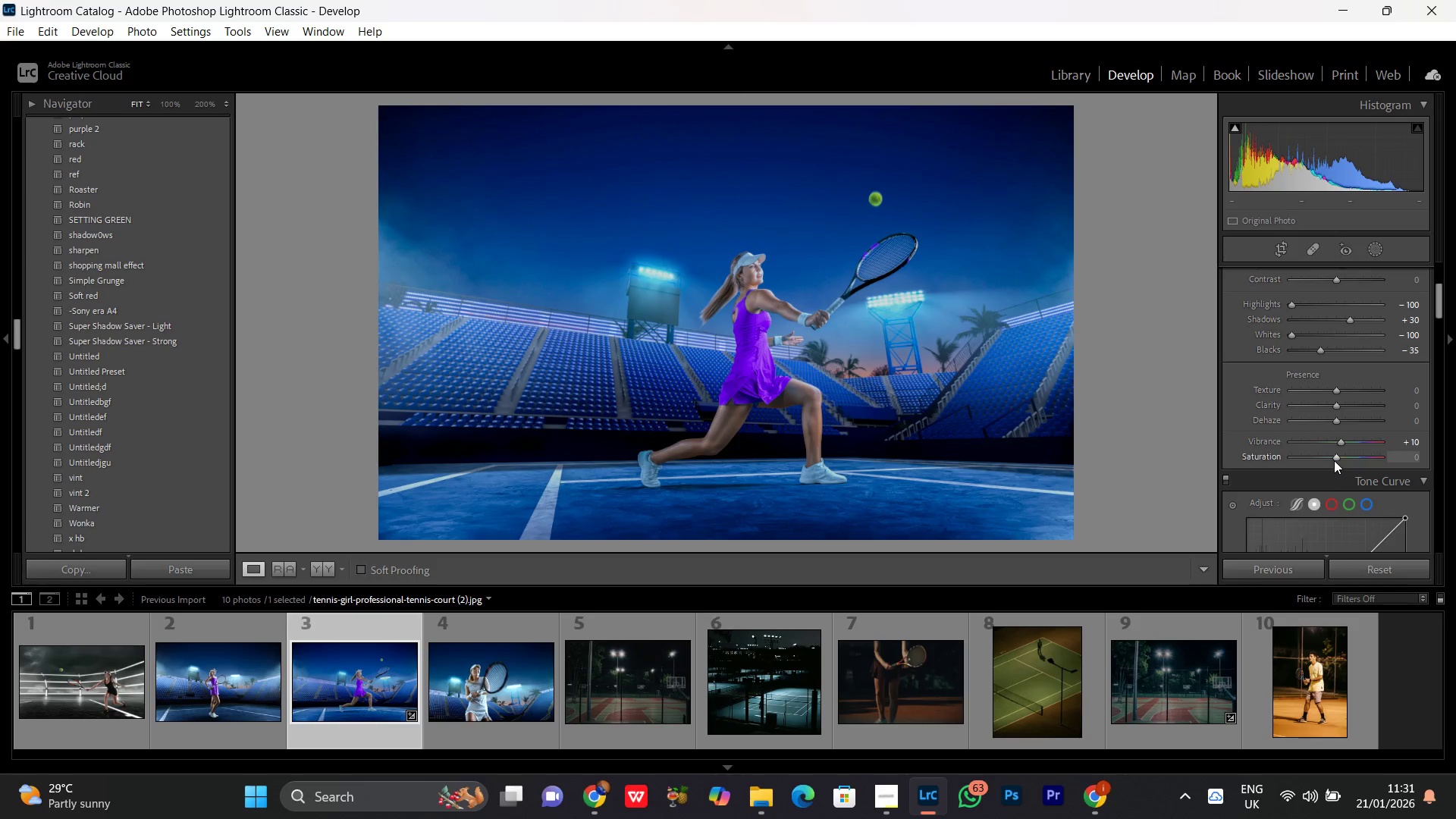 
left_click([1334, 458])
 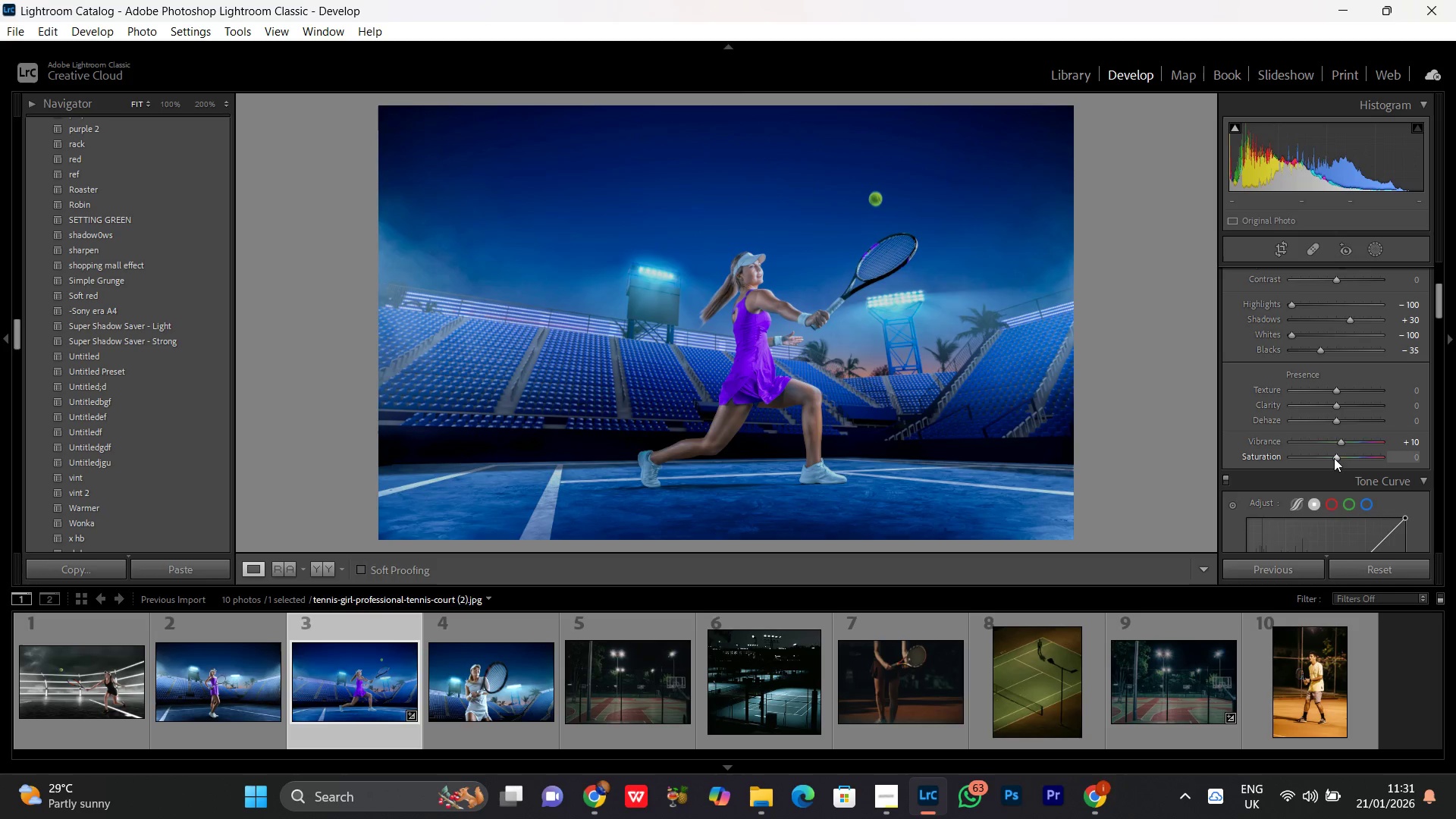 
scroll: coordinate [1334, 458], scroll_direction: up, amount: 1.0
 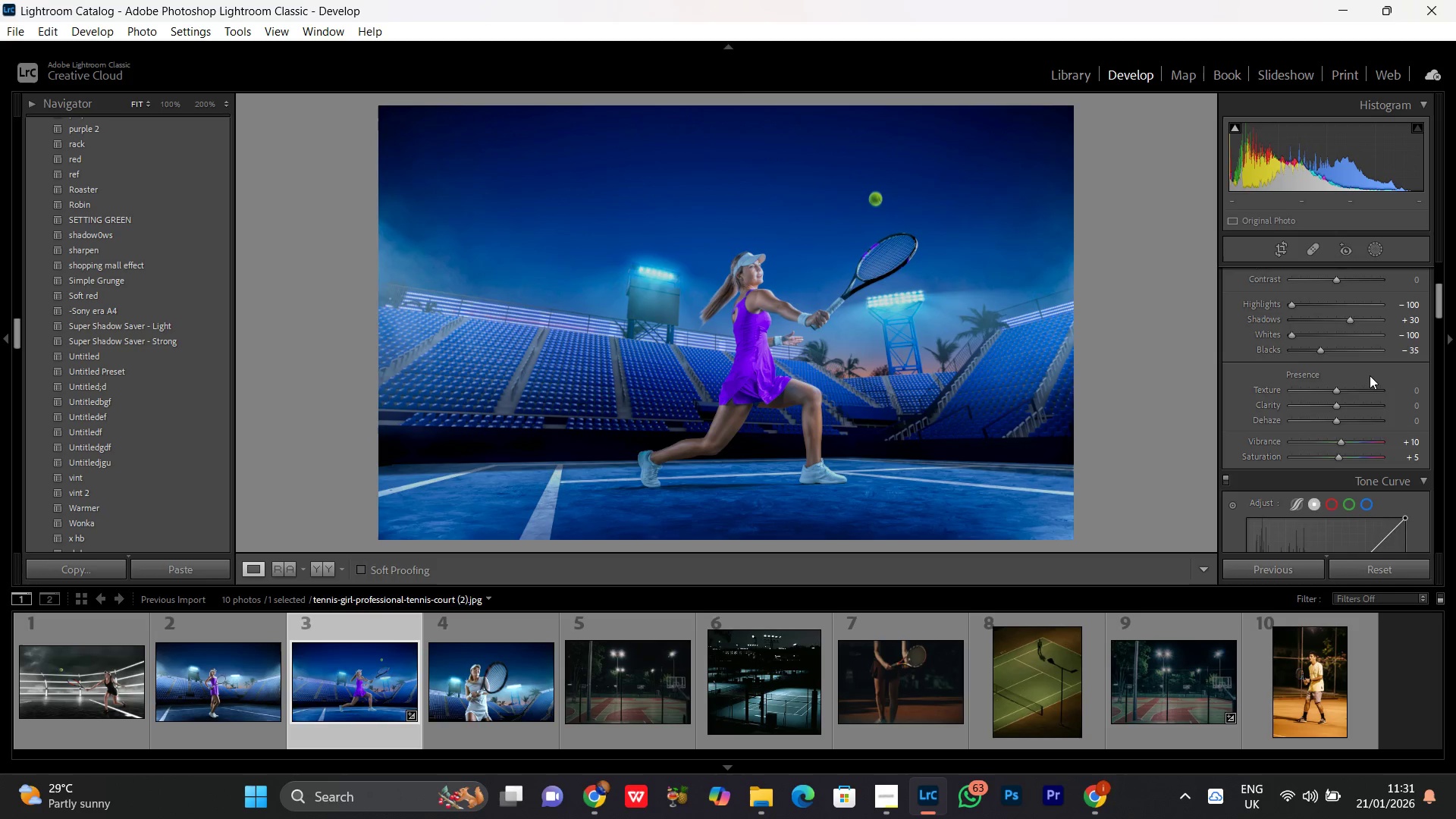 
scroll: coordinate [1370, 430], scroll_direction: down, amount: 5.0
 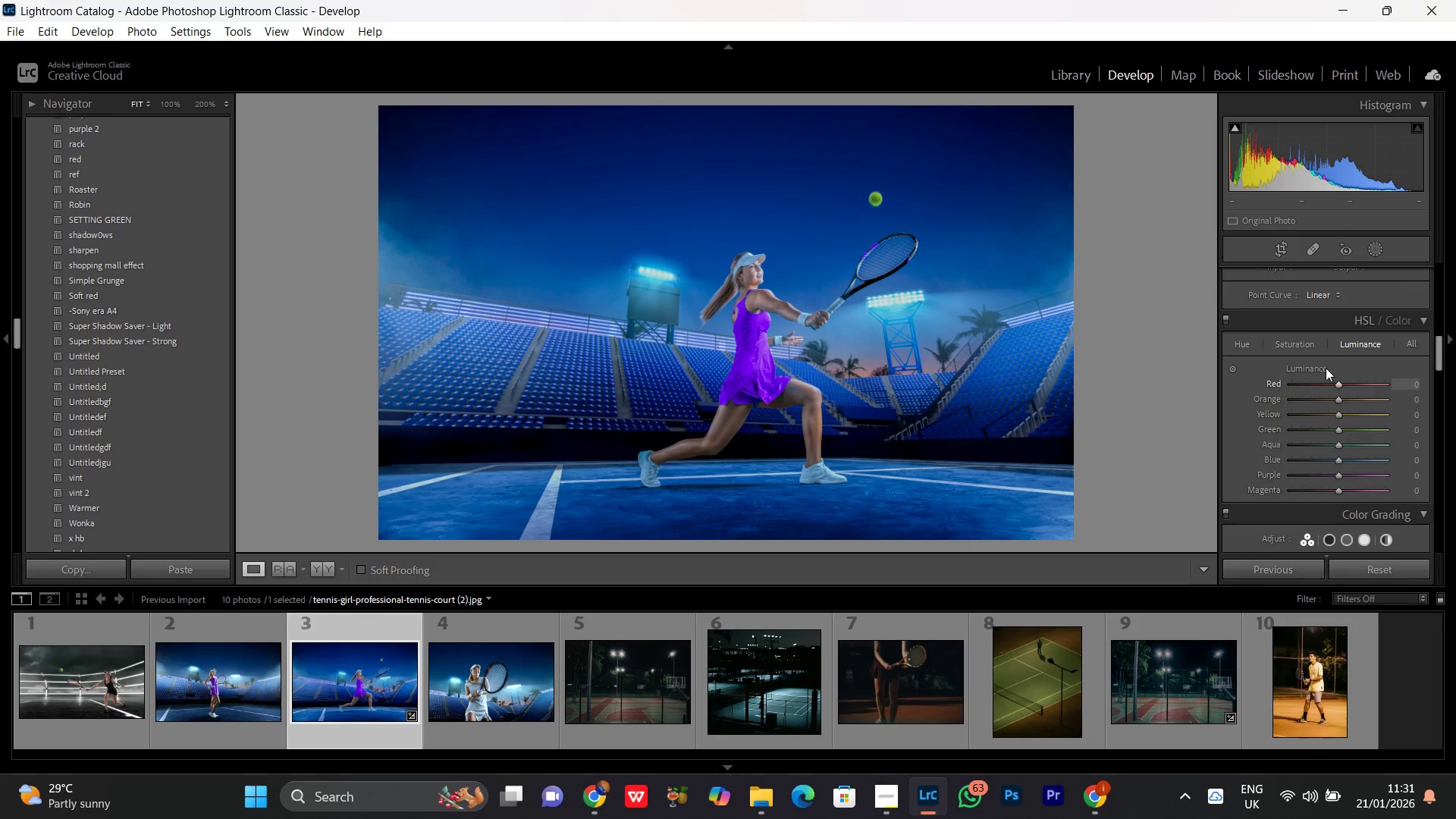 
left_click([1307, 347])
 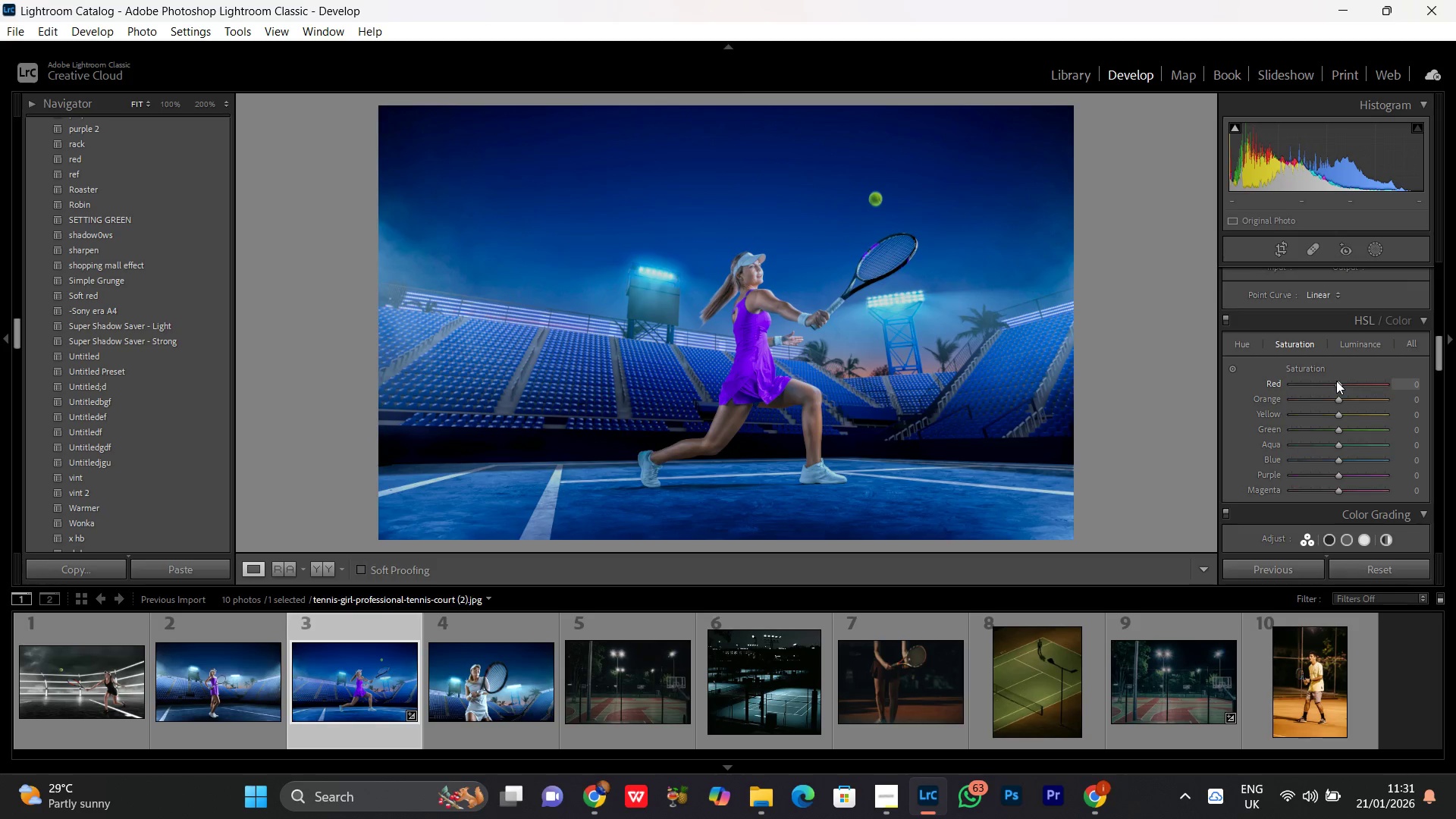 
left_click_drag(start_coordinate=[1338, 381], to_coordinate=[1352, 381])
 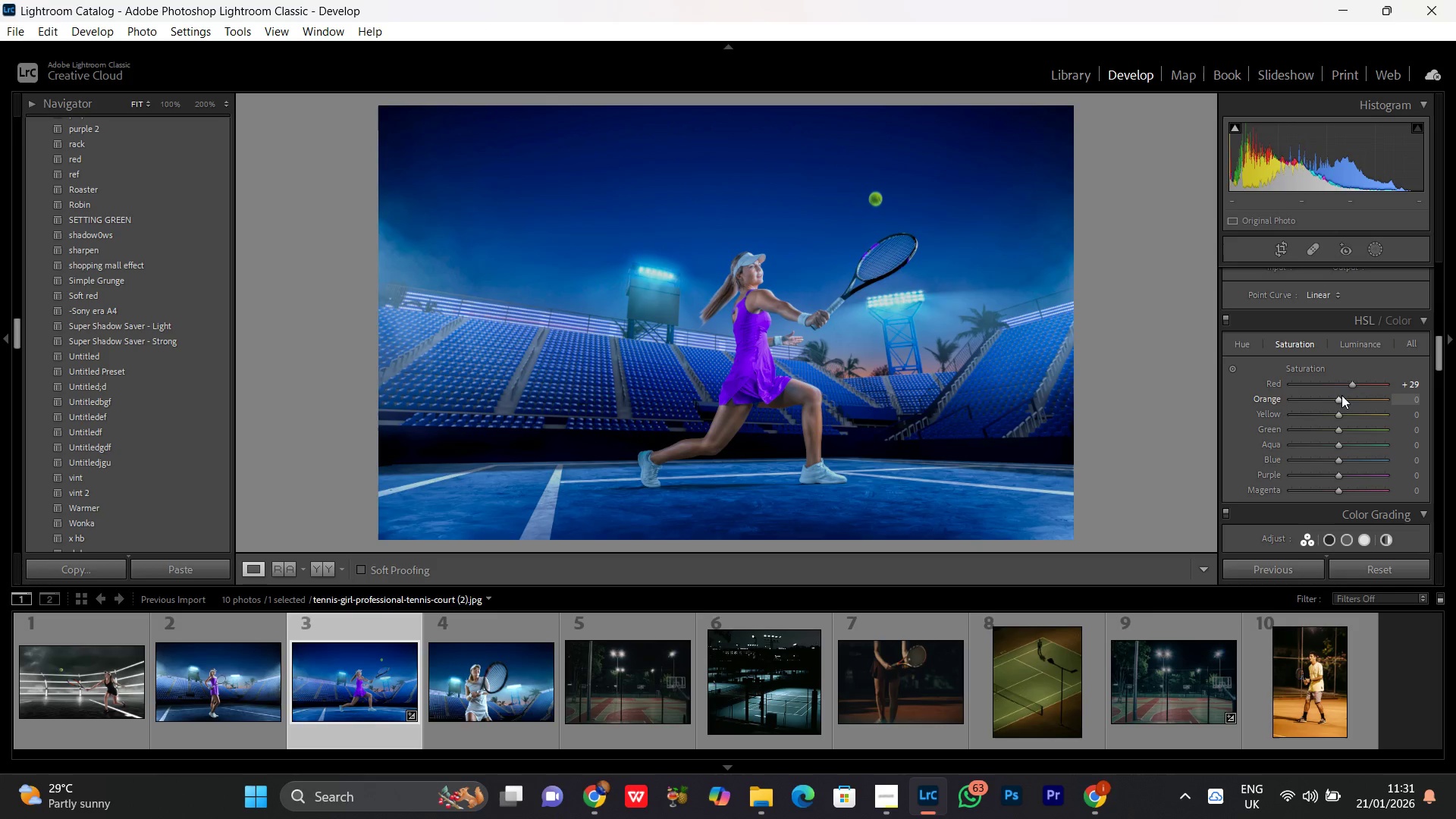 
left_click_drag(start_coordinate=[1339, 396], to_coordinate=[1350, 398])
 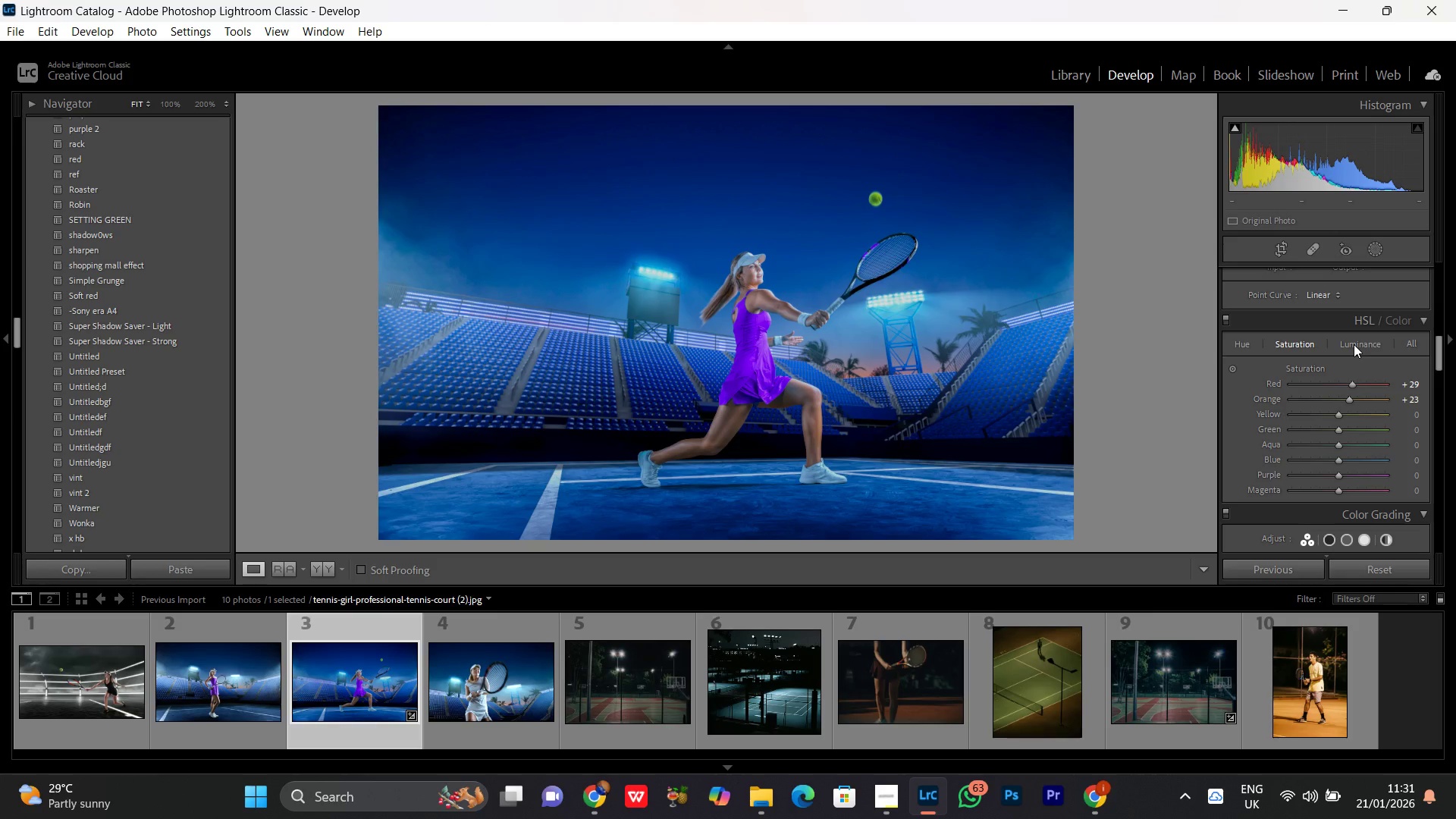 
left_click([1354, 344])
 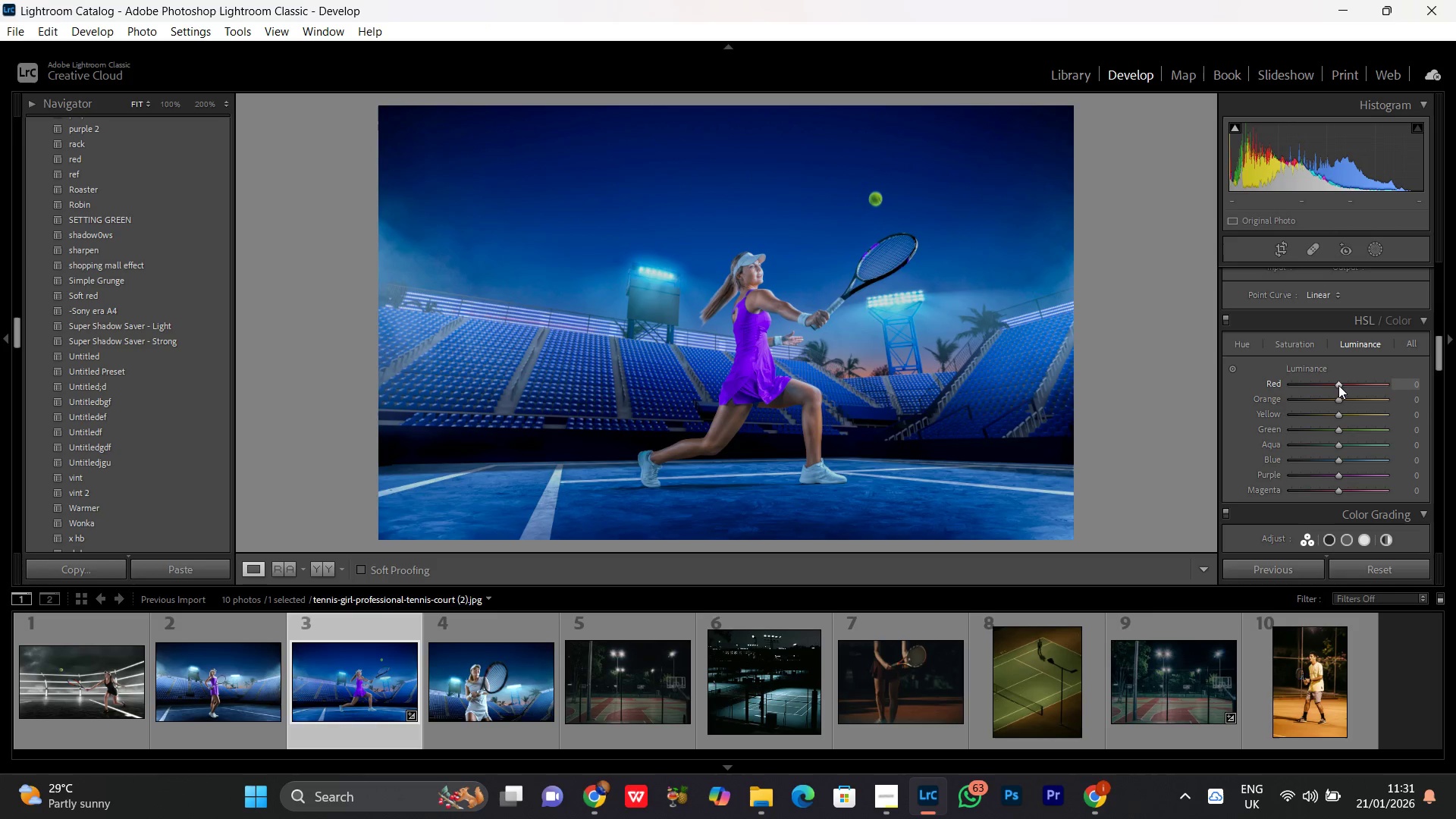 
left_click_drag(start_coordinate=[1342, 387], to_coordinate=[1353, 391])
 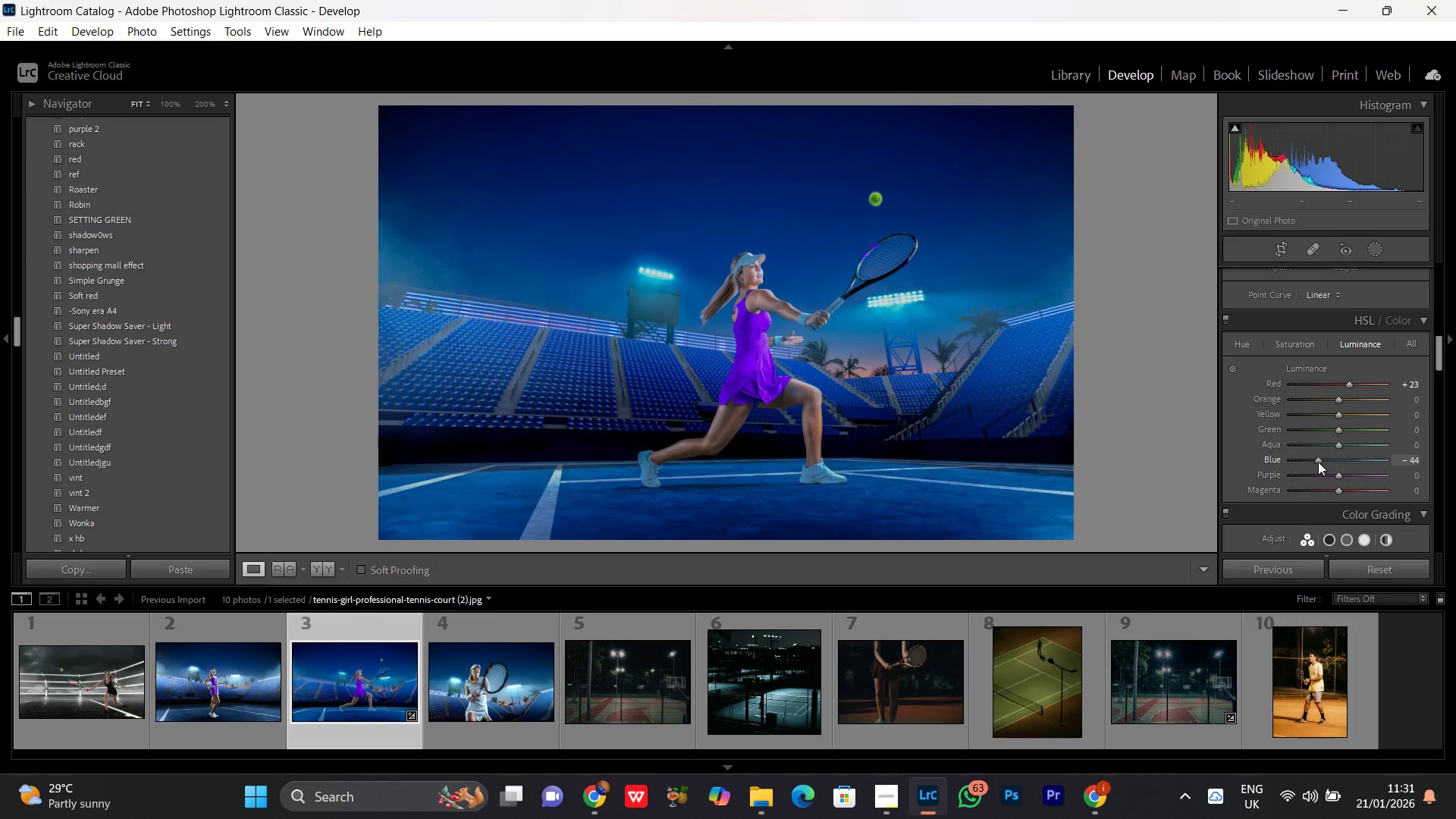 
wait(8.95)
 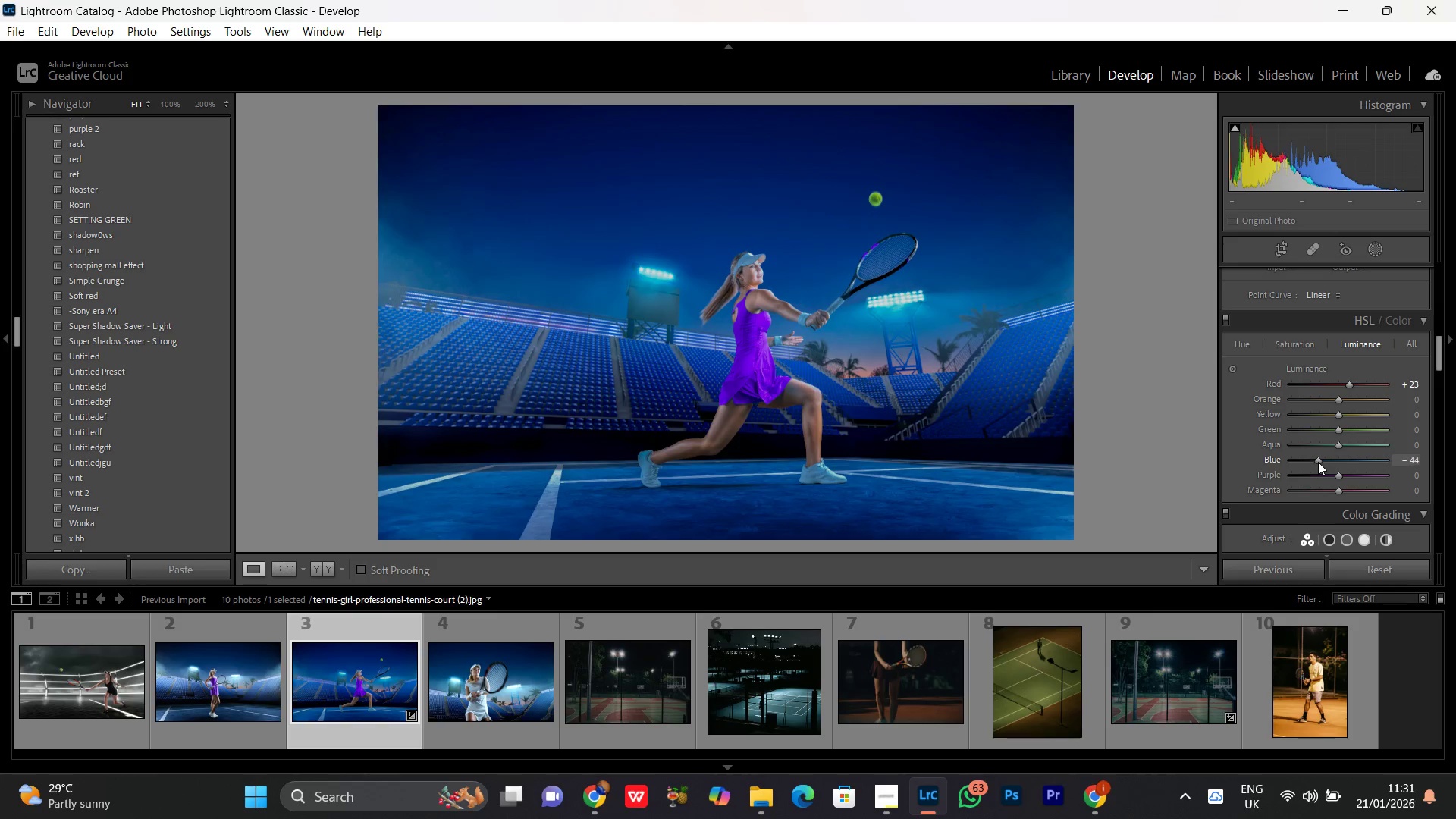 
left_click_drag(start_coordinate=[1336, 478], to_coordinate=[1341, 488])
 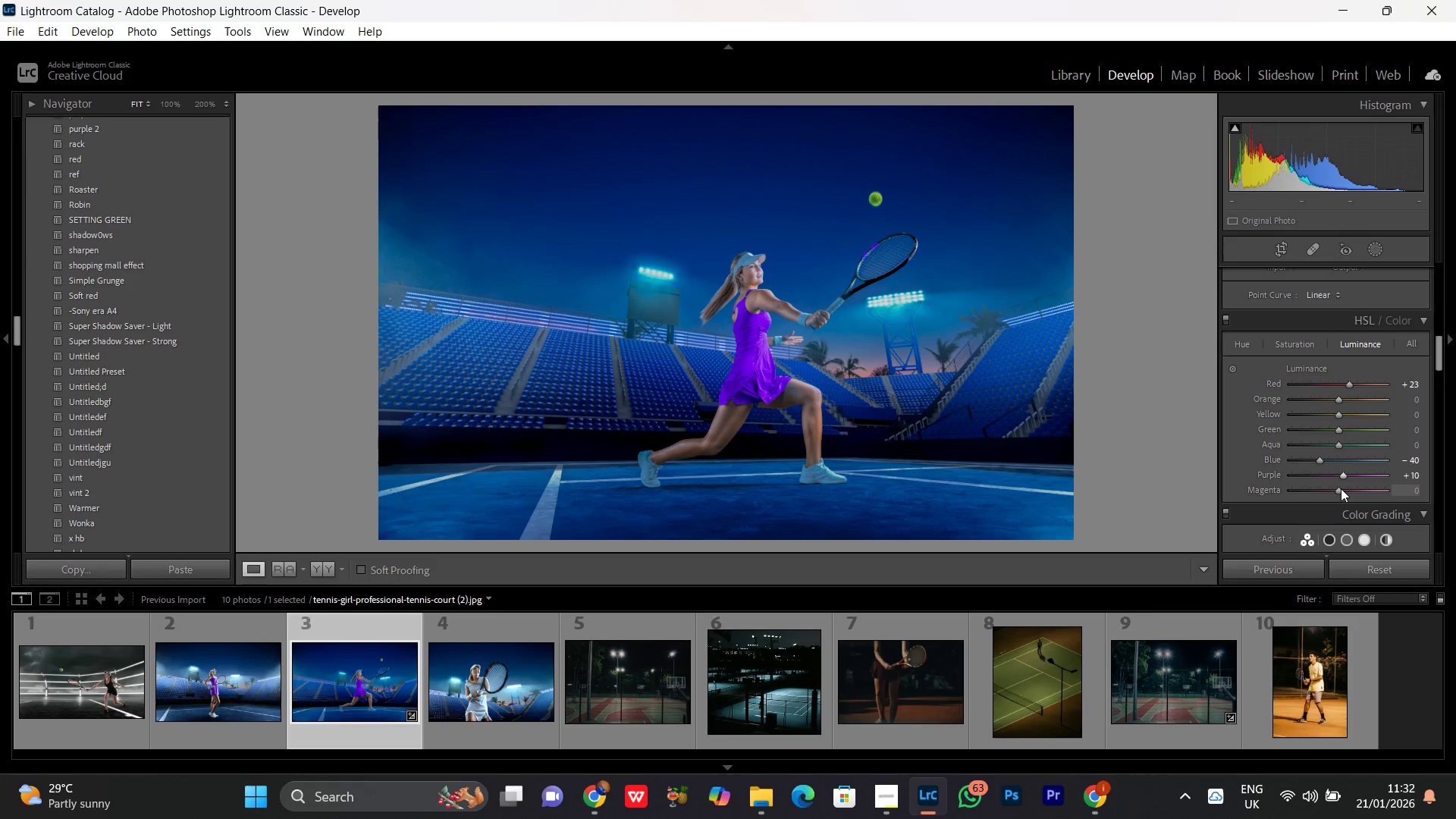 
left_click([1341, 488])
 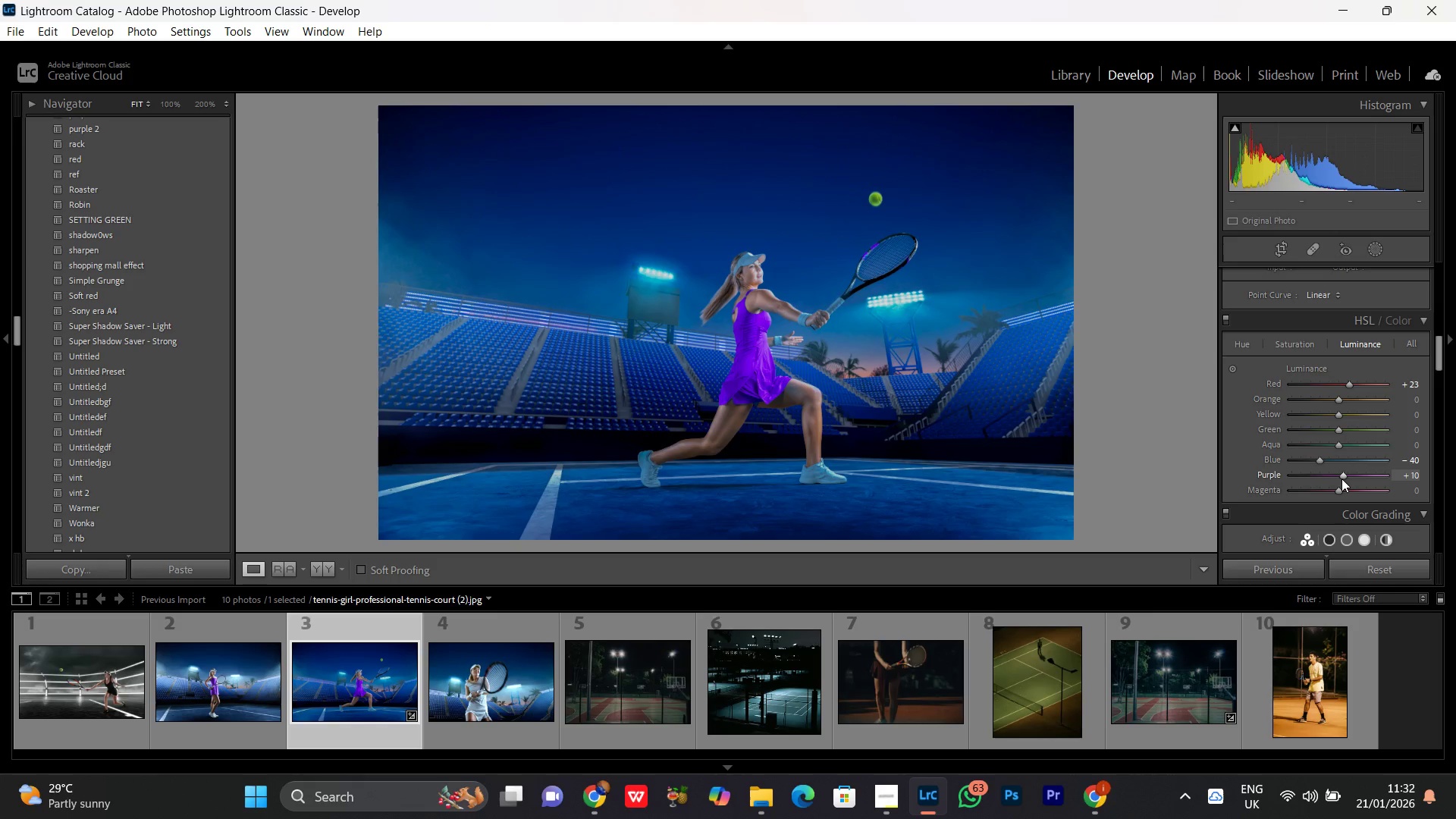 
double_click([1341, 479])
 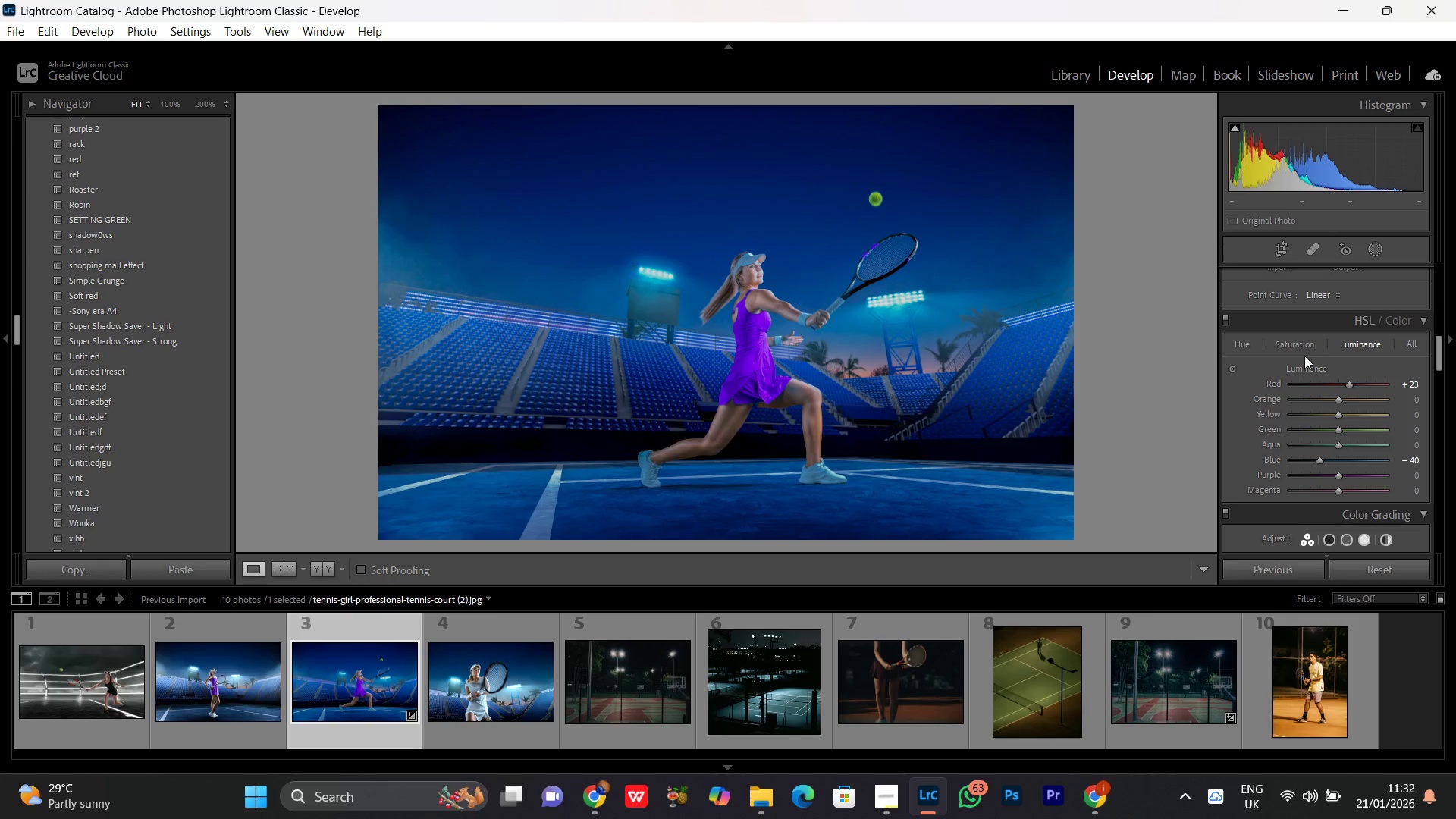 
left_click([1304, 350])
 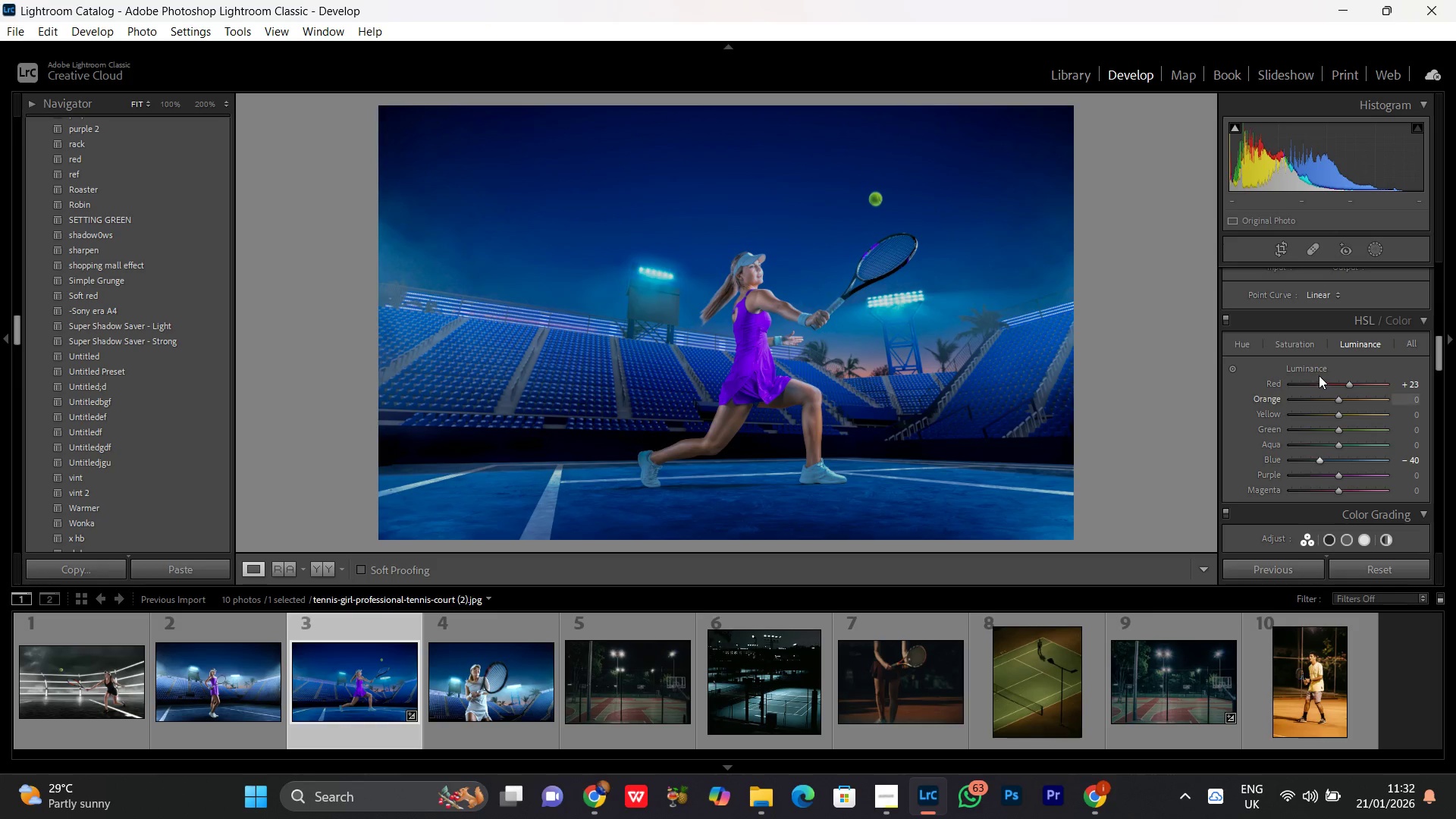 
left_click([1305, 349])
 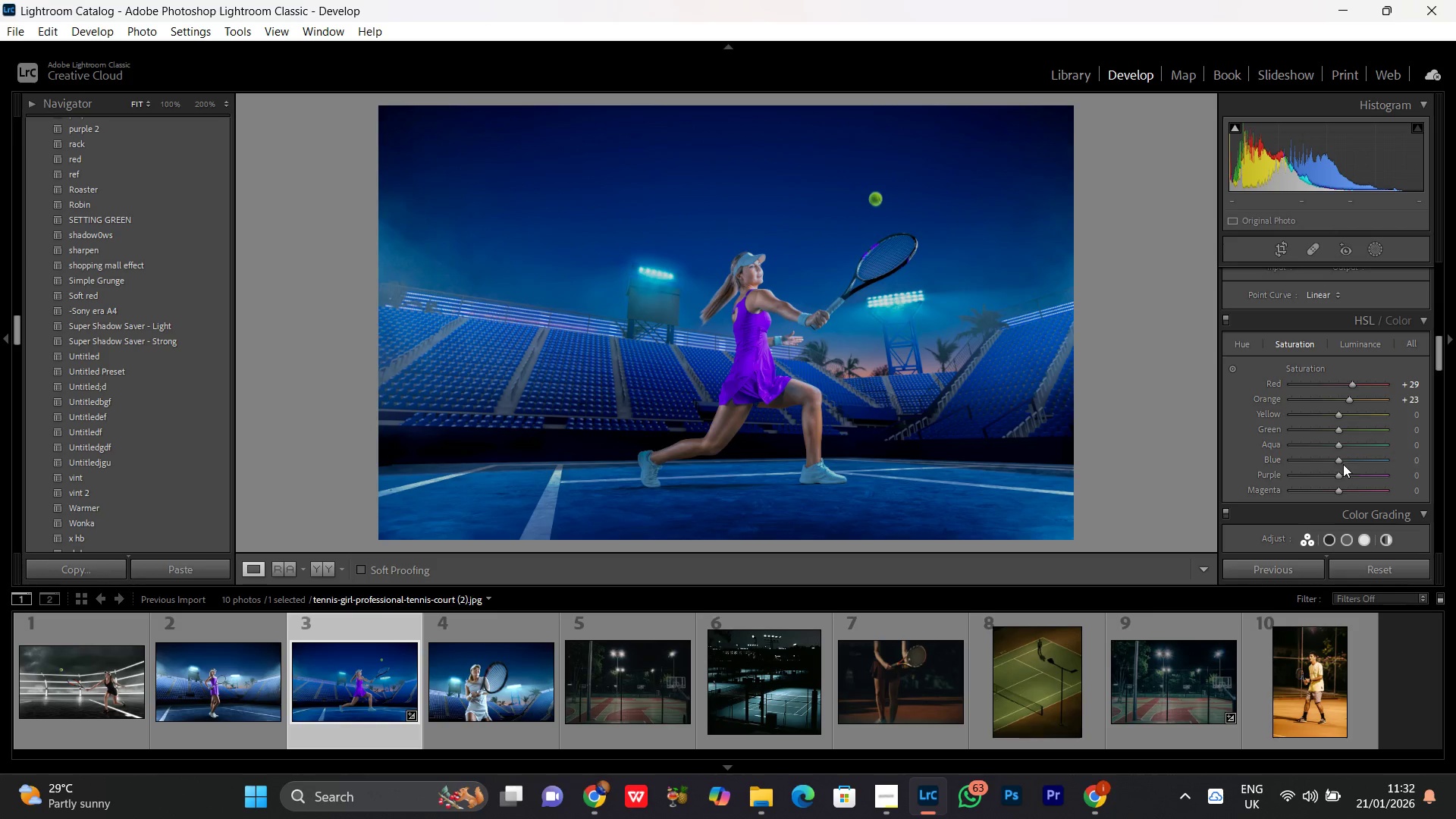 
left_click_drag(start_coordinate=[1338, 464], to_coordinate=[1347, 466])
 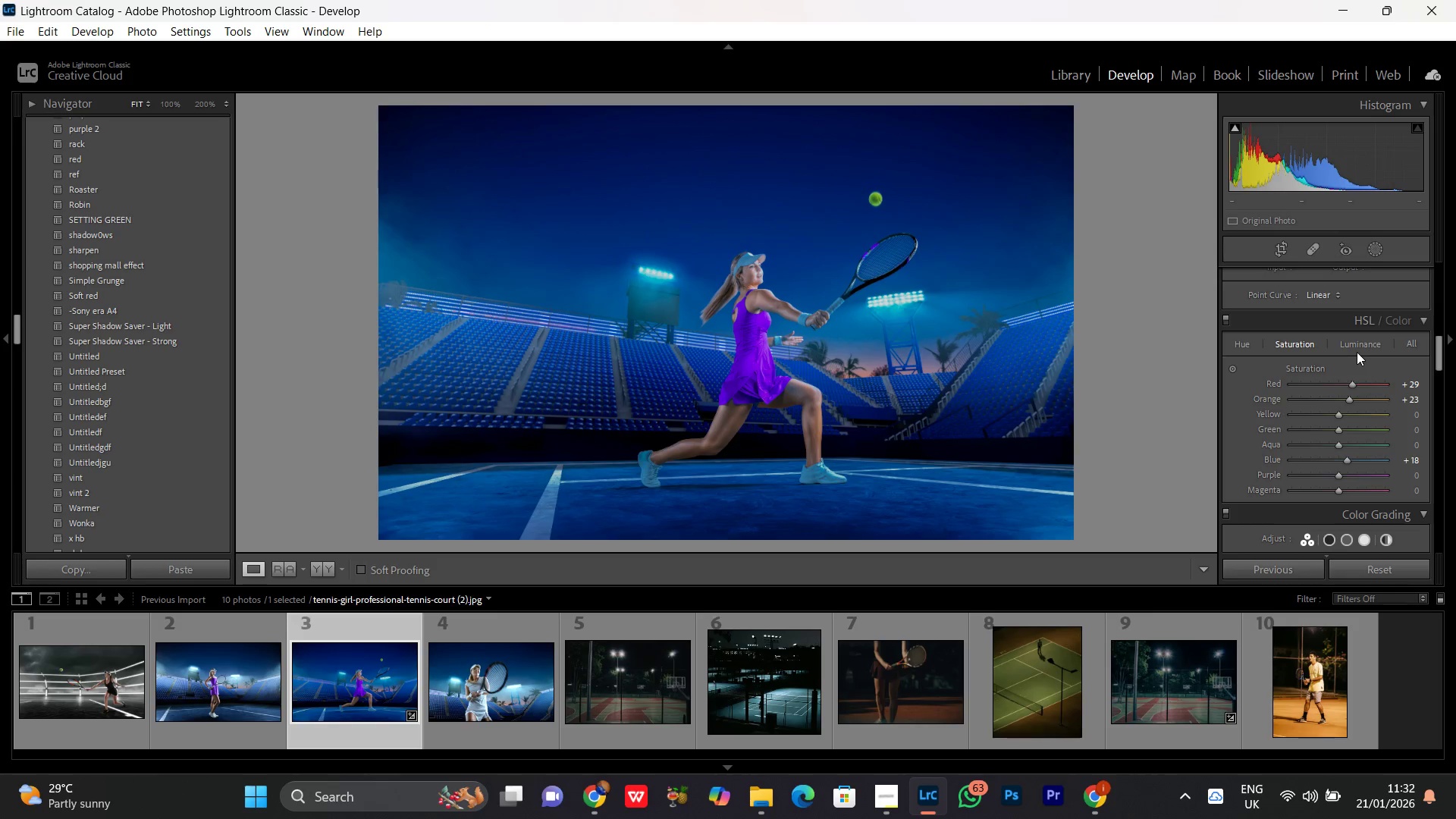 
left_click([1357, 352])
 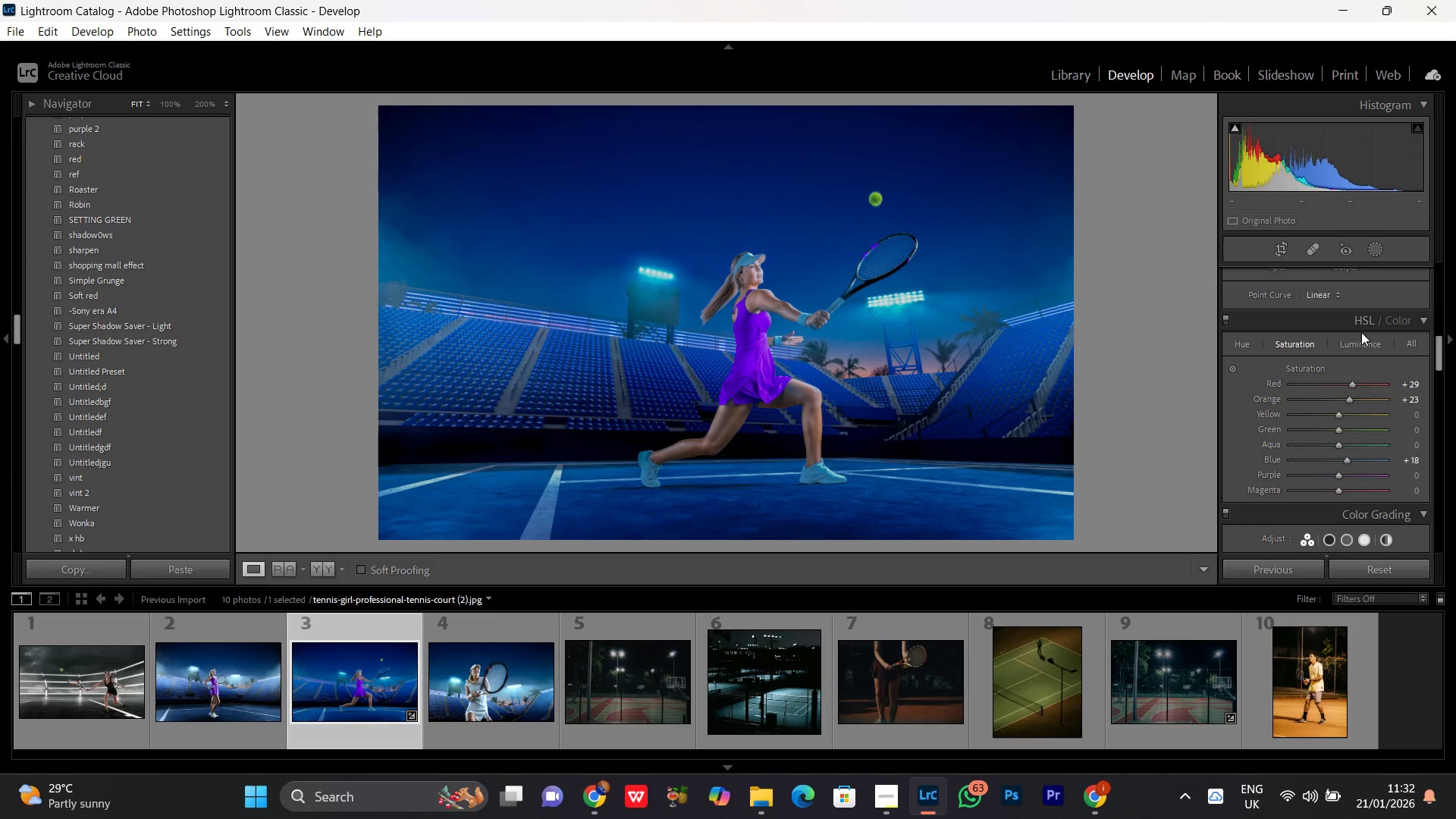 
left_click([1359, 350])
 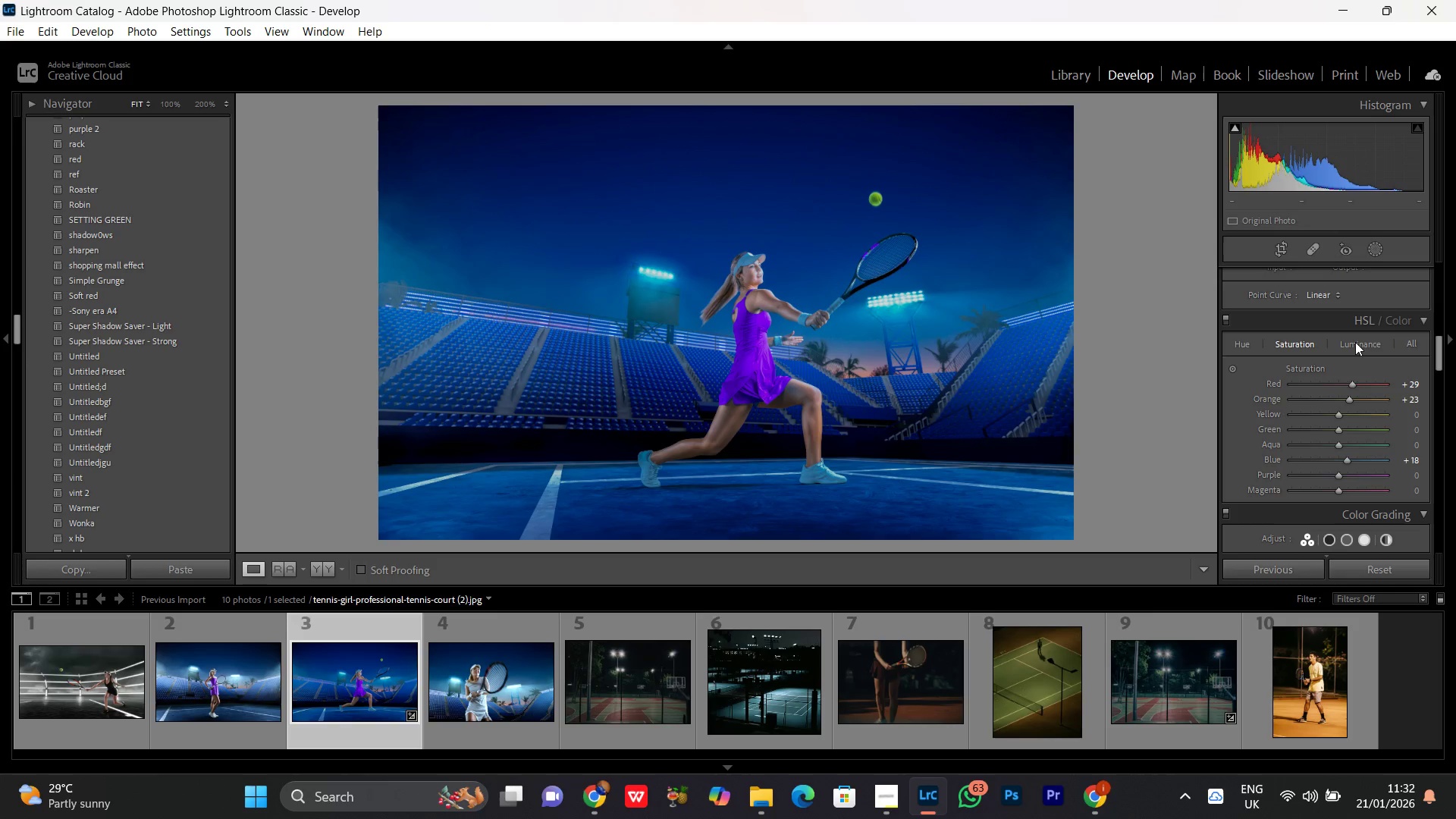 
left_click([1355, 340])
 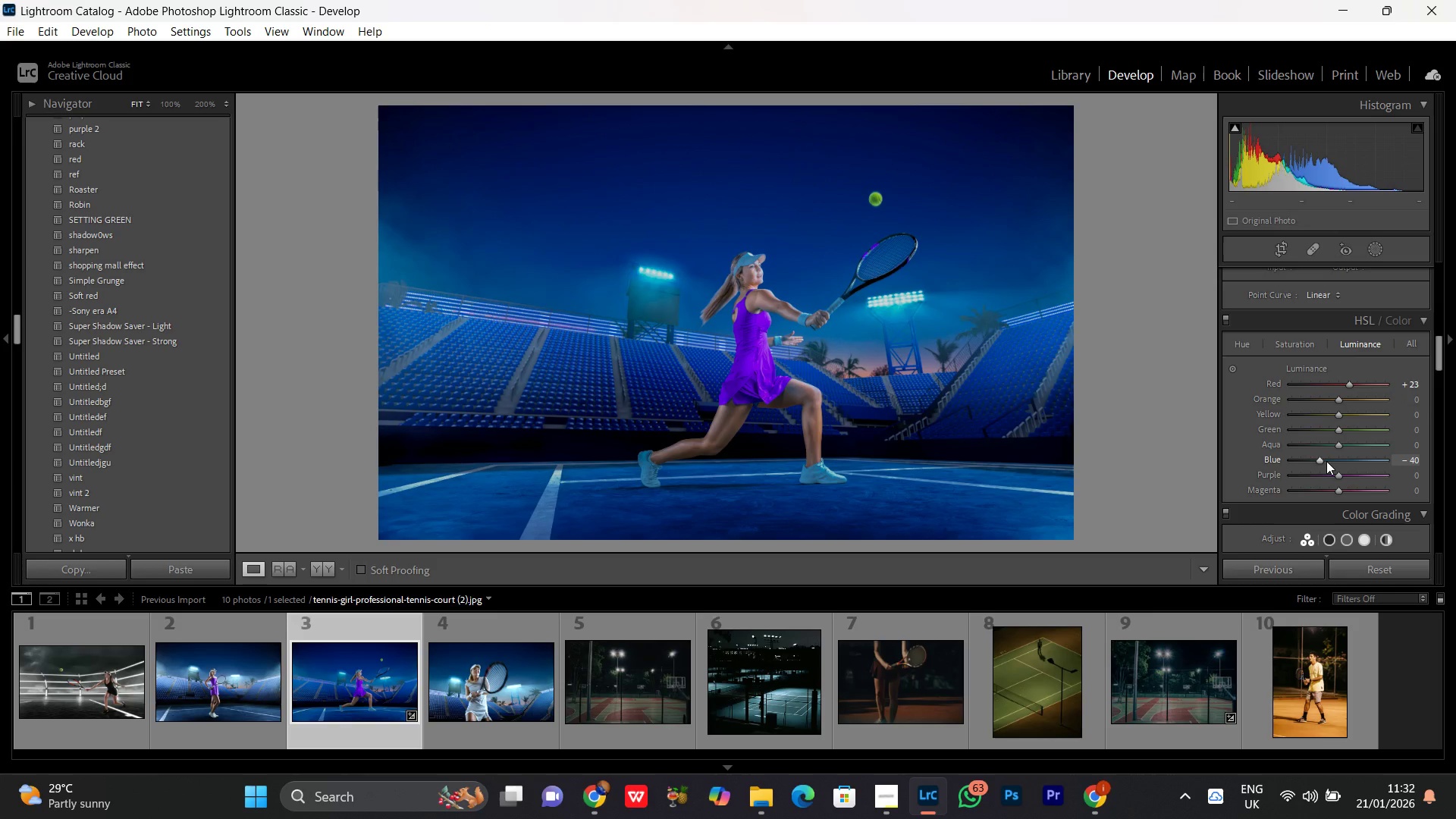 
left_click_drag(start_coordinate=[1326, 461], to_coordinate=[1348, 460])
 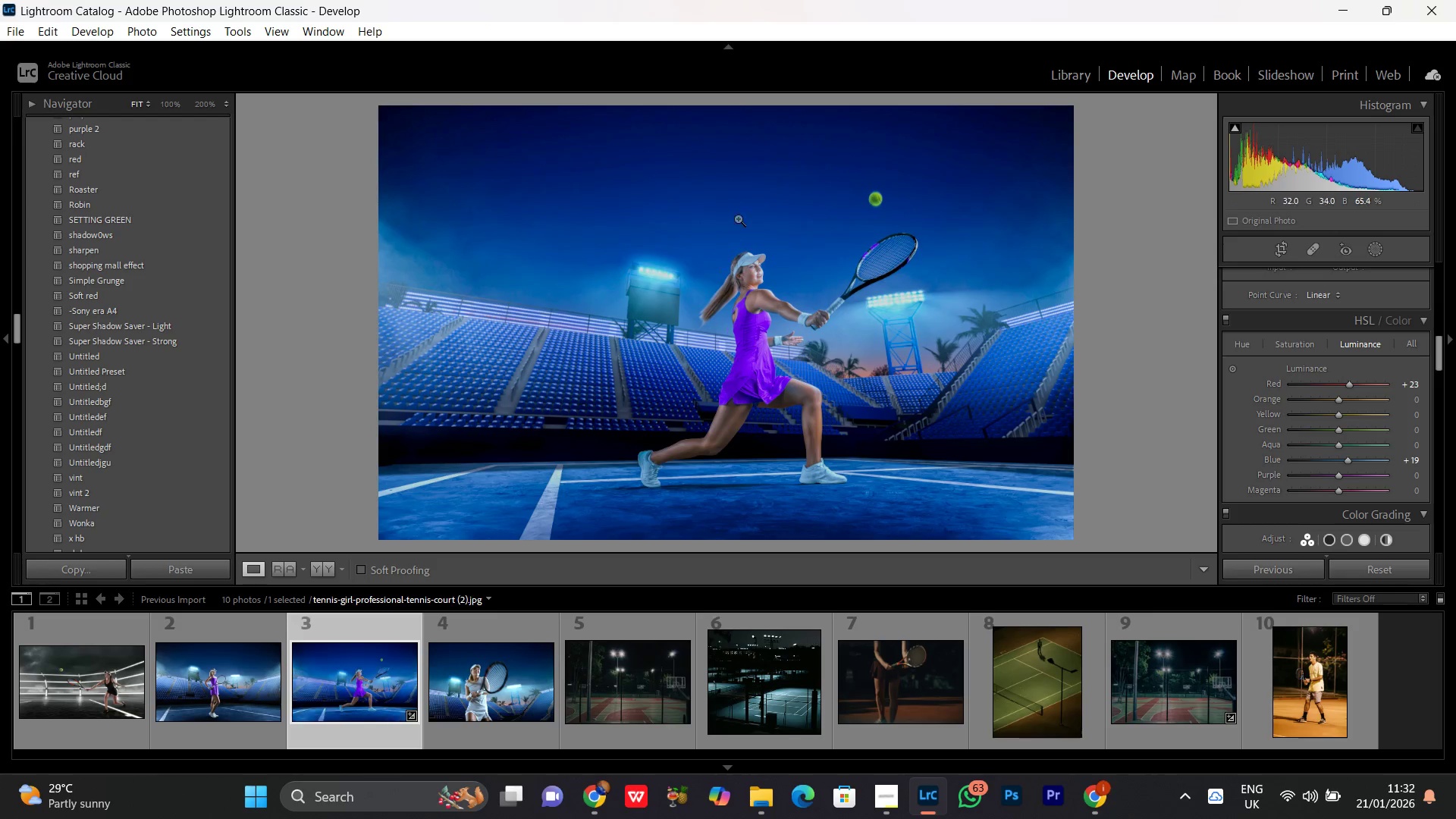 
left_click([749, 209])
 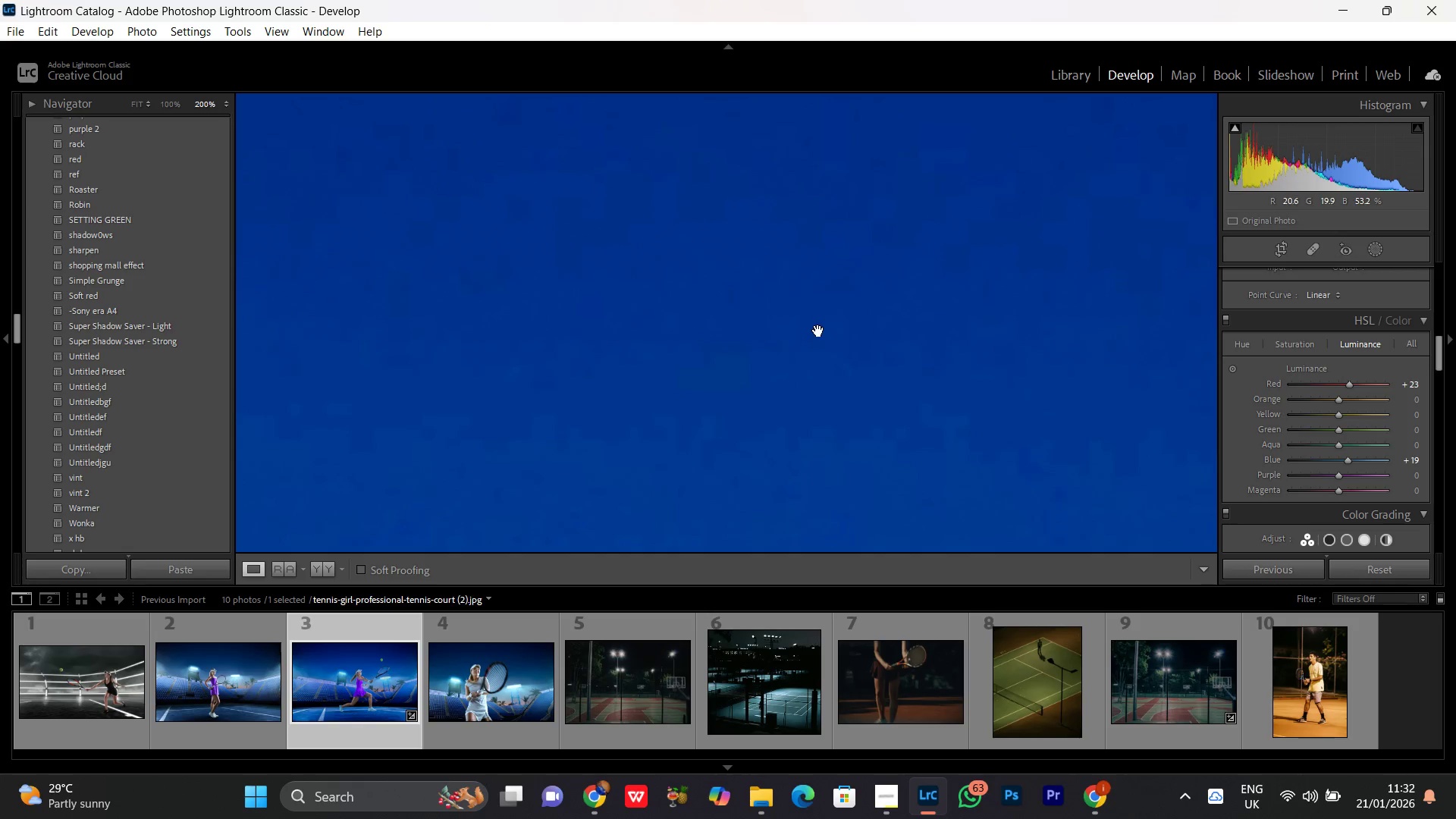 
left_click([781, 338])
 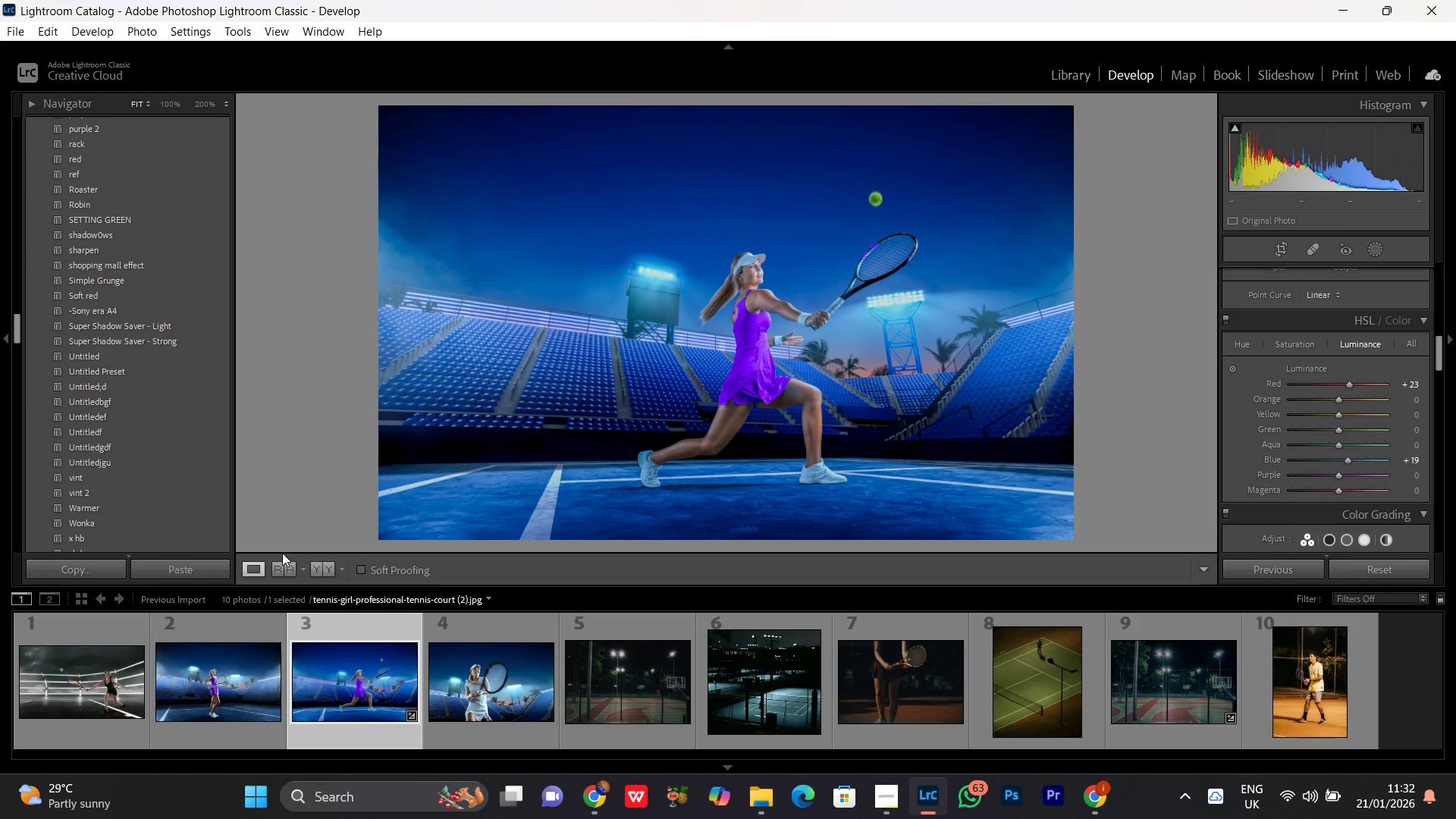 
left_click([330, 573])
 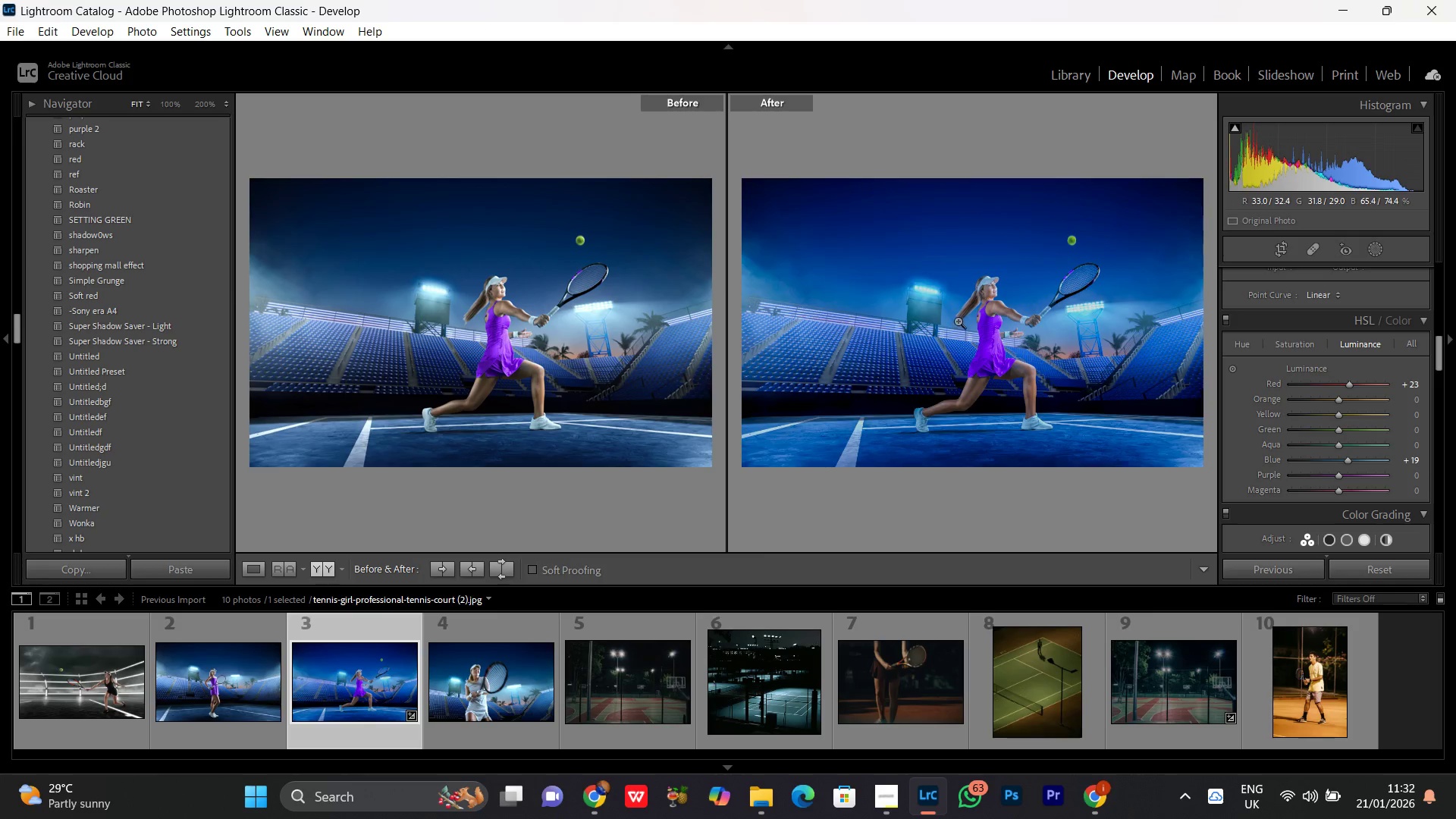 
double_click([975, 322])
 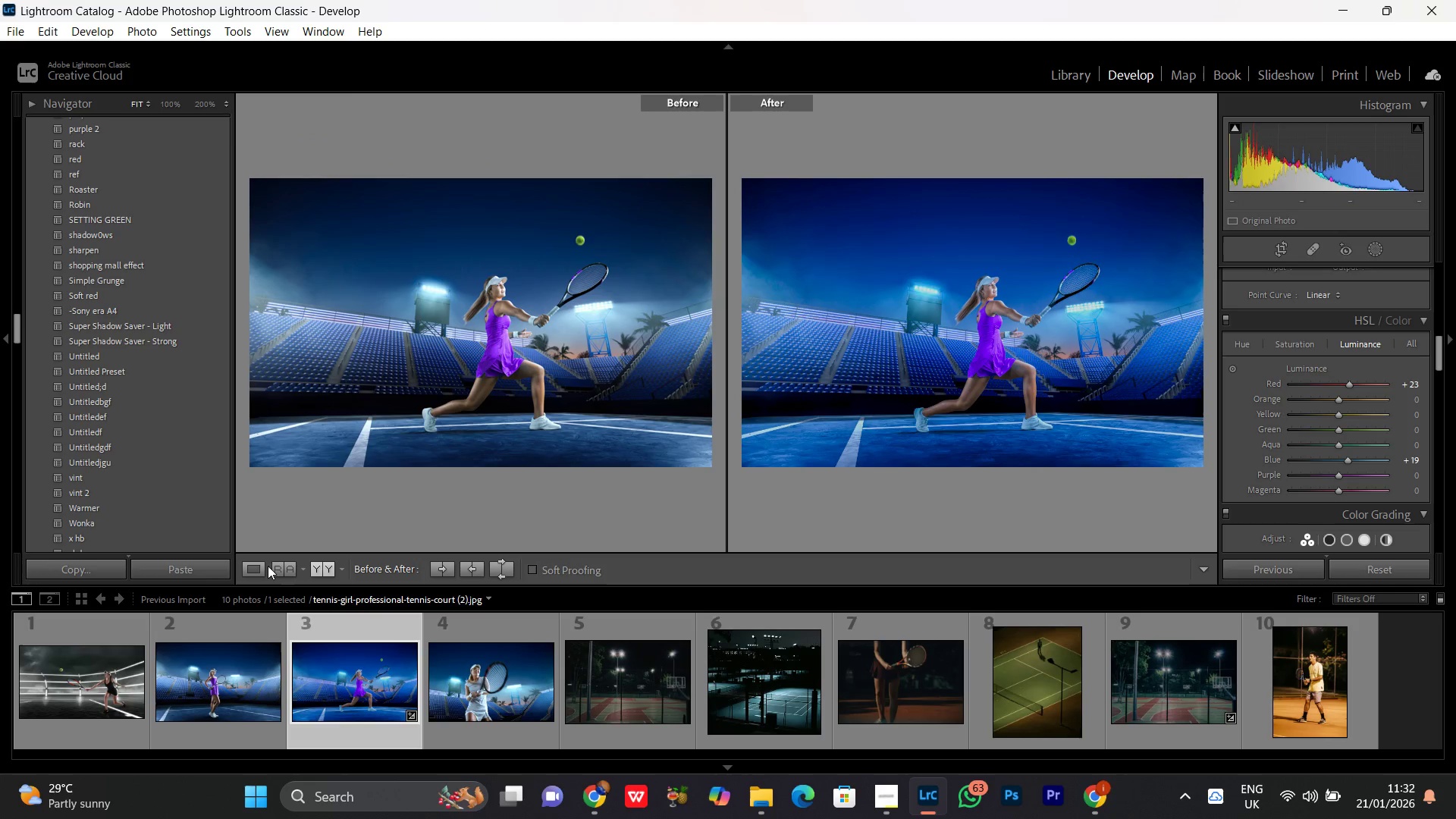 
left_click([253, 566])
 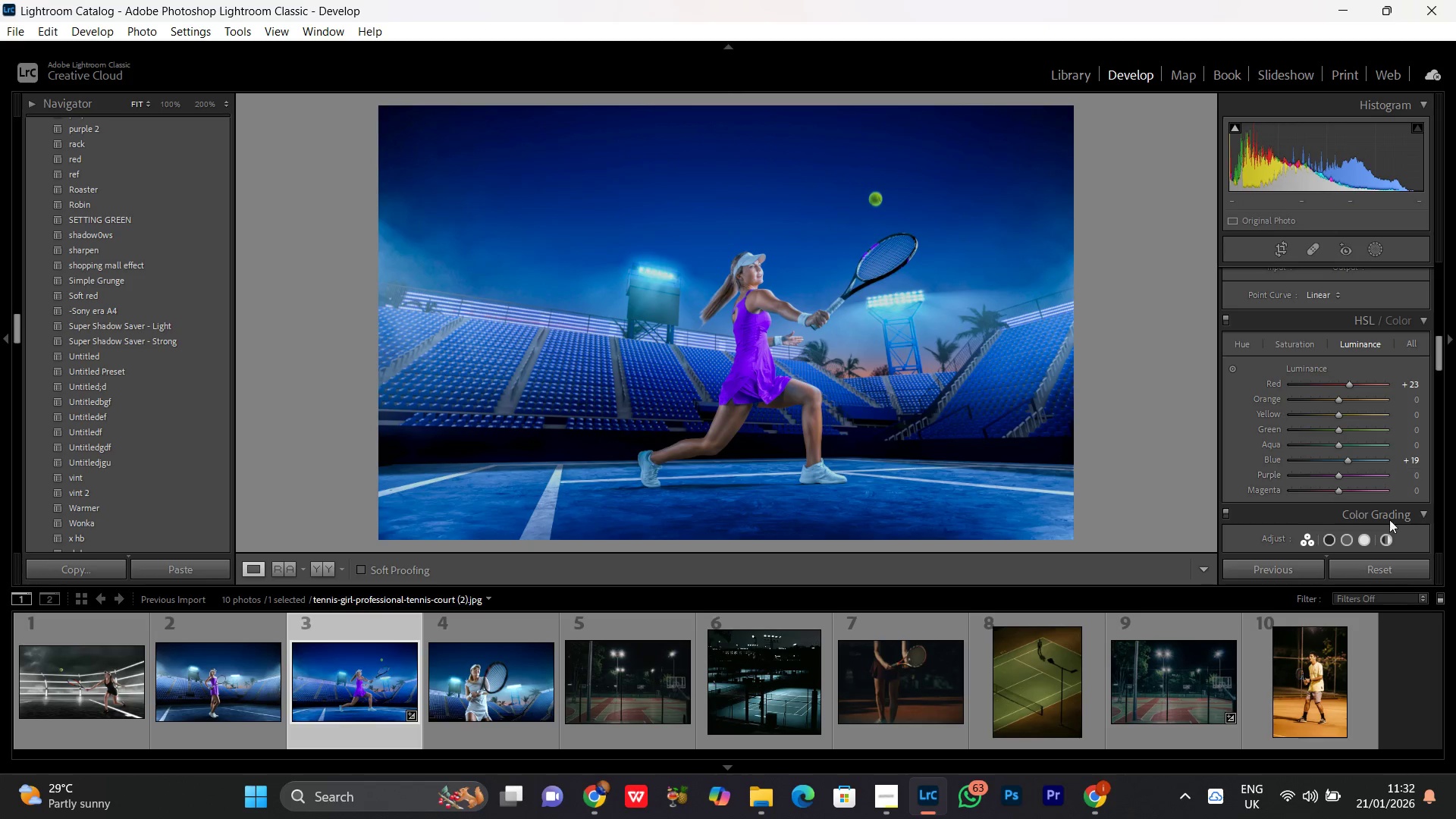 
scroll: coordinate [1304, 446], scroll_direction: down, amount: 4.0
 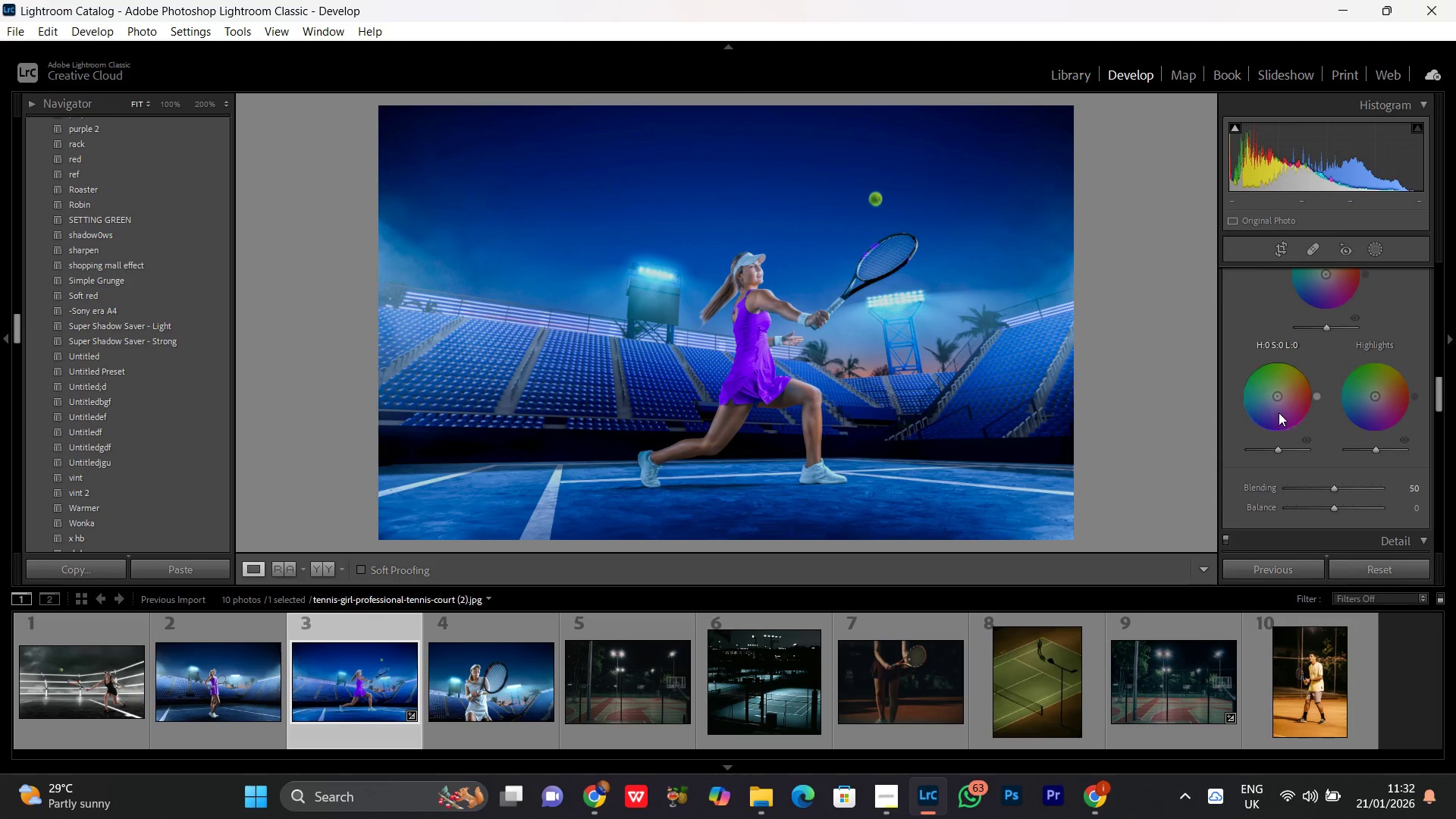 
left_click_drag(start_coordinate=[1276, 401], to_coordinate=[1274, 397])
 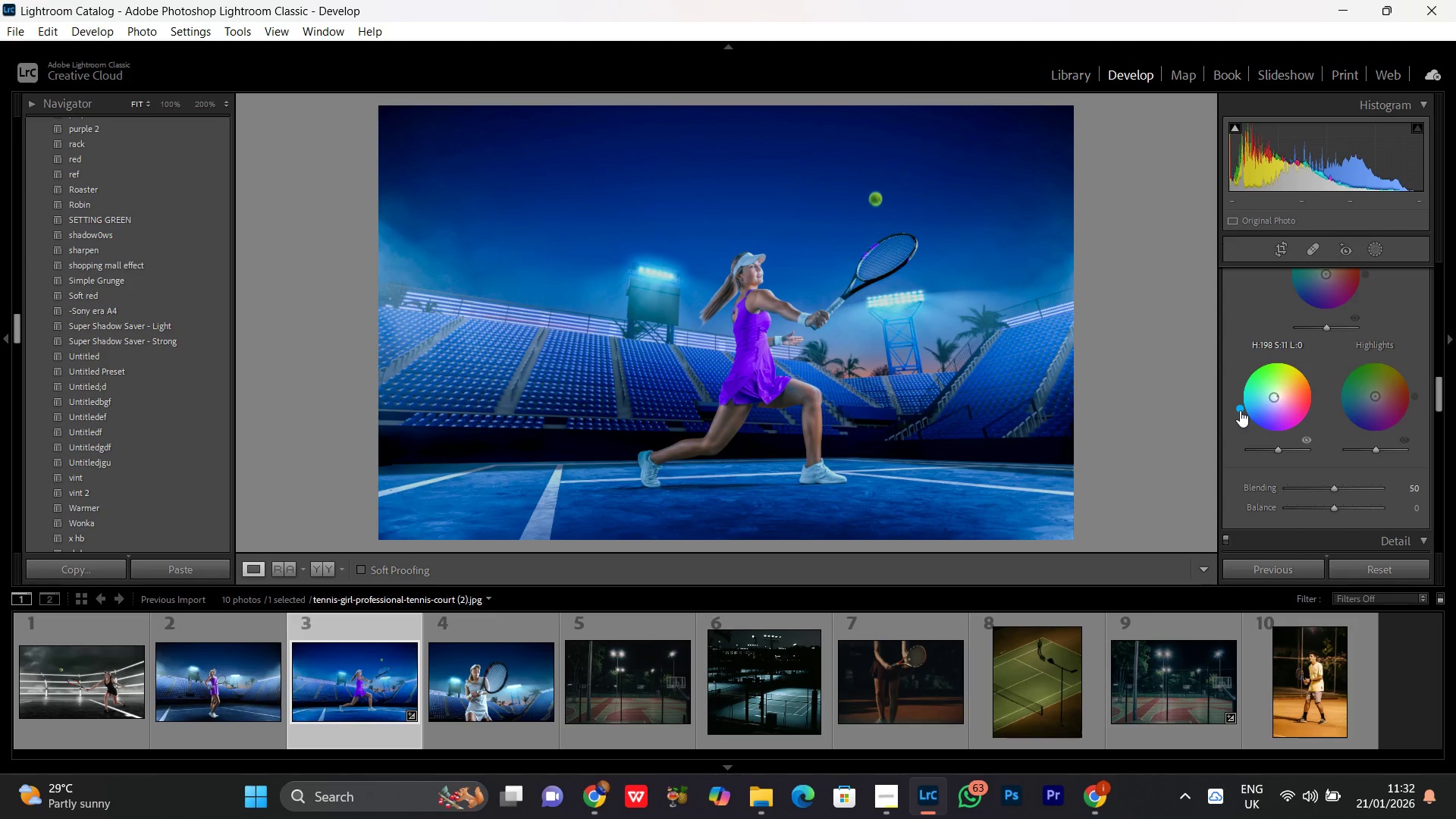 
left_click_drag(start_coordinate=[1239, 410], to_coordinate=[1239, 419])
 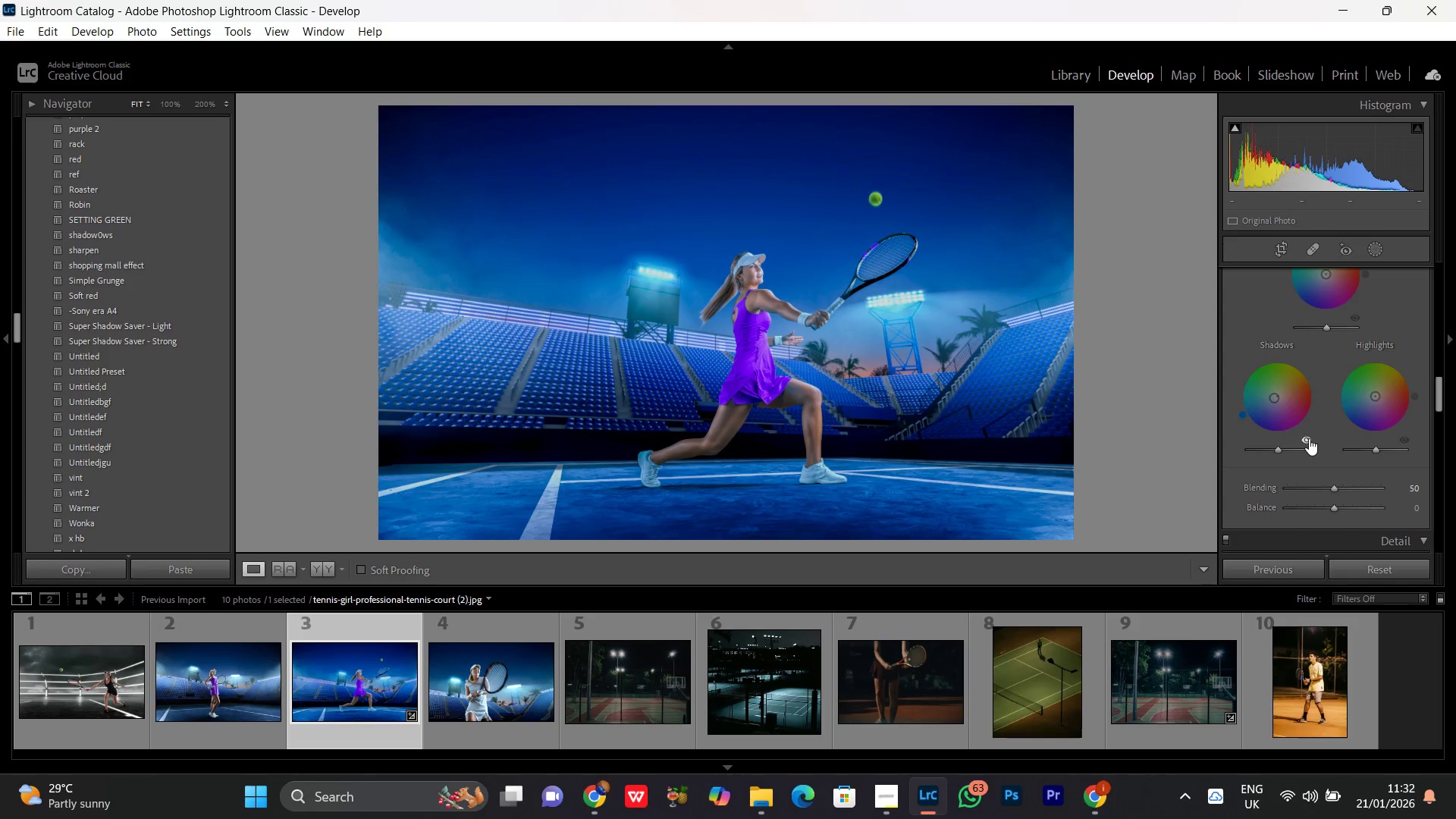 
left_click([1309, 438])
 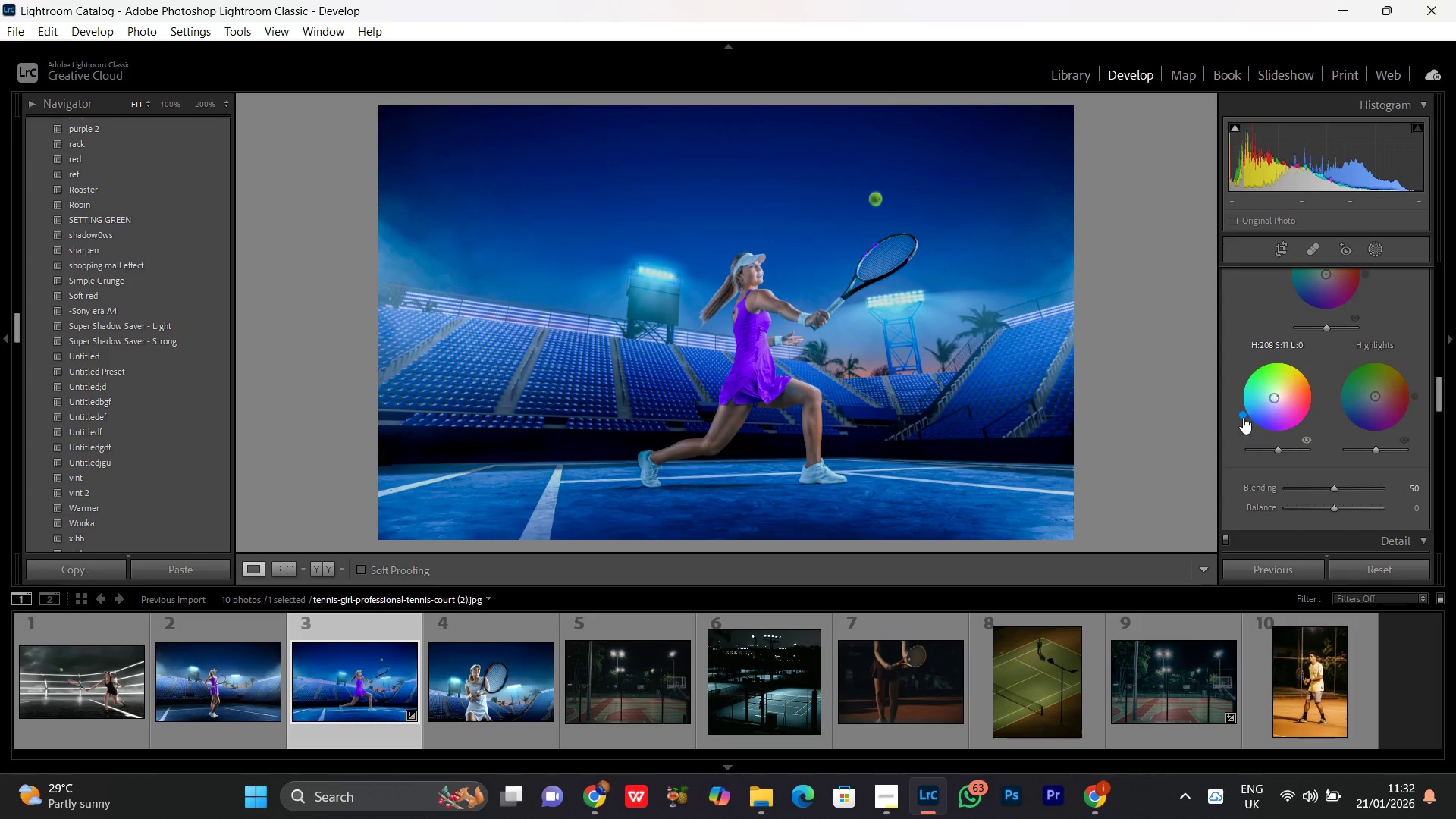 
left_click_drag(start_coordinate=[1243, 417], to_coordinate=[1317, 369])
 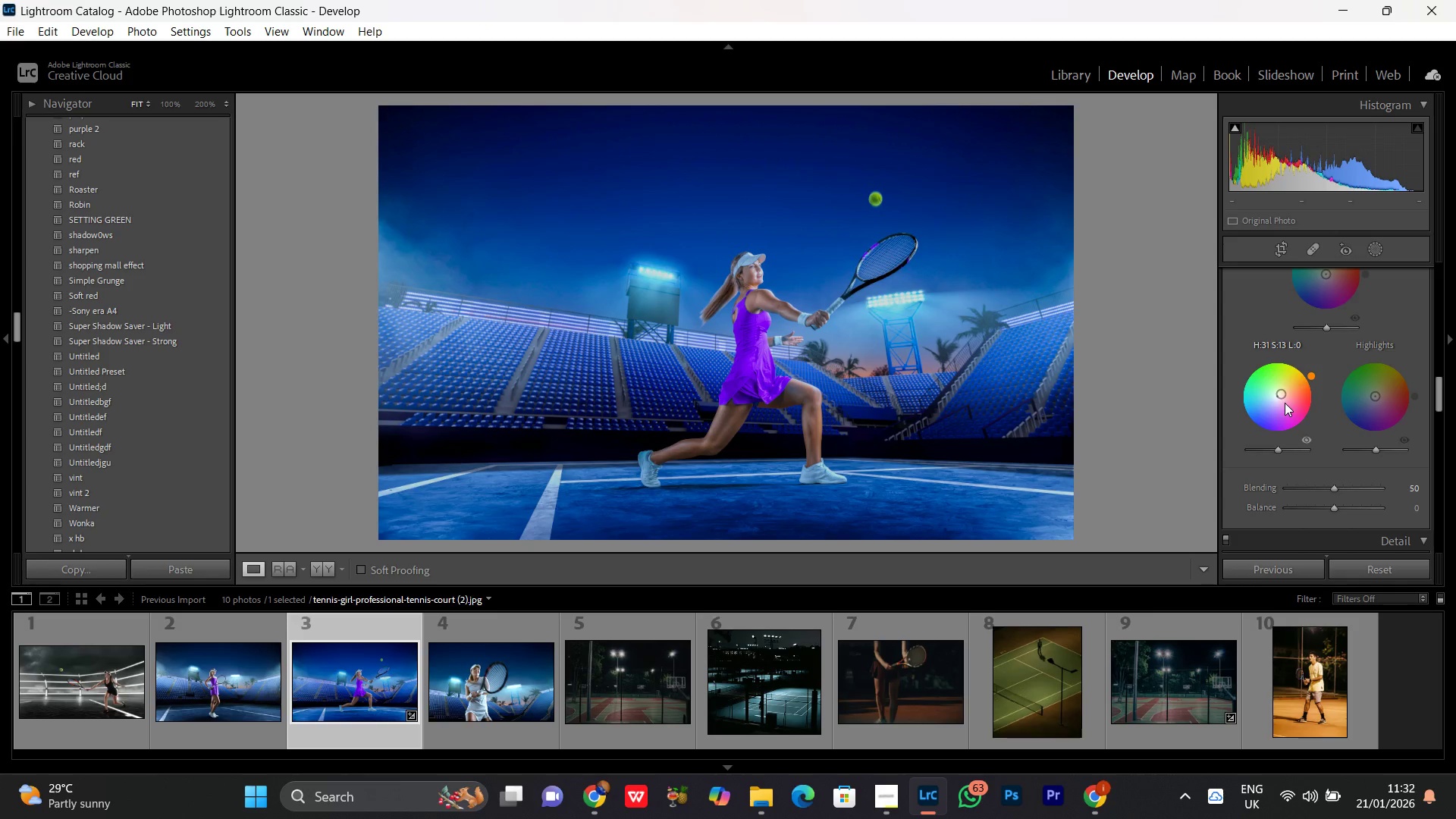 
left_click([1305, 441])
 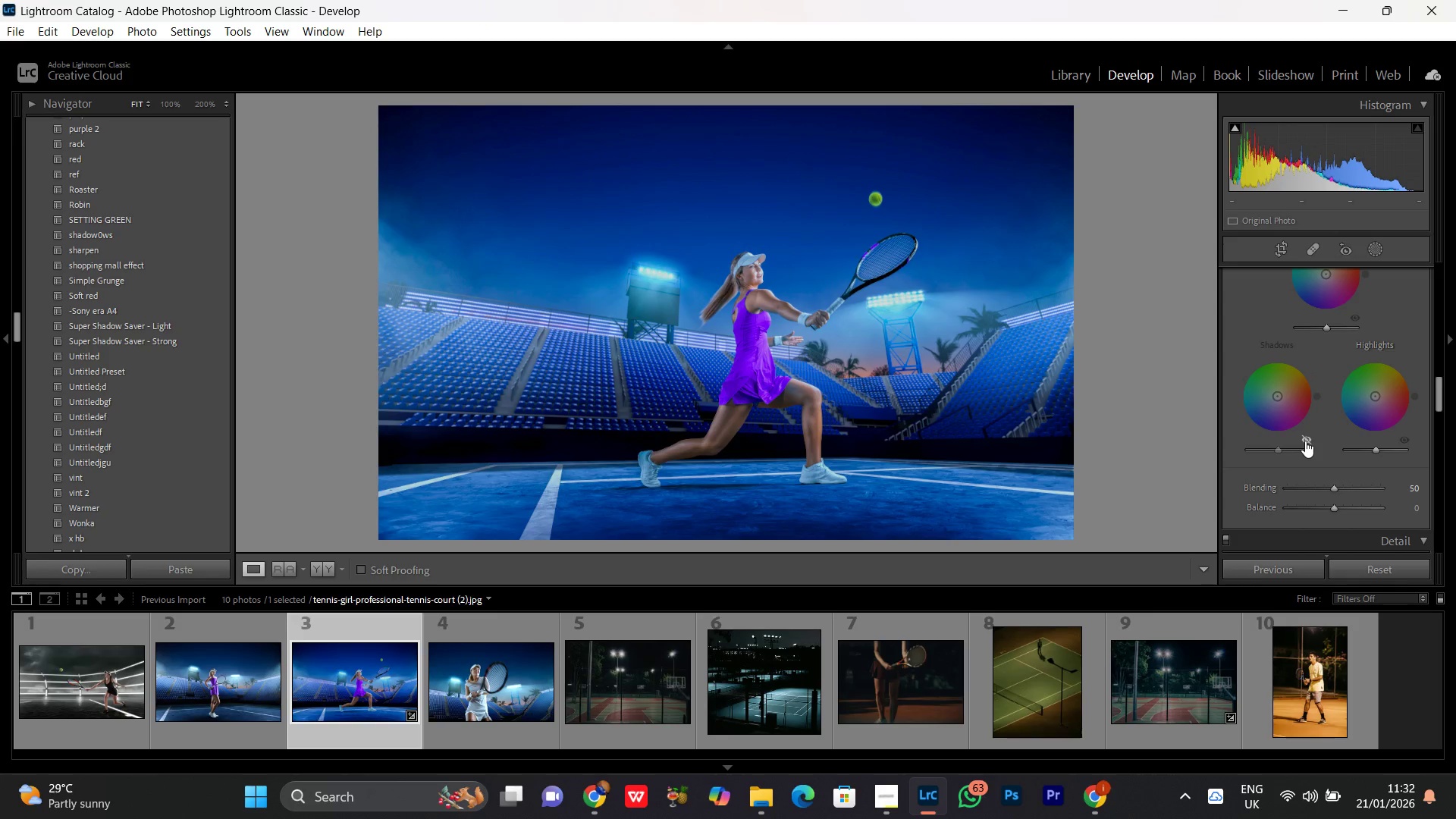 
double_click([1305, 441])
 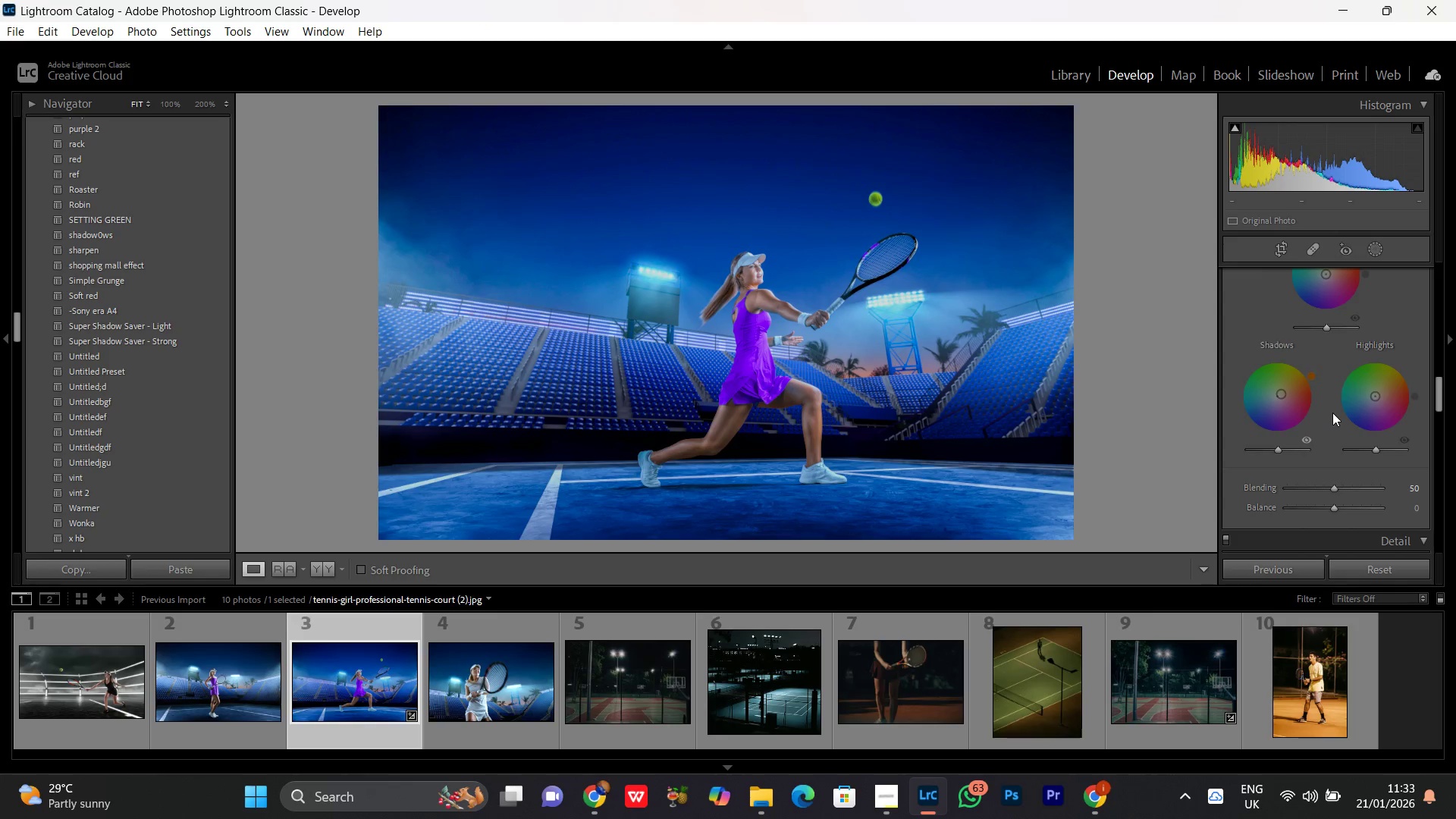 
scroll: coordinate [1335, 406], scroll_direction: up, amount: 1.0
 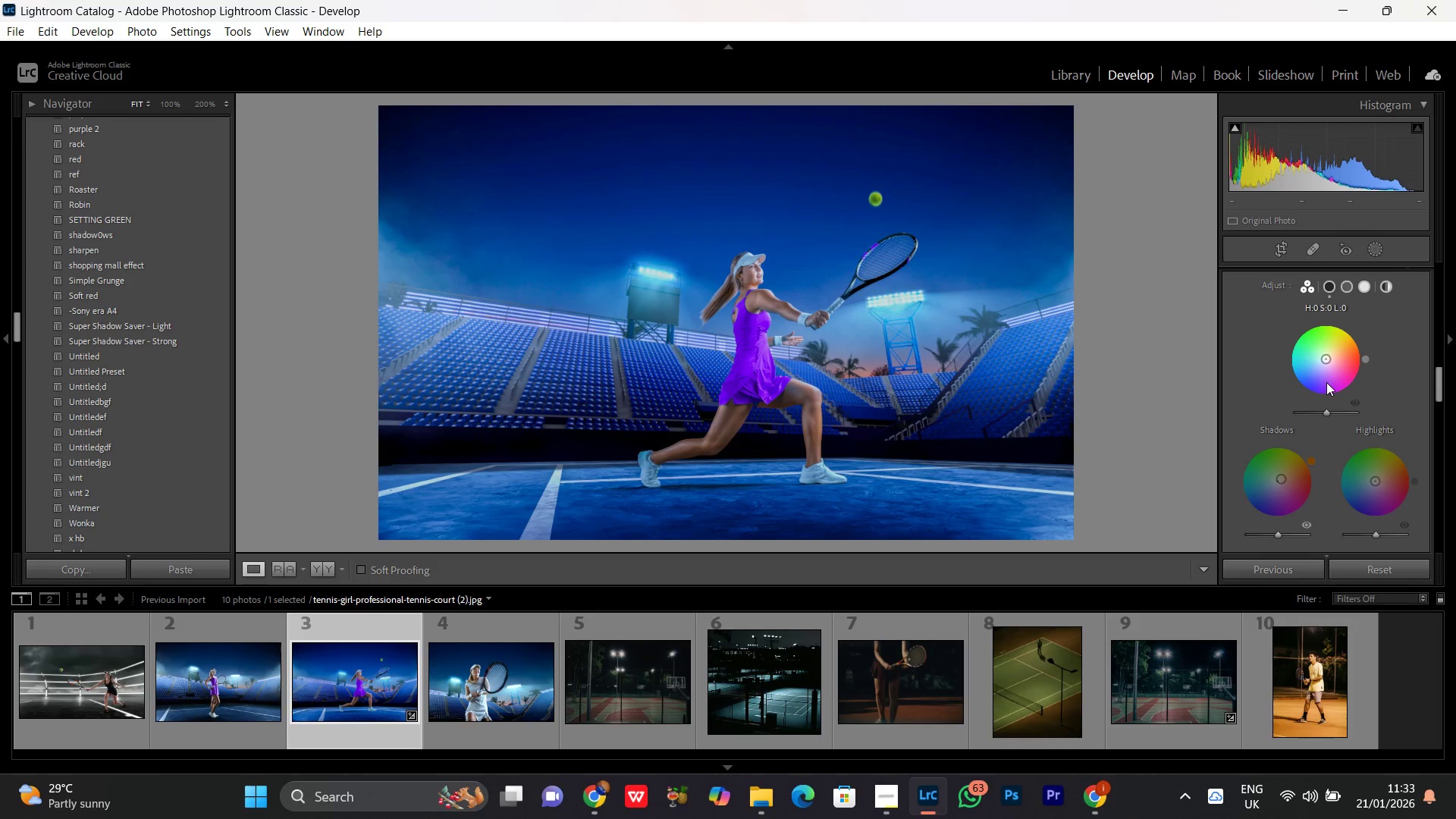 
left_click_drag(start_coordinate=[1318, 383], to_coordinate=[1310, 380])
 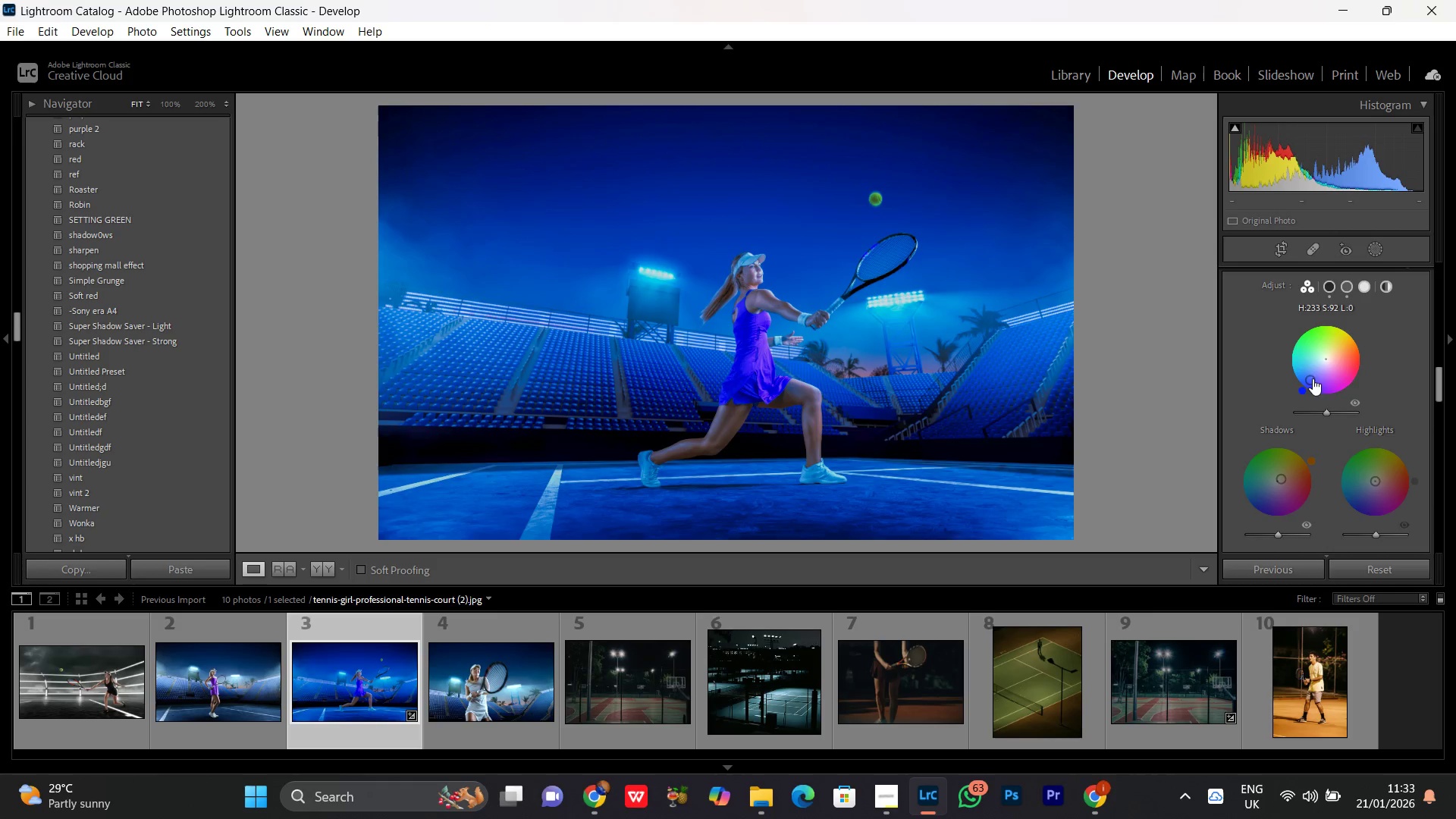 
left_click_drag(start_coordinate=[1312, 378], to_coordinate=[1324, 359])
 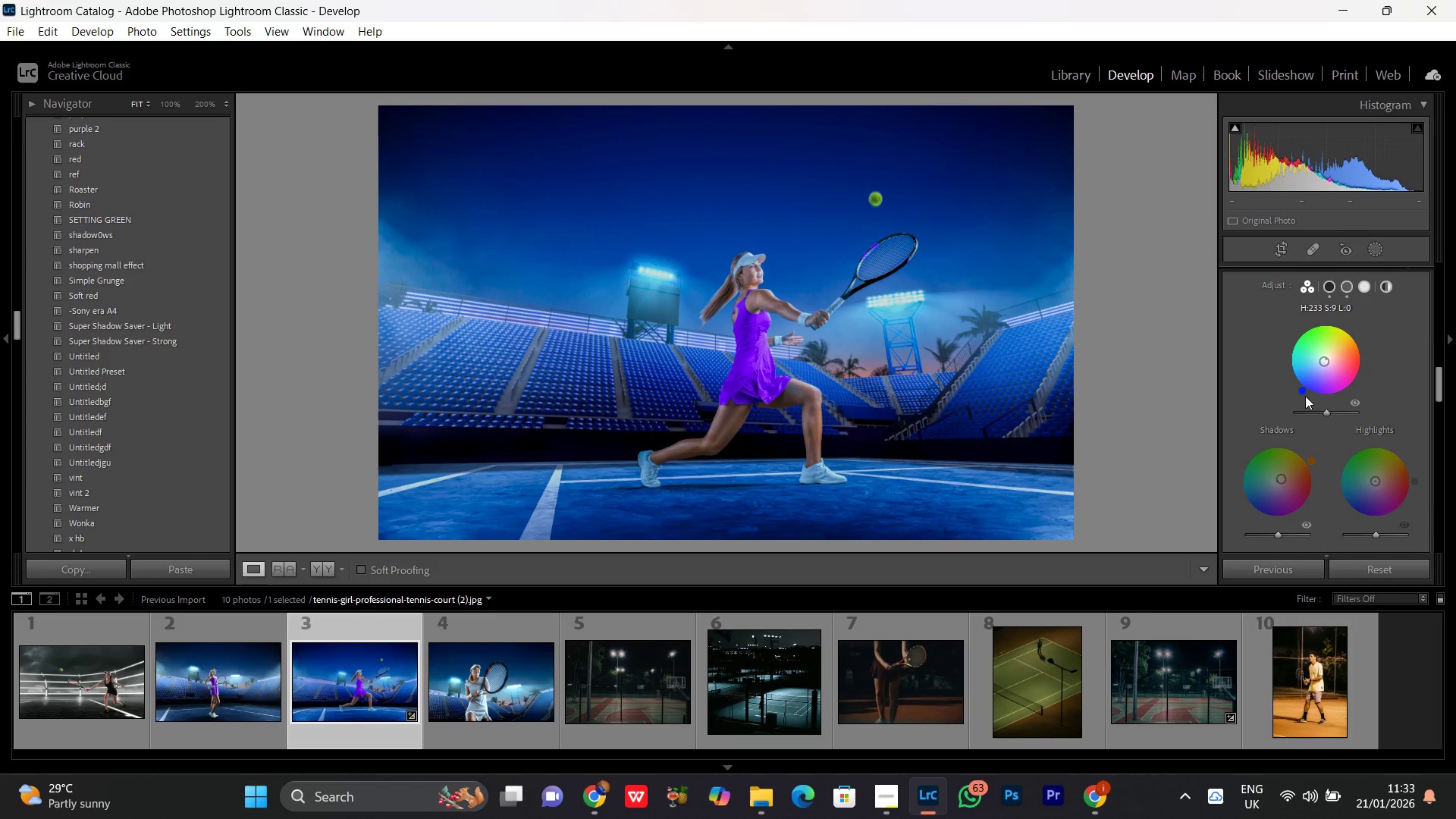 
left_click_drag(start_coordinate=[1301, 392], to_coordinate=[1288, 372])
 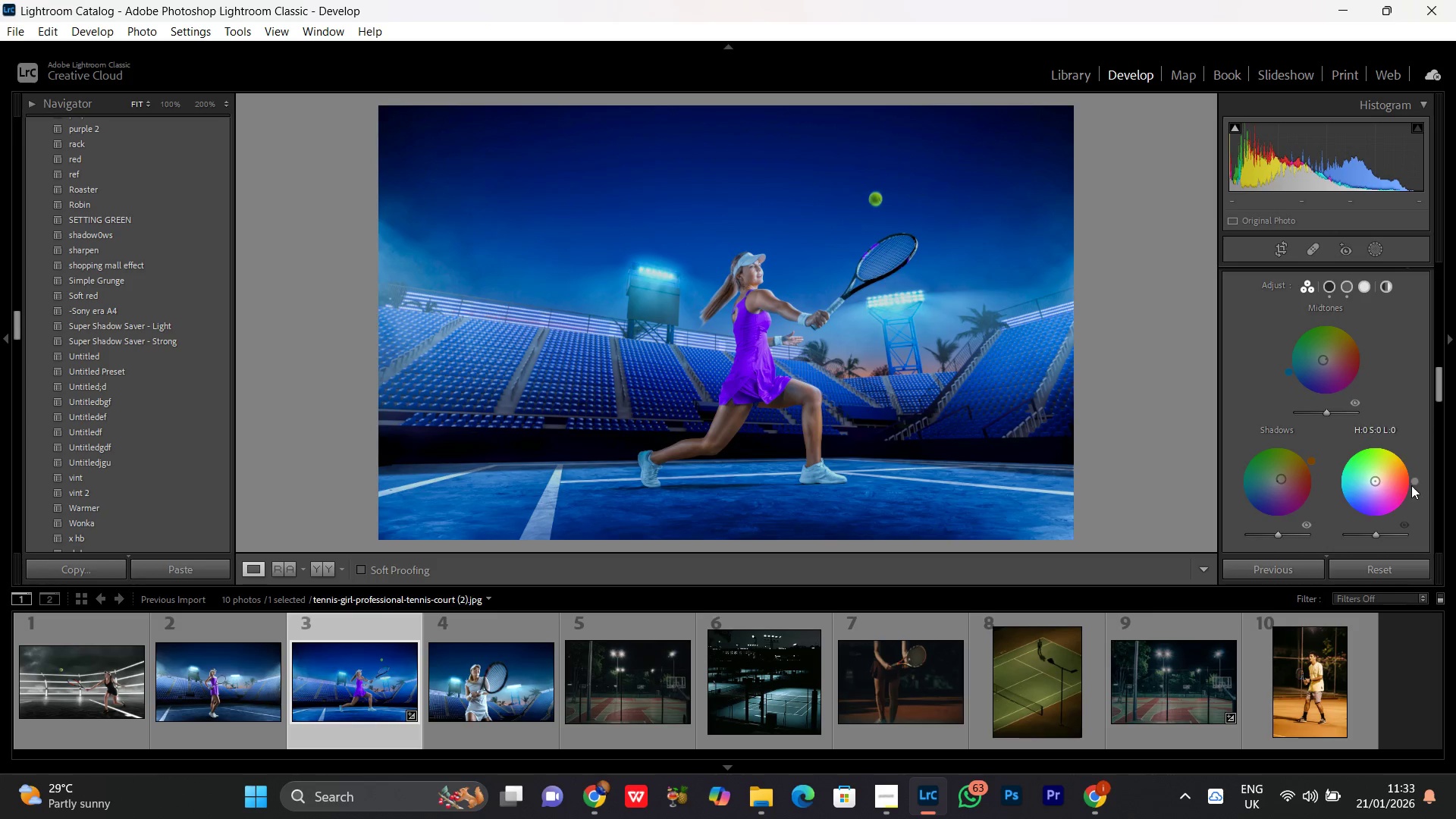 
left_click_drag(start_coordinate=[1409, 476], to_coordinate=[1338, 491])
 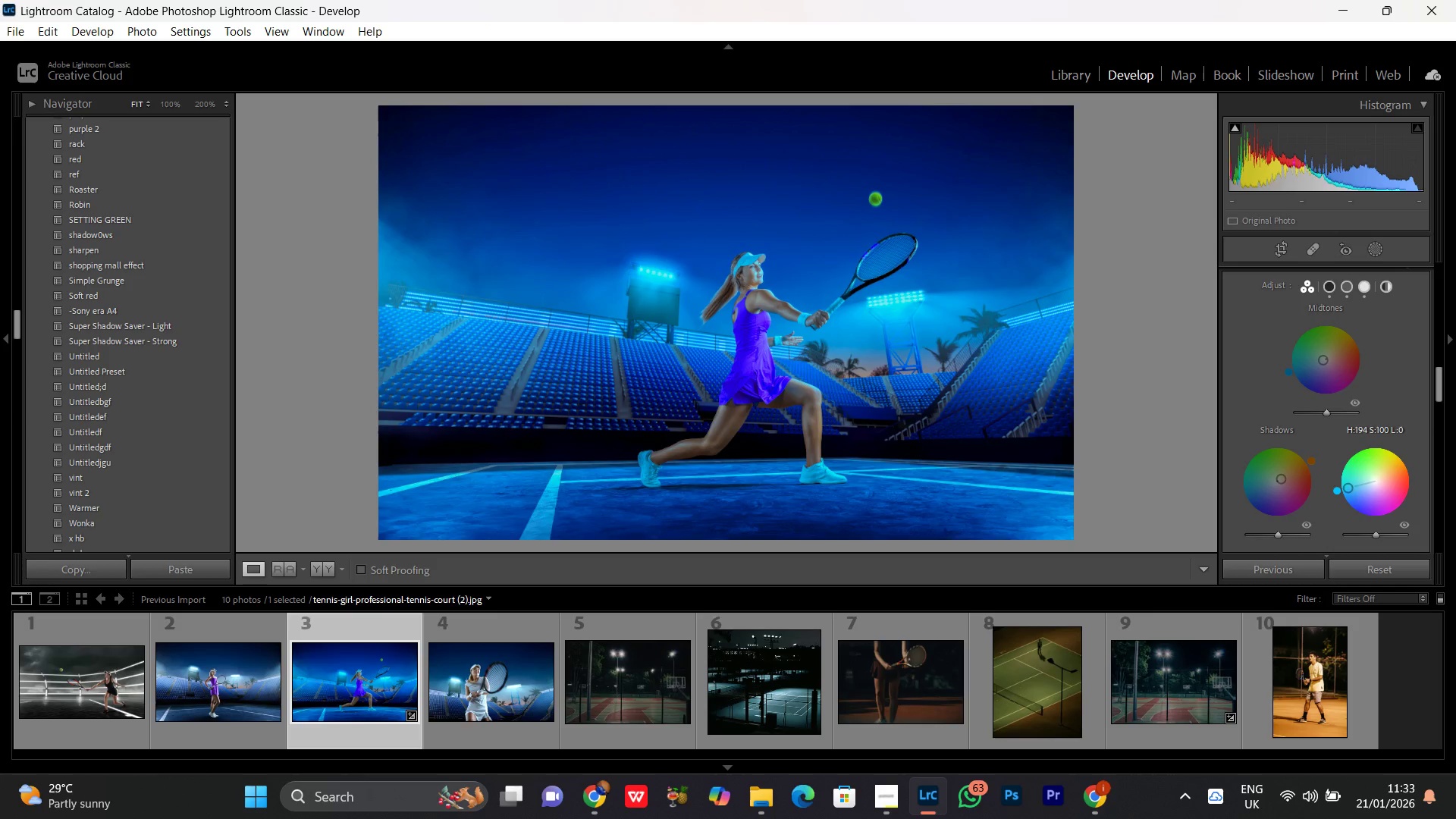 
left_click_drag(start_coordinate=[1349, 488], to_coordinate=[1372, 479])
 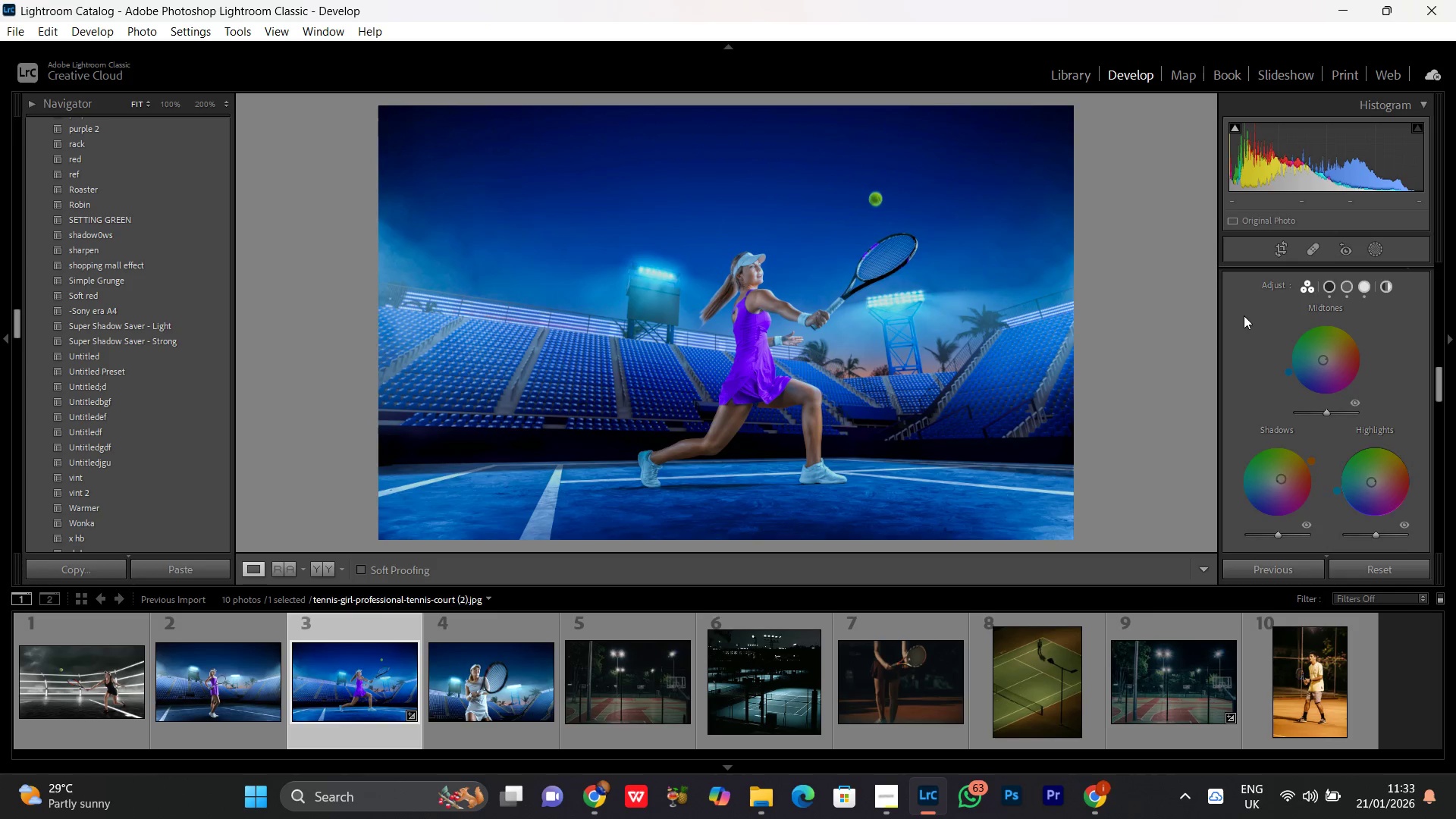 
scroll: coordinate [1244, 318], scroll_direction: up, amount: 1.0
 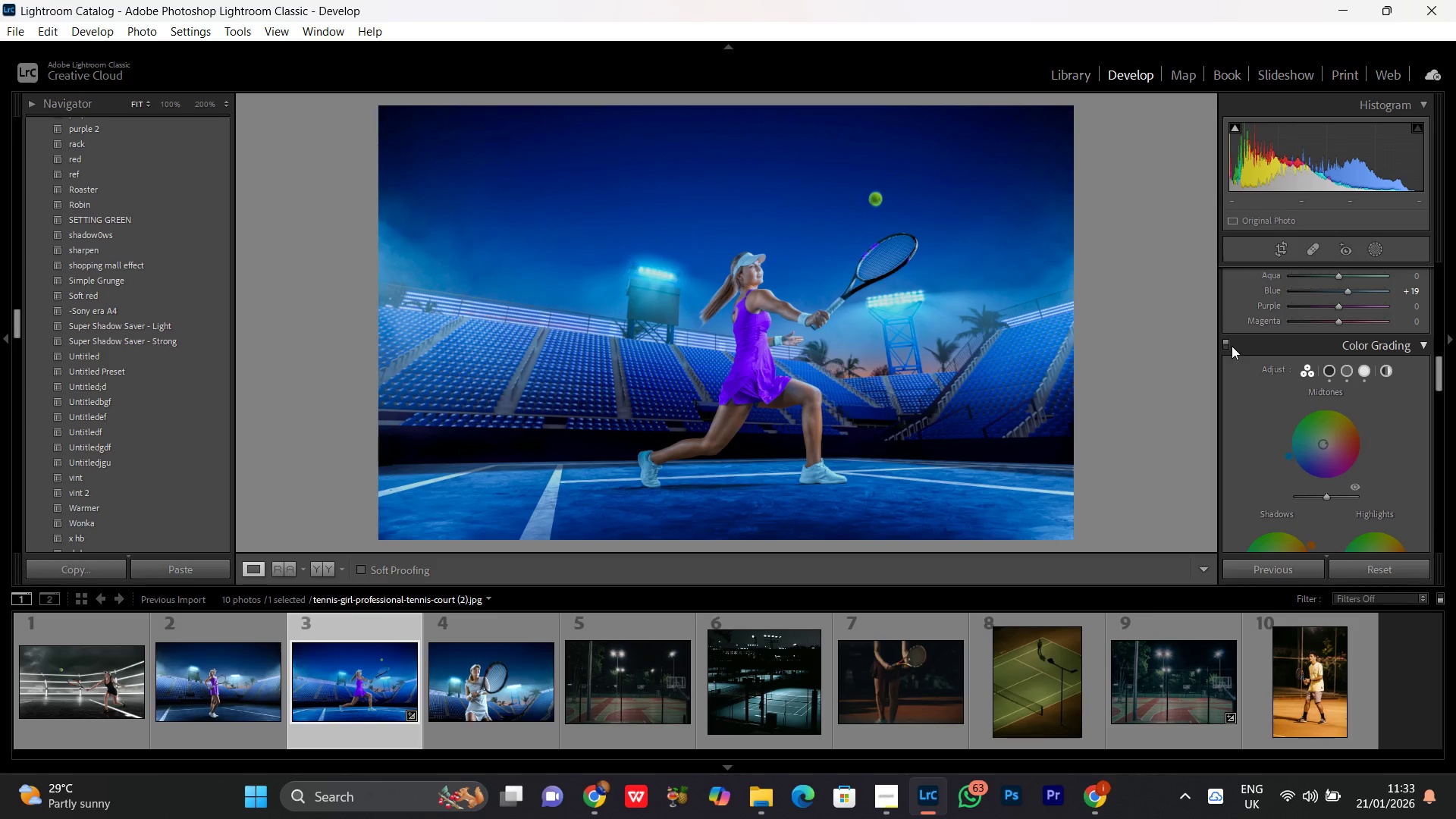 
left_click([1229, 344])
 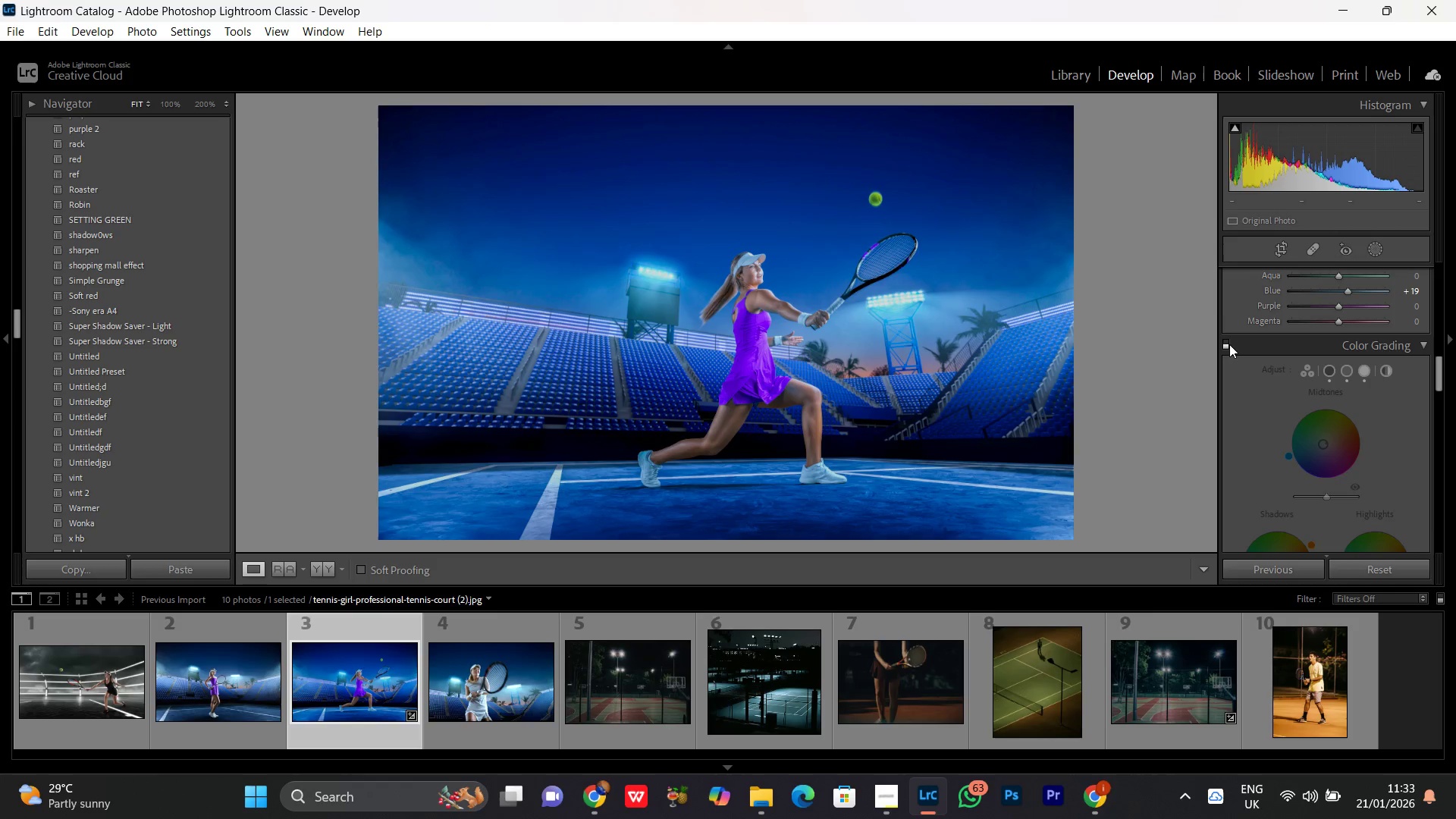 
left_click([1229, 344])
 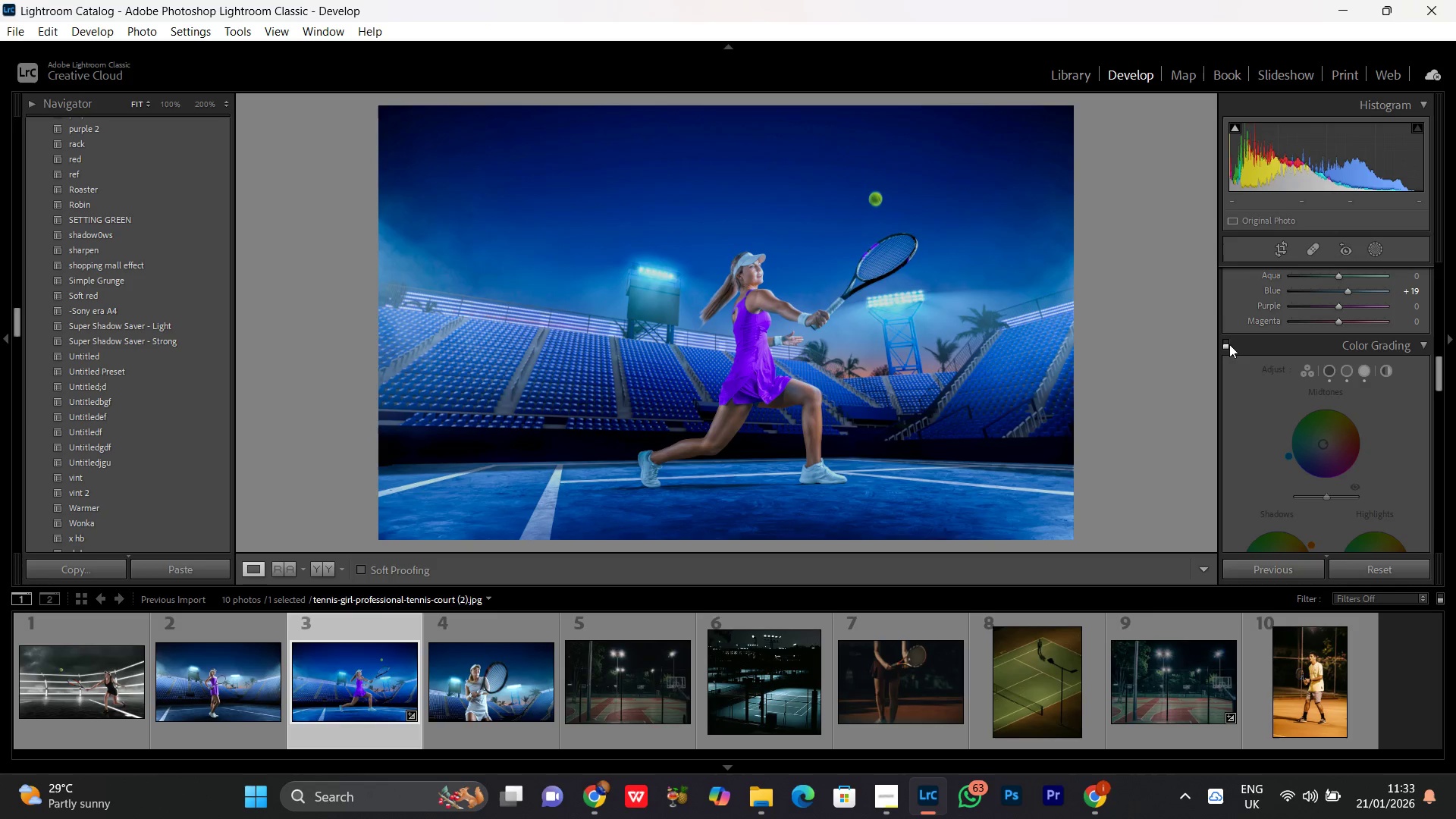 
double_click([1229, 344])
 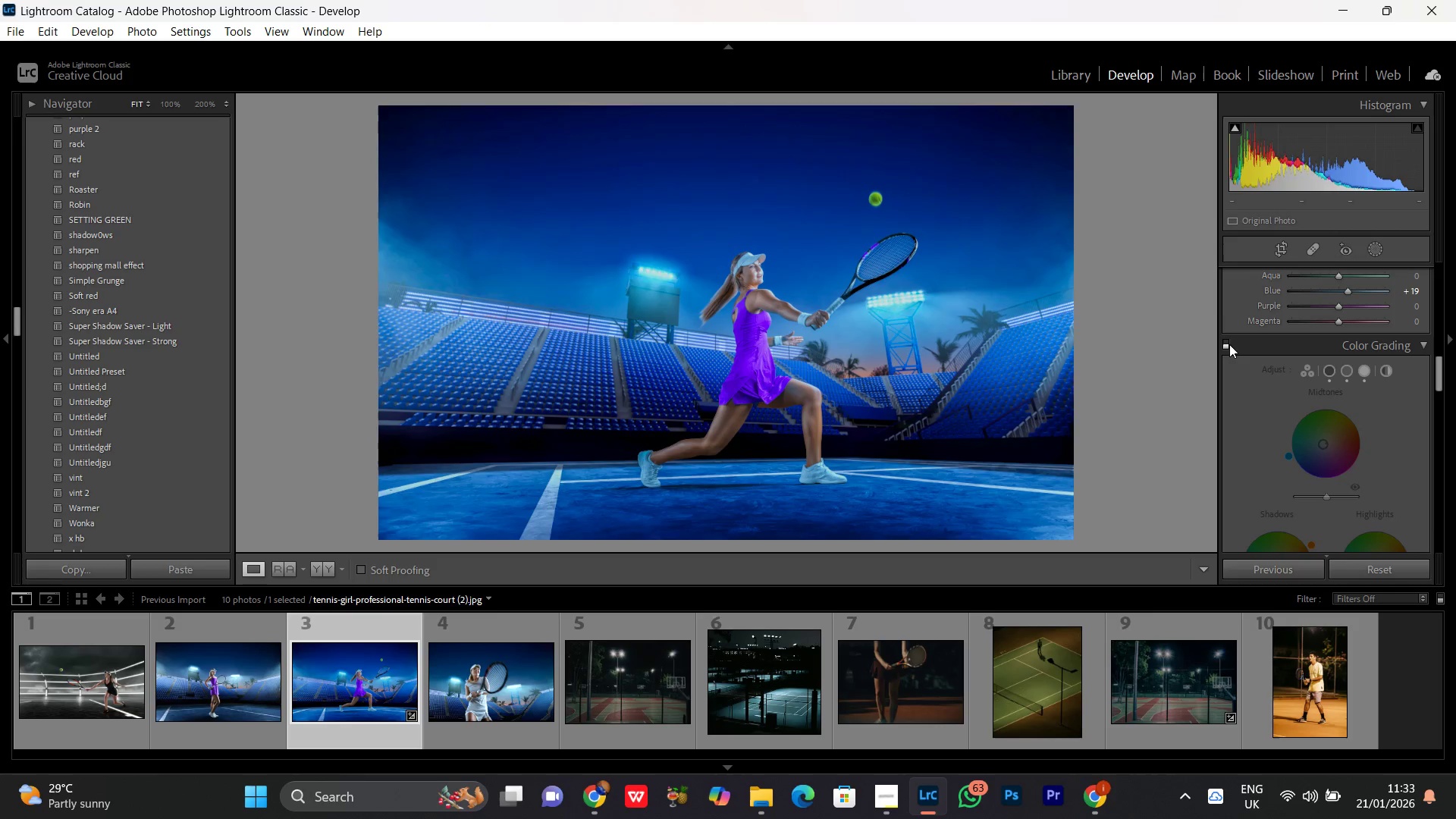 
double_click([1229, 344])
 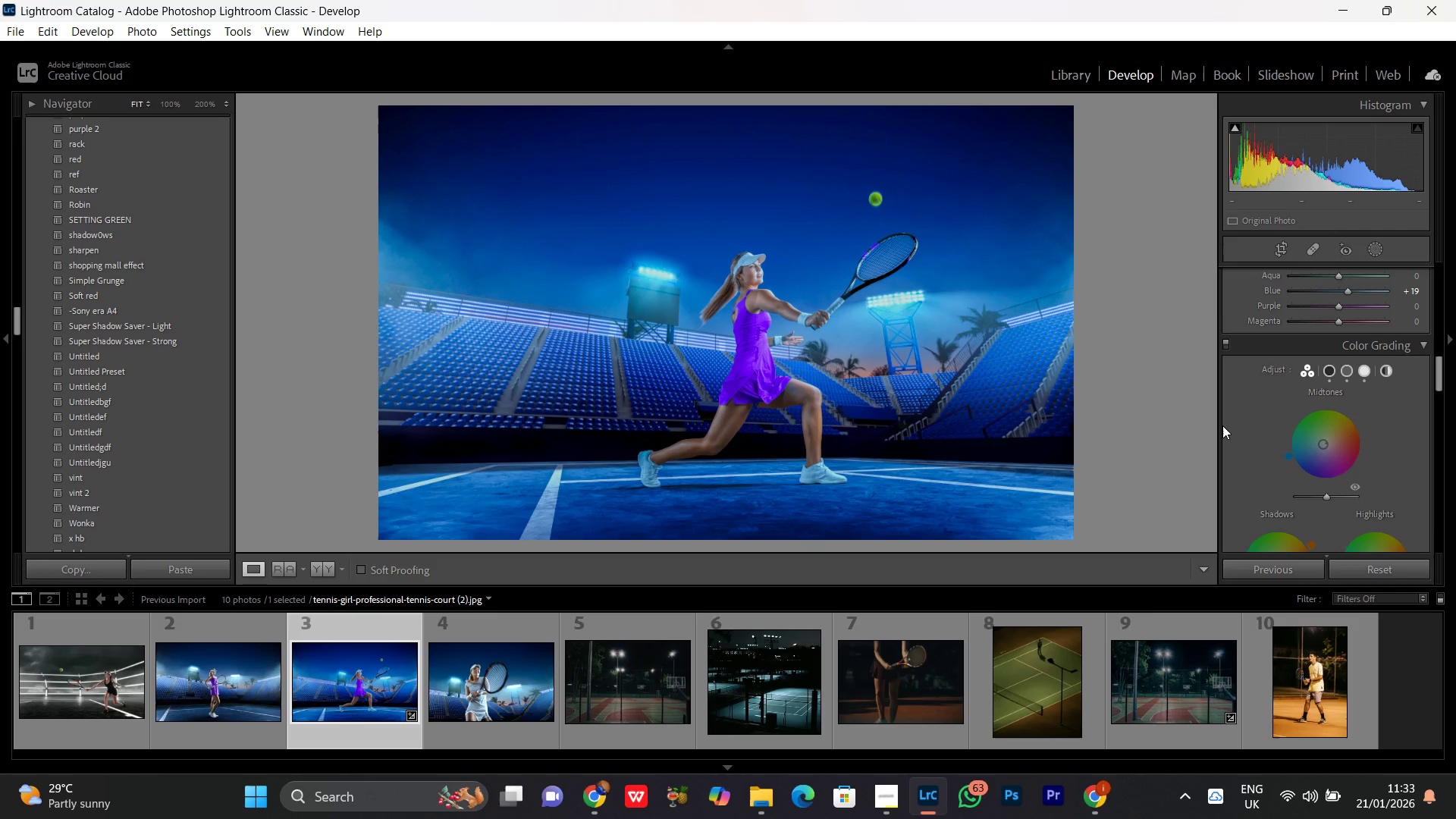 
left_click([723, 180])
 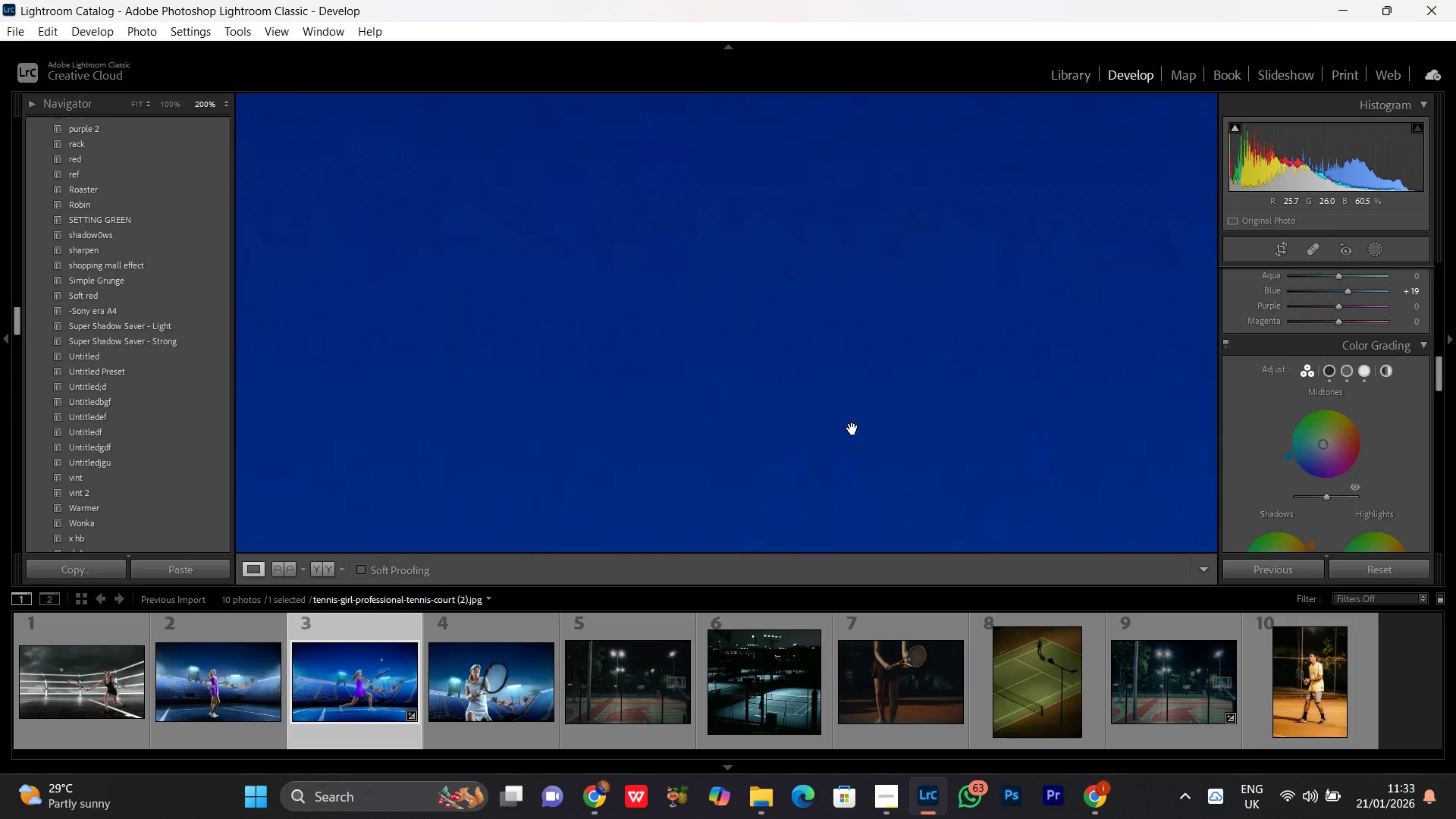 
left_click_drag(start_coordinate=[852, 428], to_coordinate=[685, 0])
 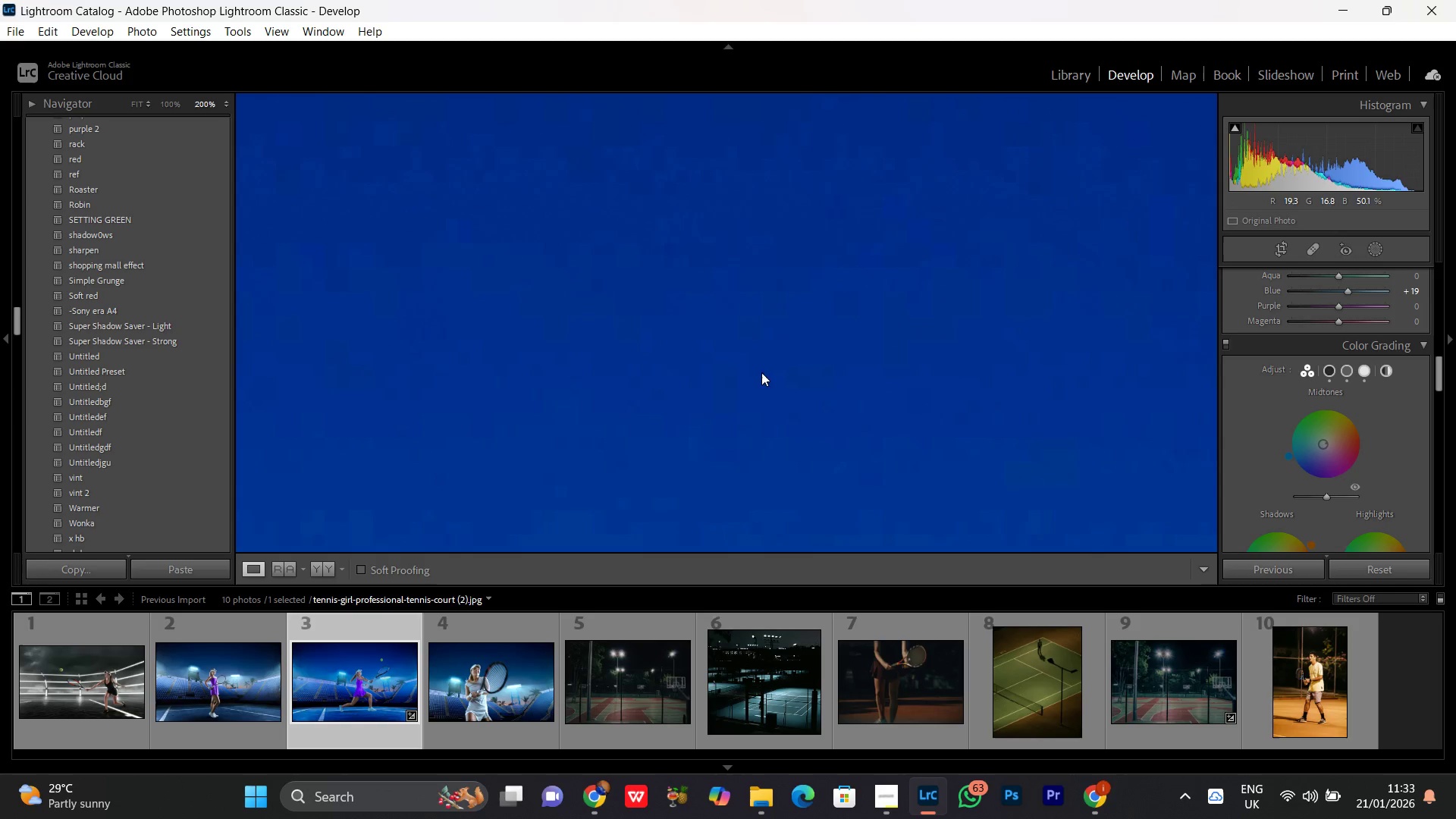 
left_click_drag(start_coordinate=[761, 391], to_coordinate=[700, 21])
 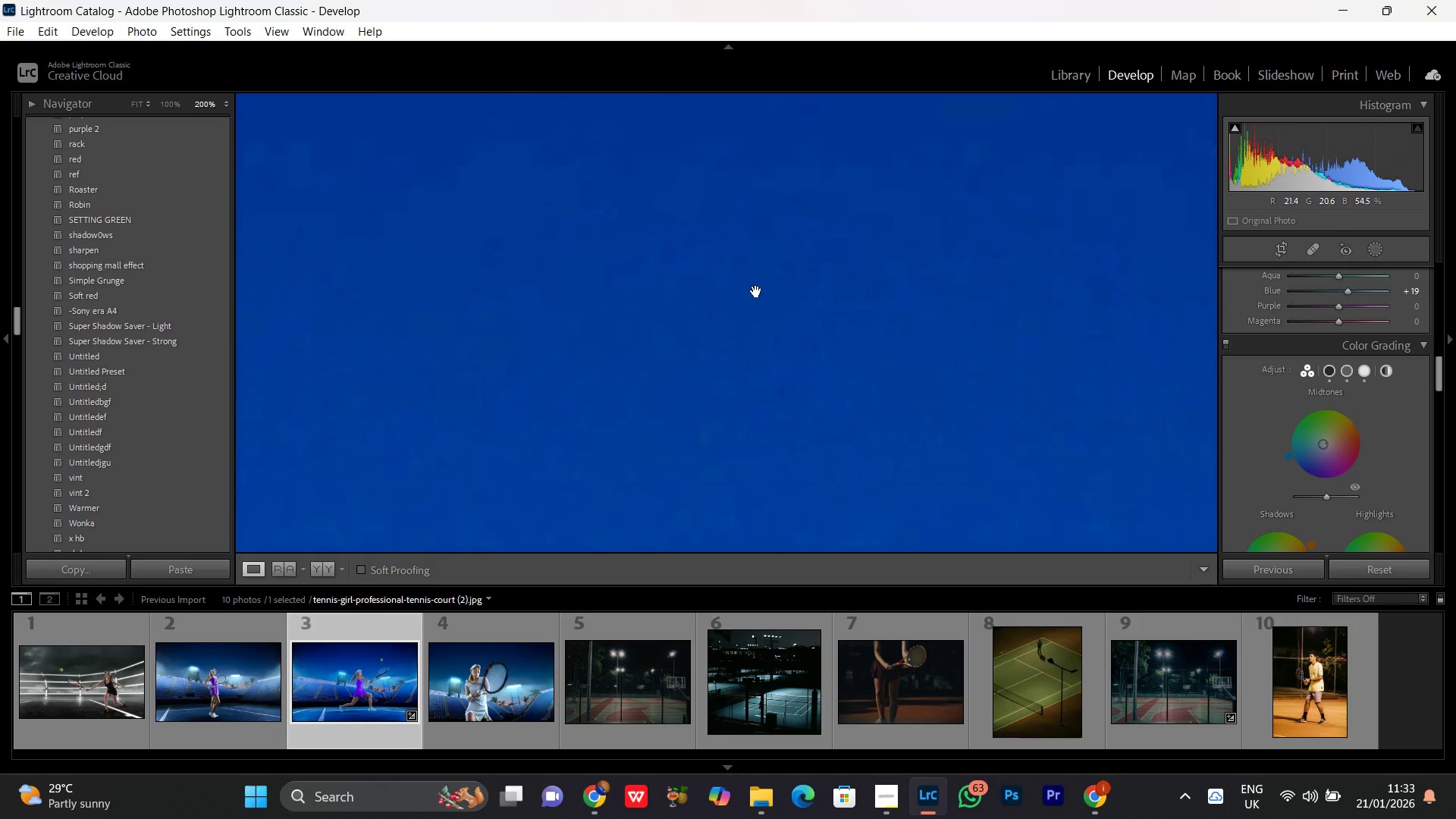 
left_click_drag(start_coordinate=[757, 297], to_coordinate=[761, 174])
 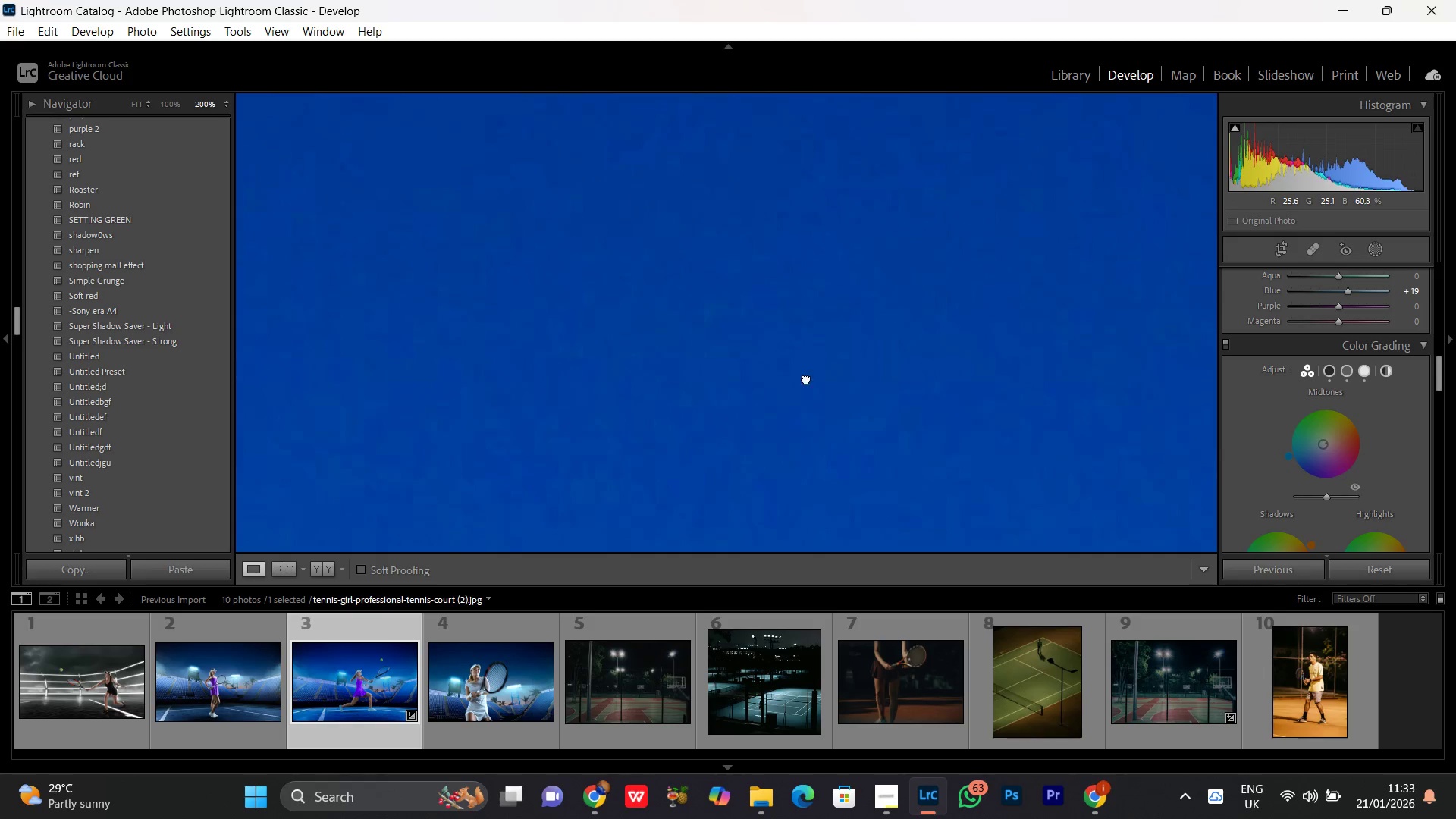 
left_click_drag(start_coordinate=[804, 425], to_coordinate=[805, 193])
 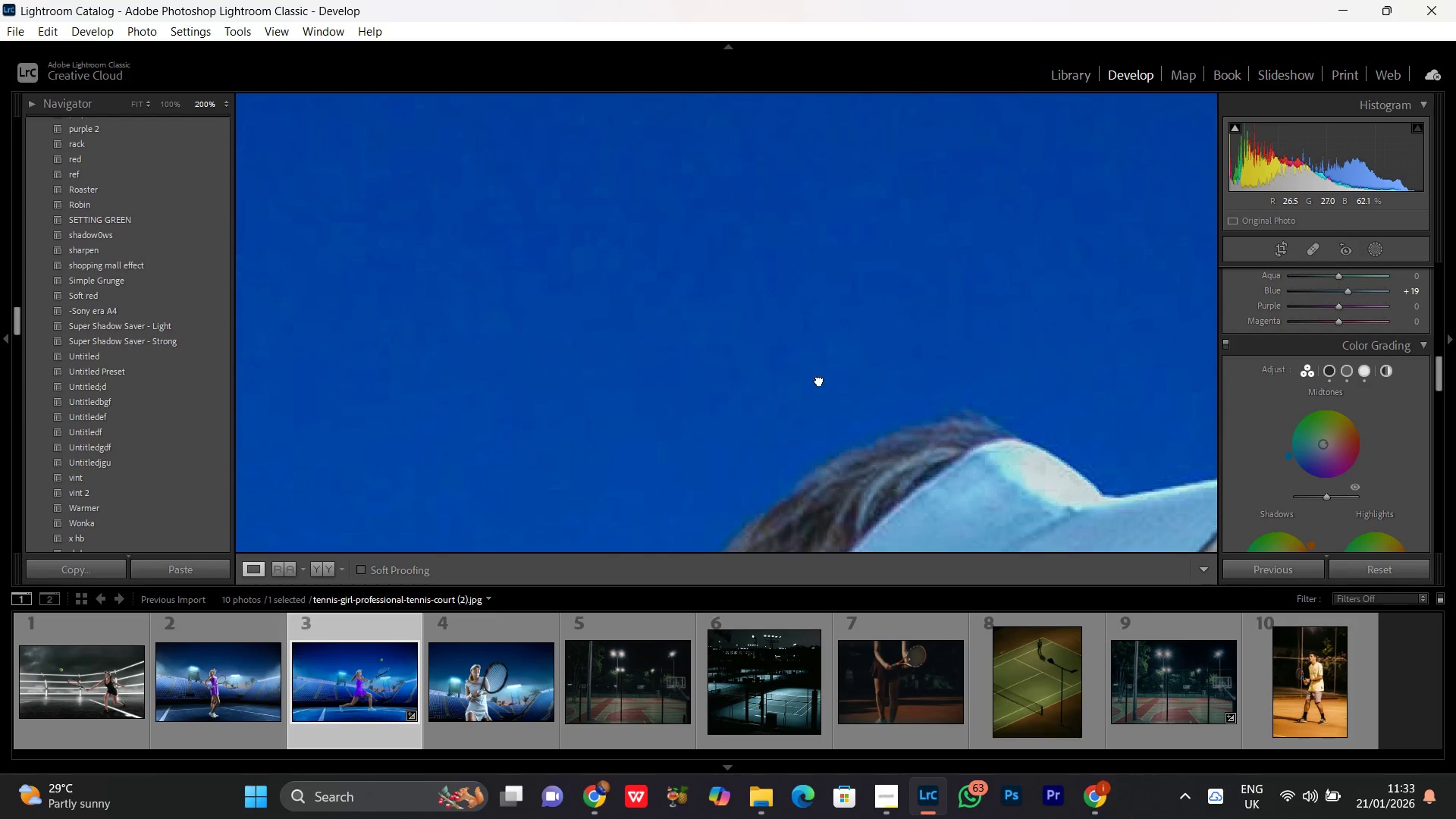 
left_click_drag(start_coordinate=[817, 397], to_coordinate=[799, 246])
 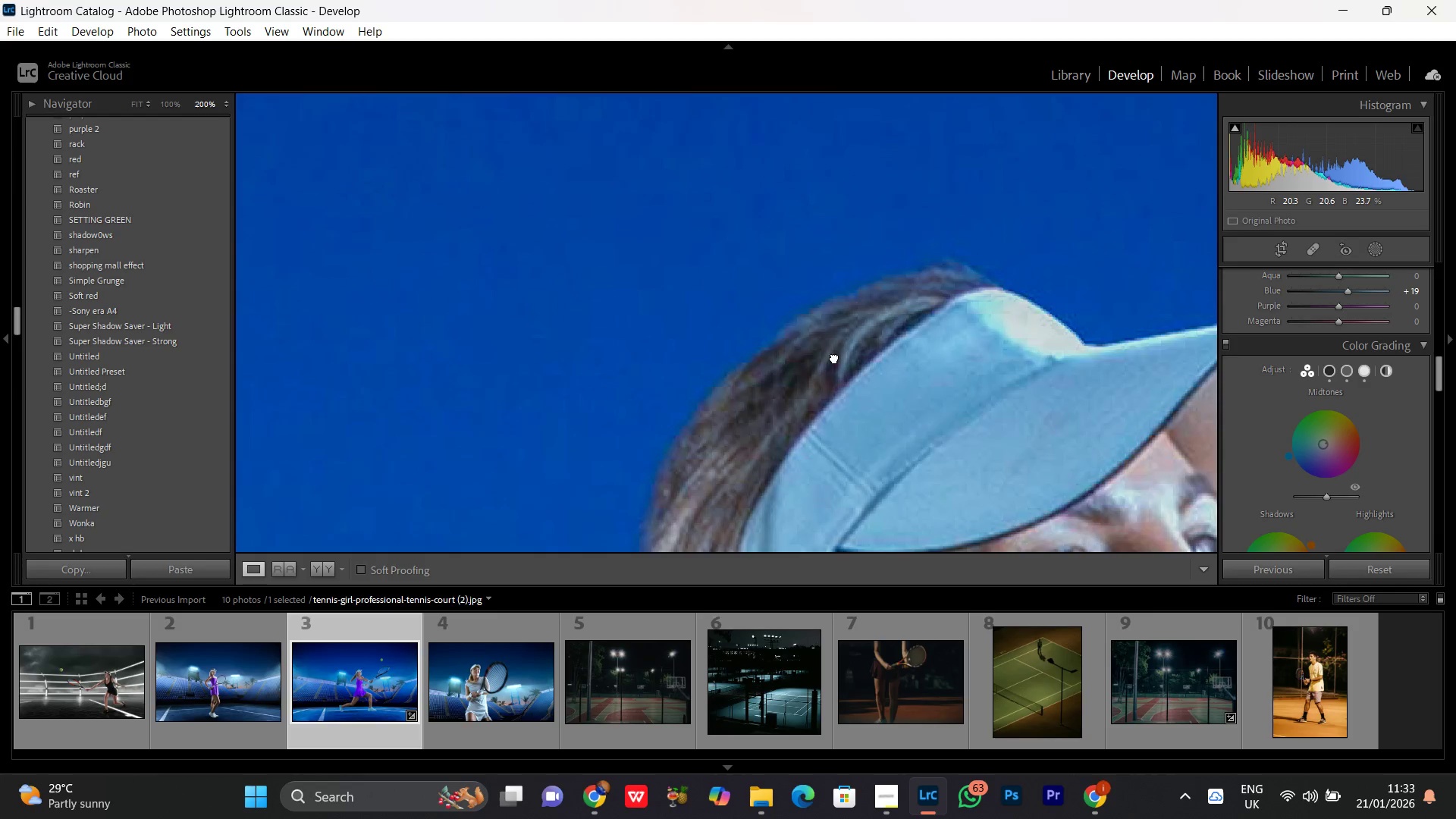 
left_click_drag(start_coordinate=[834, 357], to_coordinate=[714, 234])
 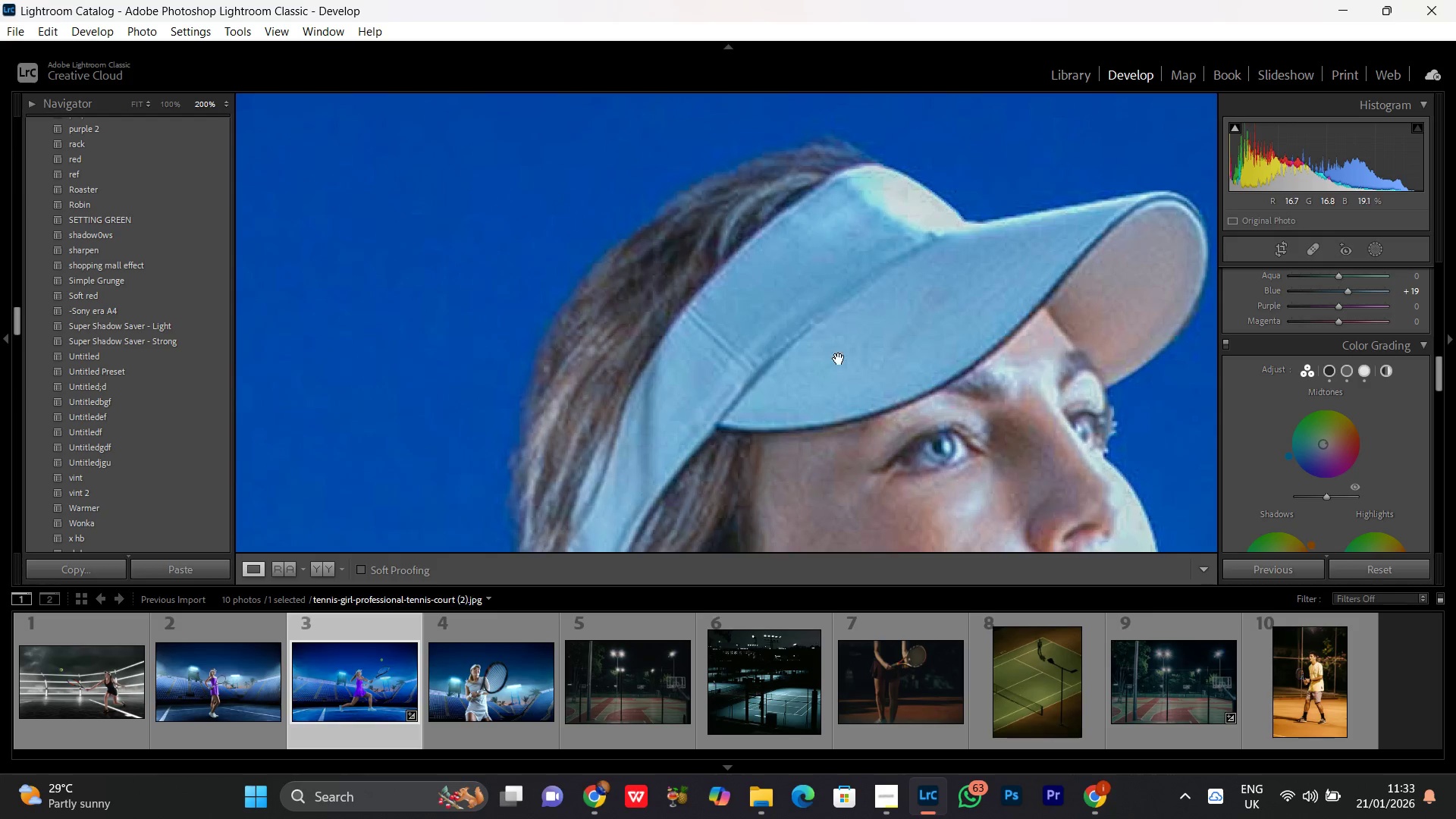 
left_click_drag(start_coordinate=[850, 369], to_coordinate=[791, 236])
 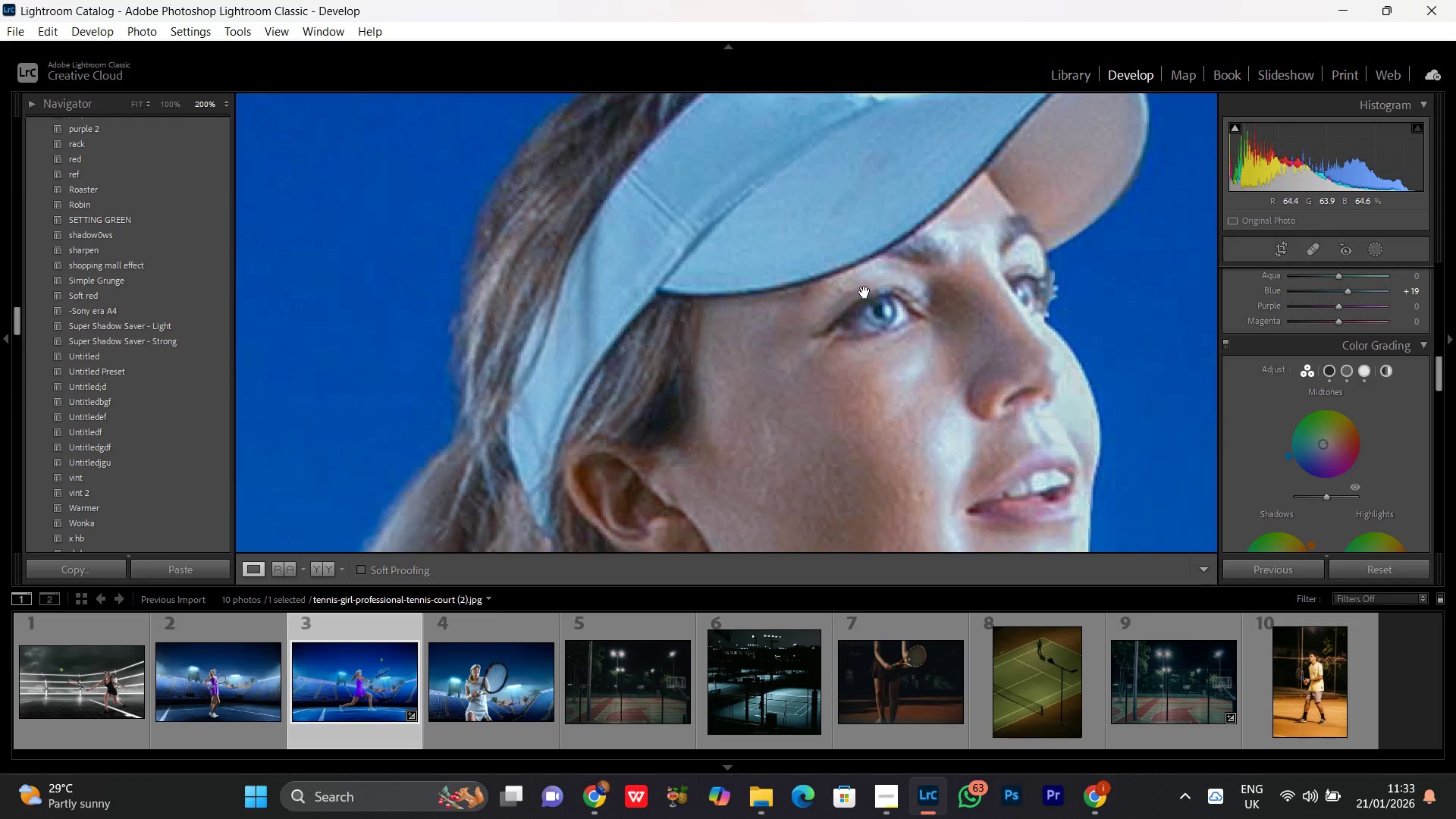 
triple_click([864, 293])
 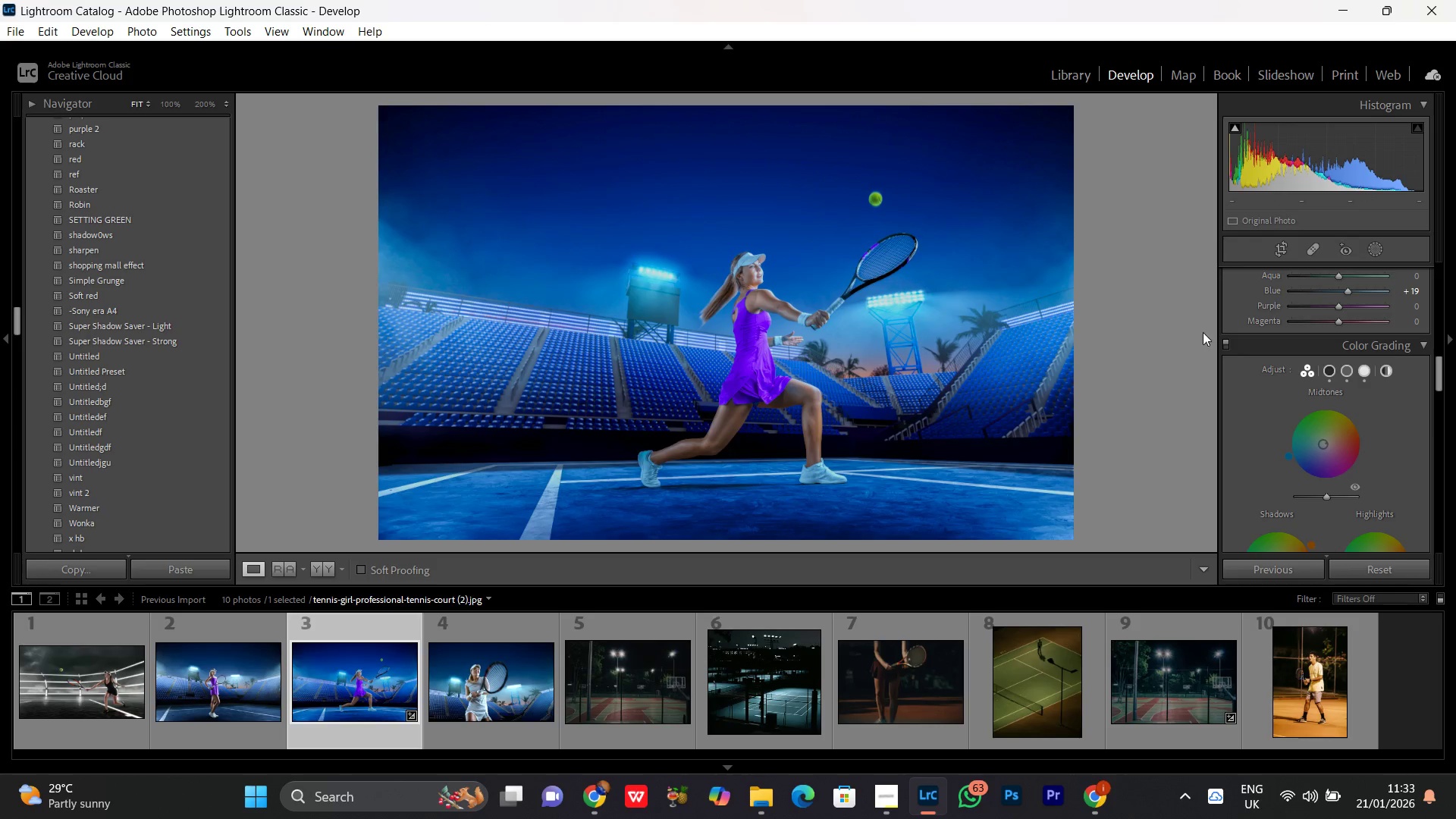 
left_click([1224, 340])
 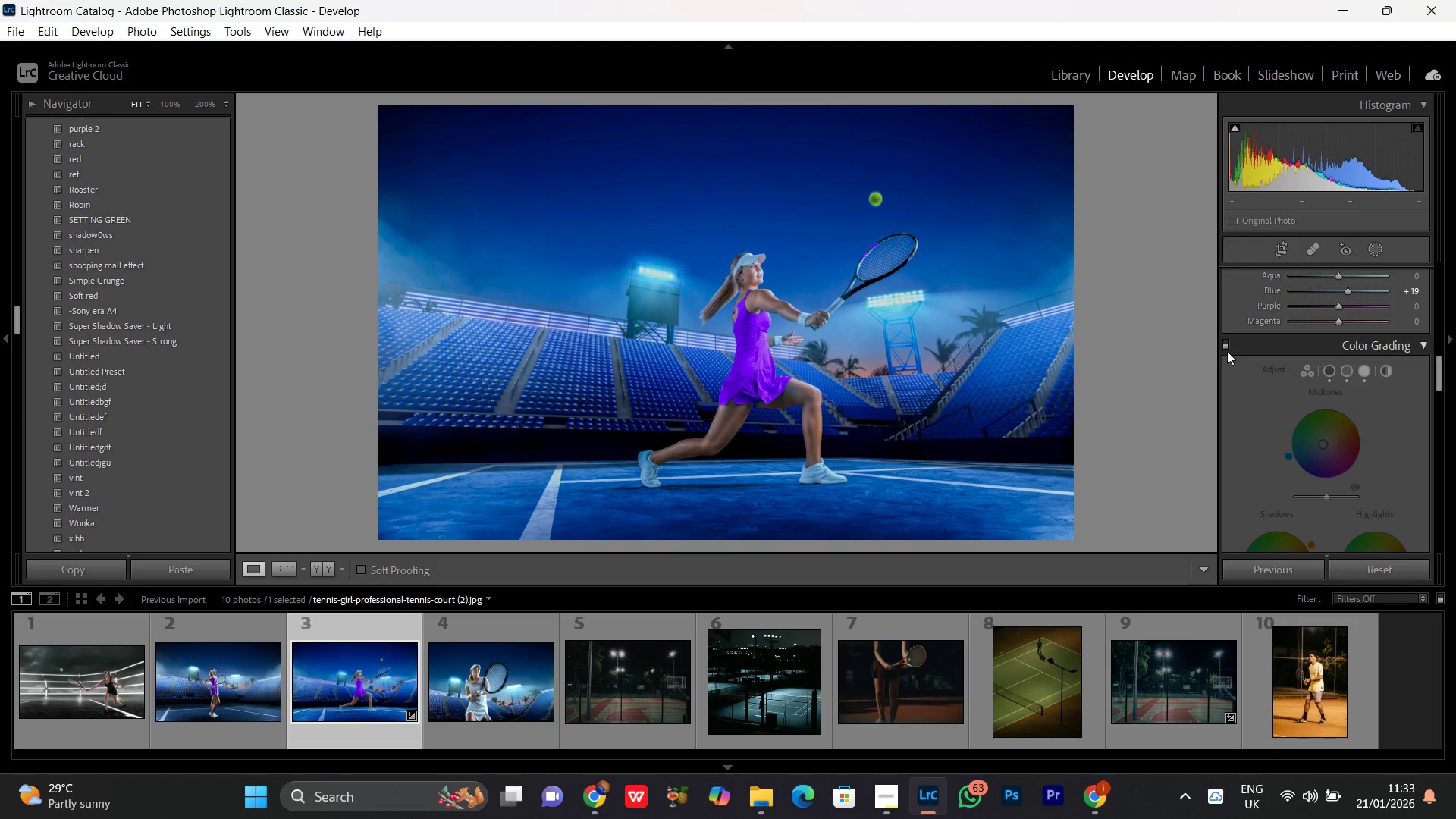 
left_click([1228, 345])
 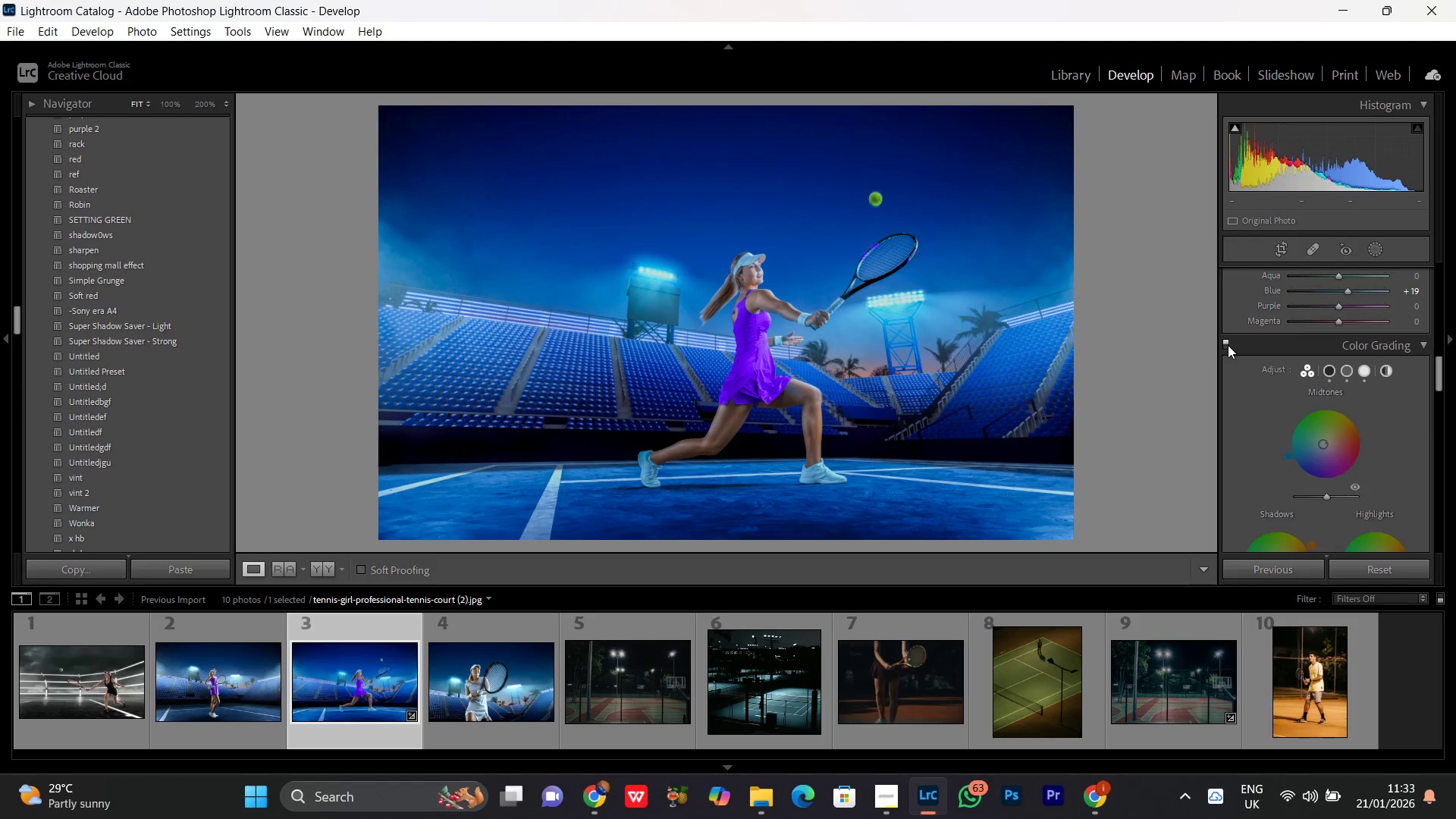 
double_click([1228, 345])
 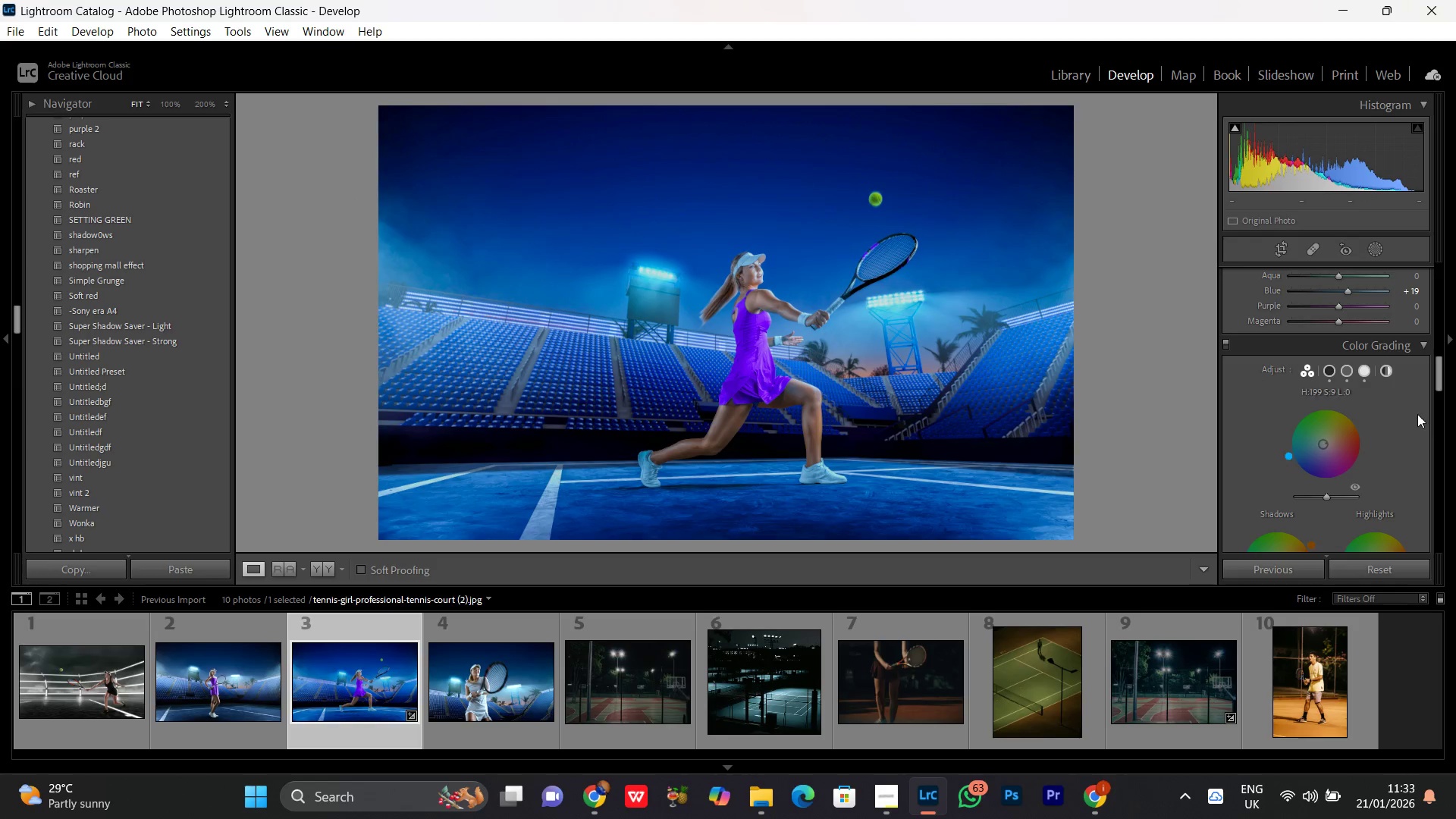 
scroll: coordinate [1403, 428], scroll_direction: down, amount: 1.0
 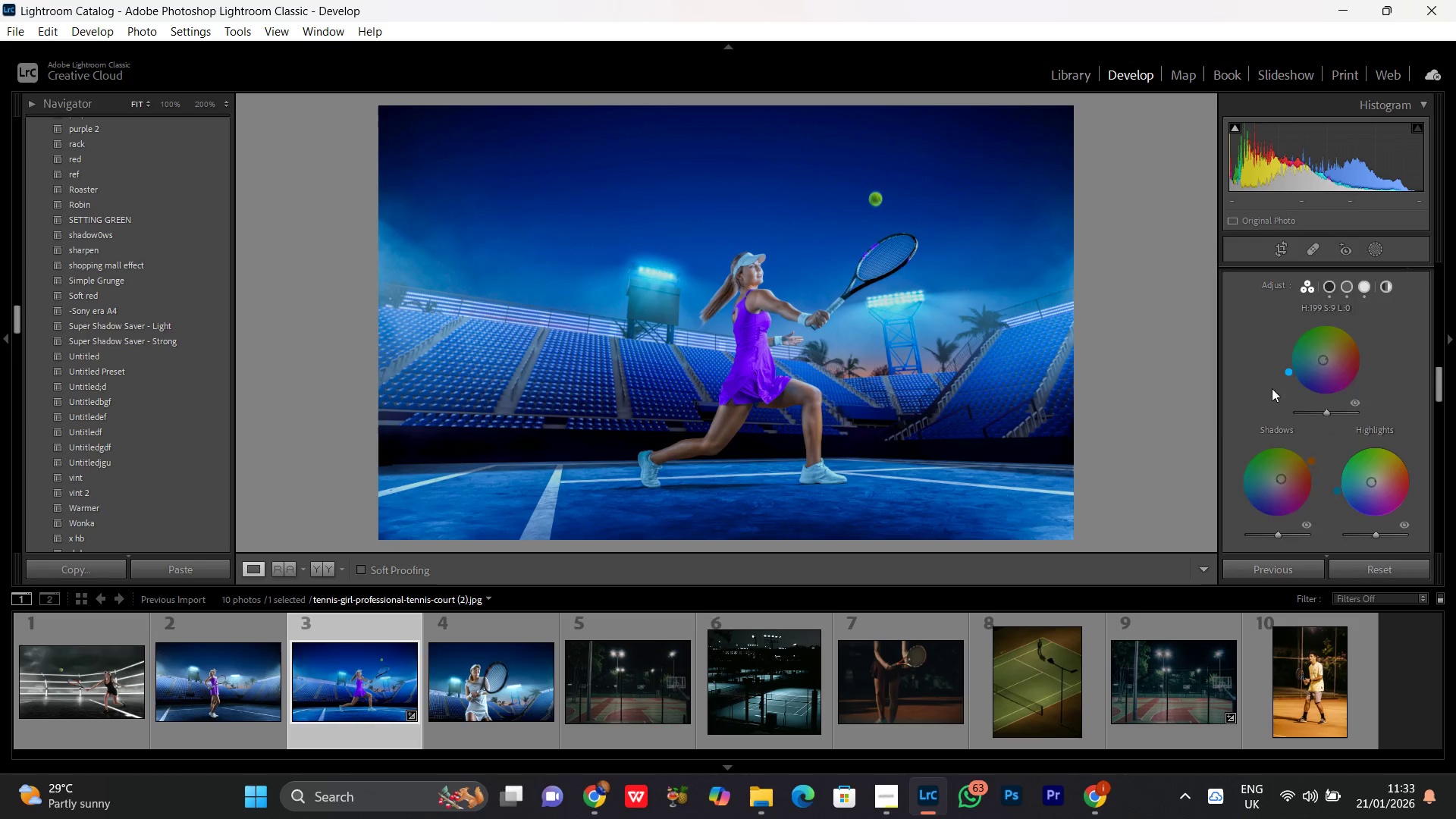 
scroll: coordinate [1265, 387], scroll_direction: up, amount: 2.0
 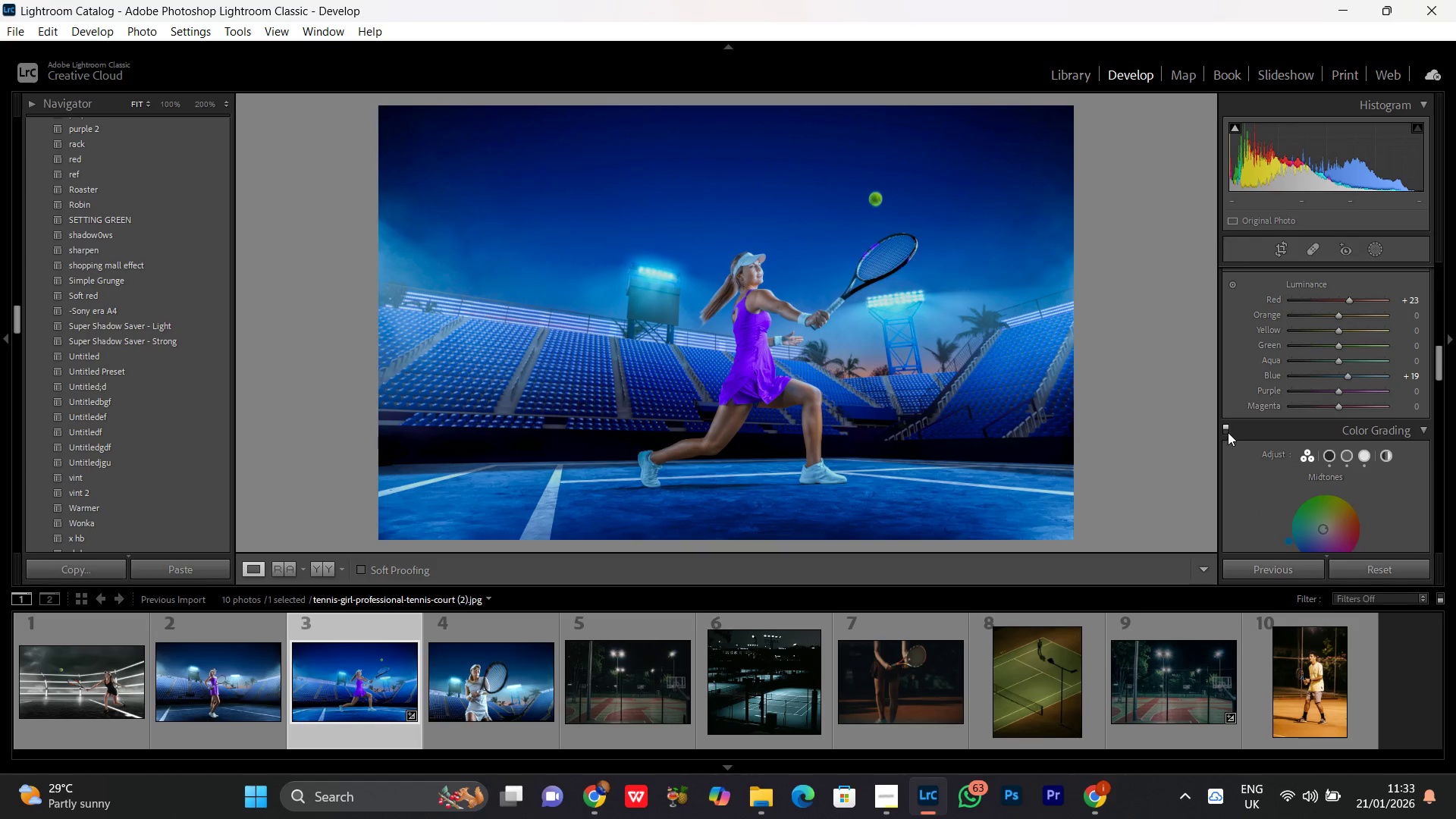 
double_click([1228, 432])
 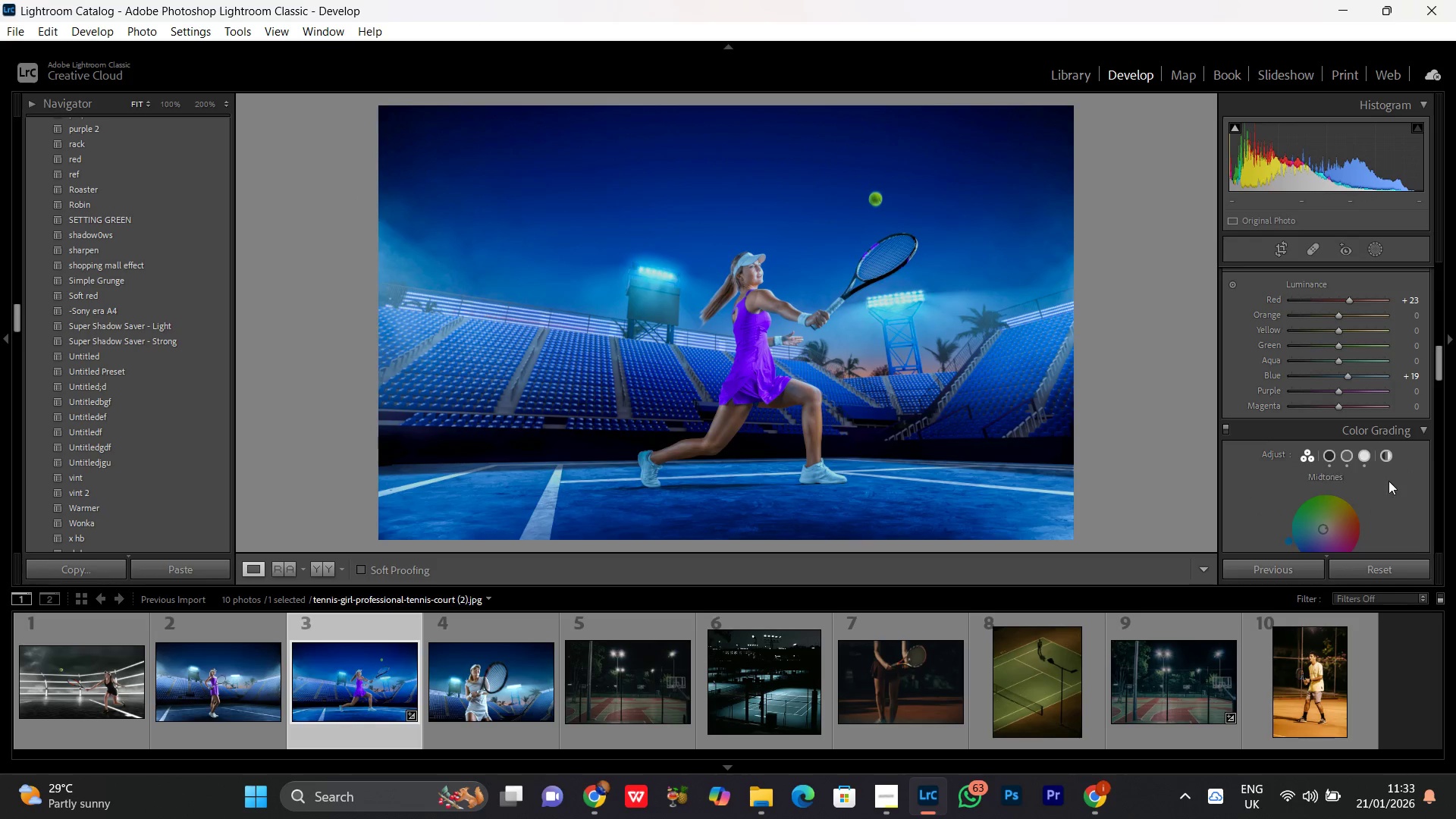 
scroll: coordinate [1380, 502], scroll_direction: down, amount: 8.0
 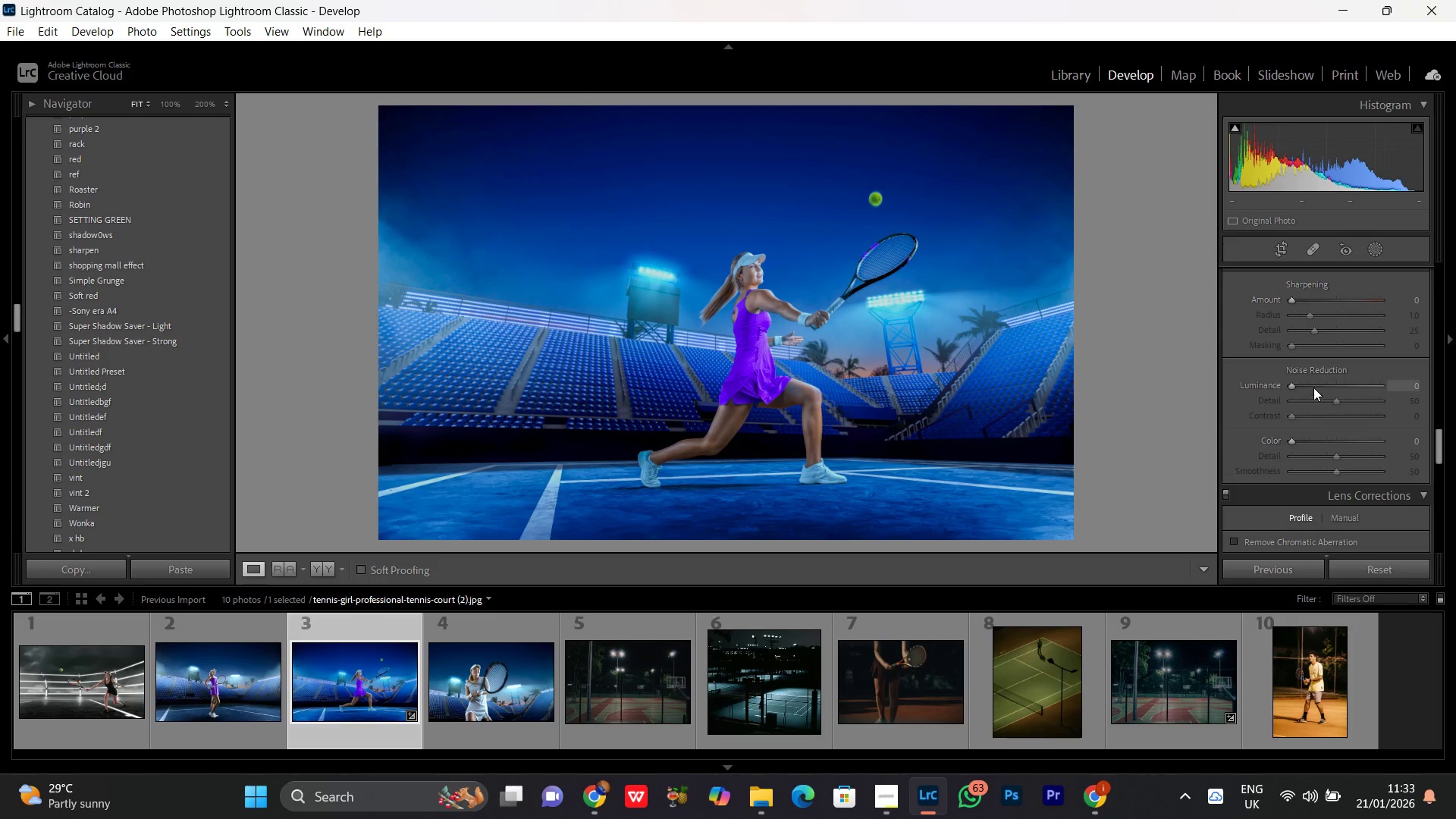 
left_click_drag(start_coordinate=[1310, 388], to_coordinate=[1338, 387])
 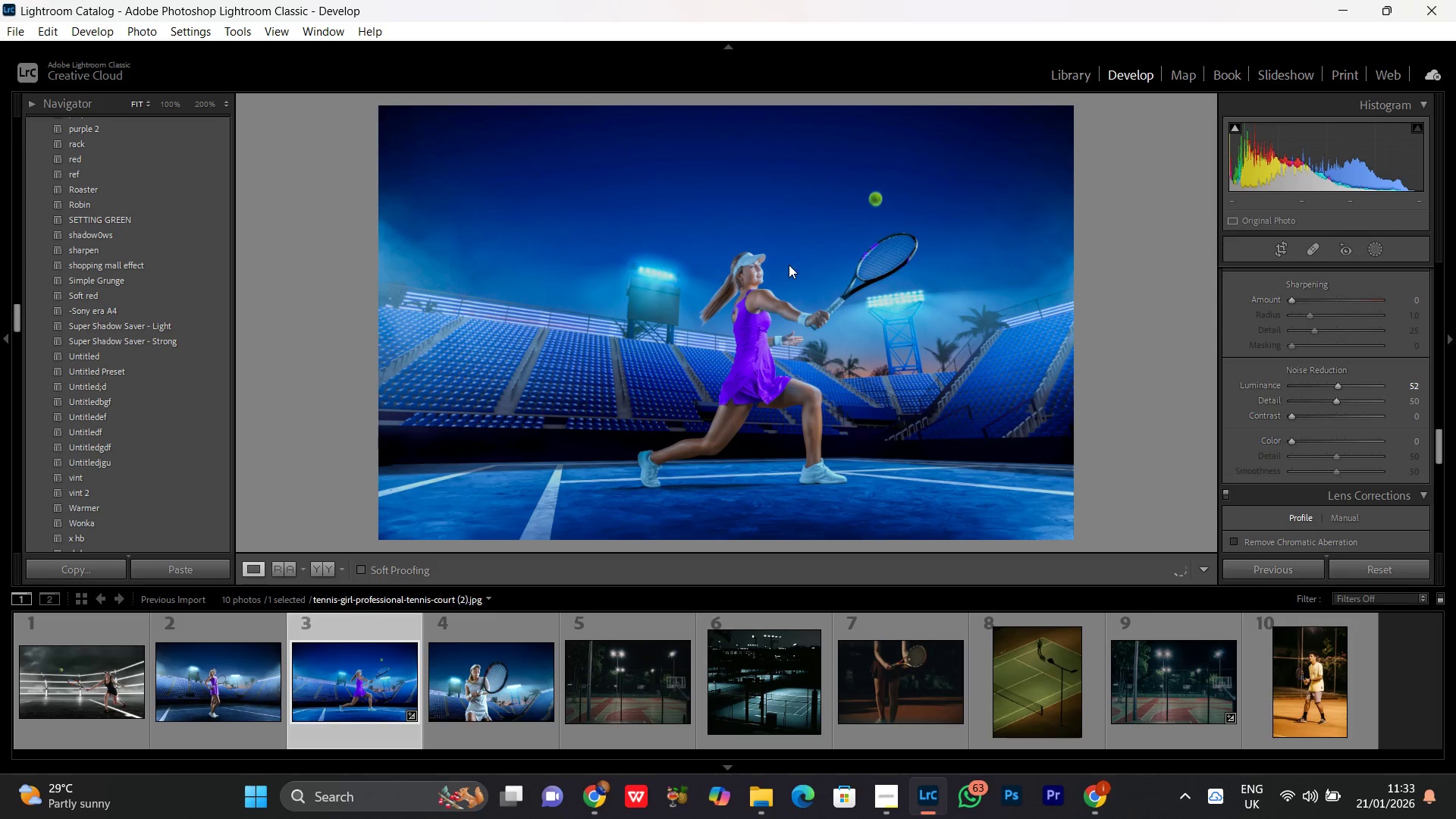 
left_click([742, 264])
 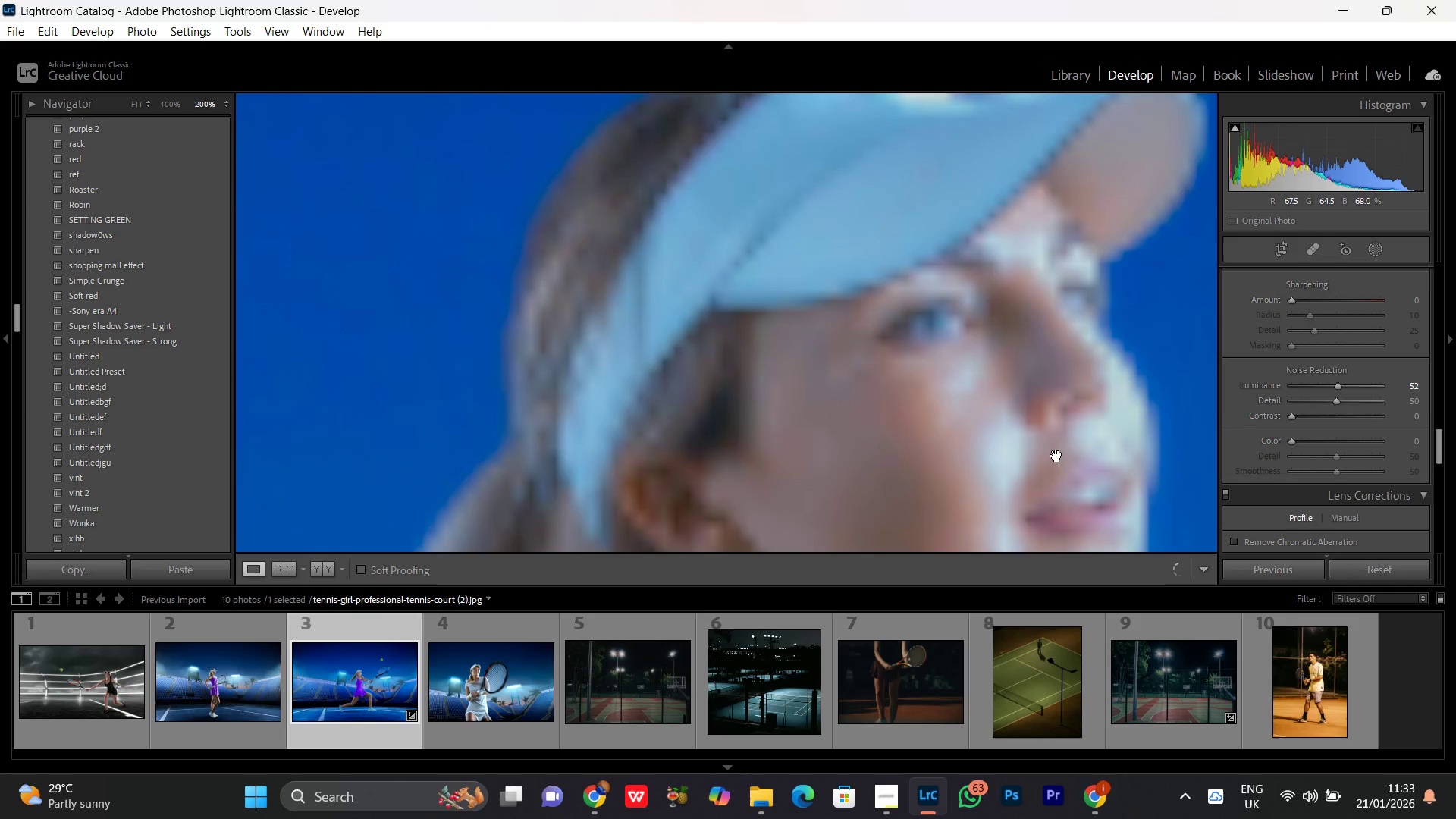 
left_click_drag(start_coordinate=[1054, 452], to_coordinate=[914, 303])
 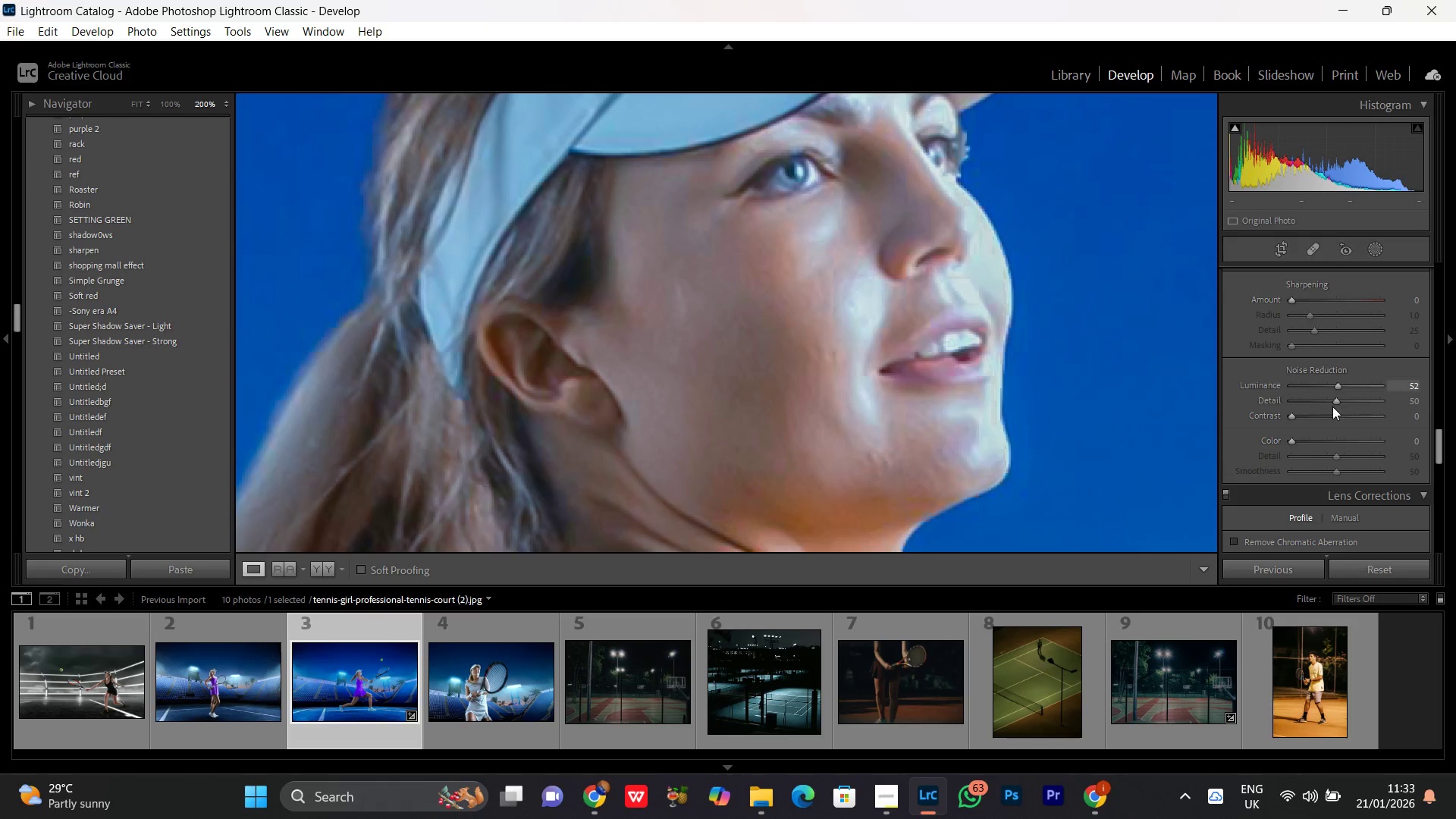 
left_click_drag(start_coordinate=[1335, 383], to_coordinate=[1355, 380])
 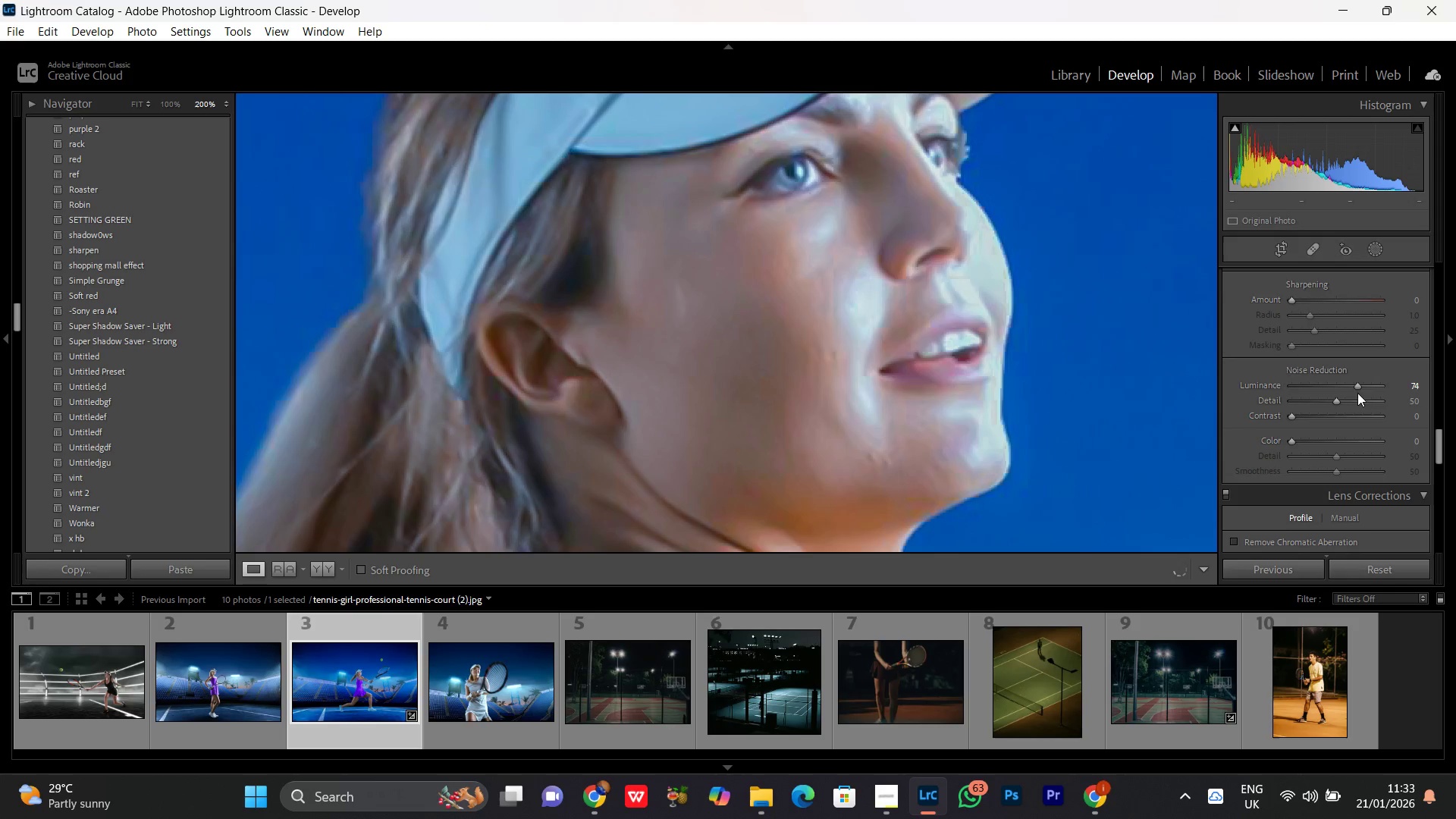 
left_click_drag(start_coordinate=[1351, 385], to_coordinate=[1344, 384])
 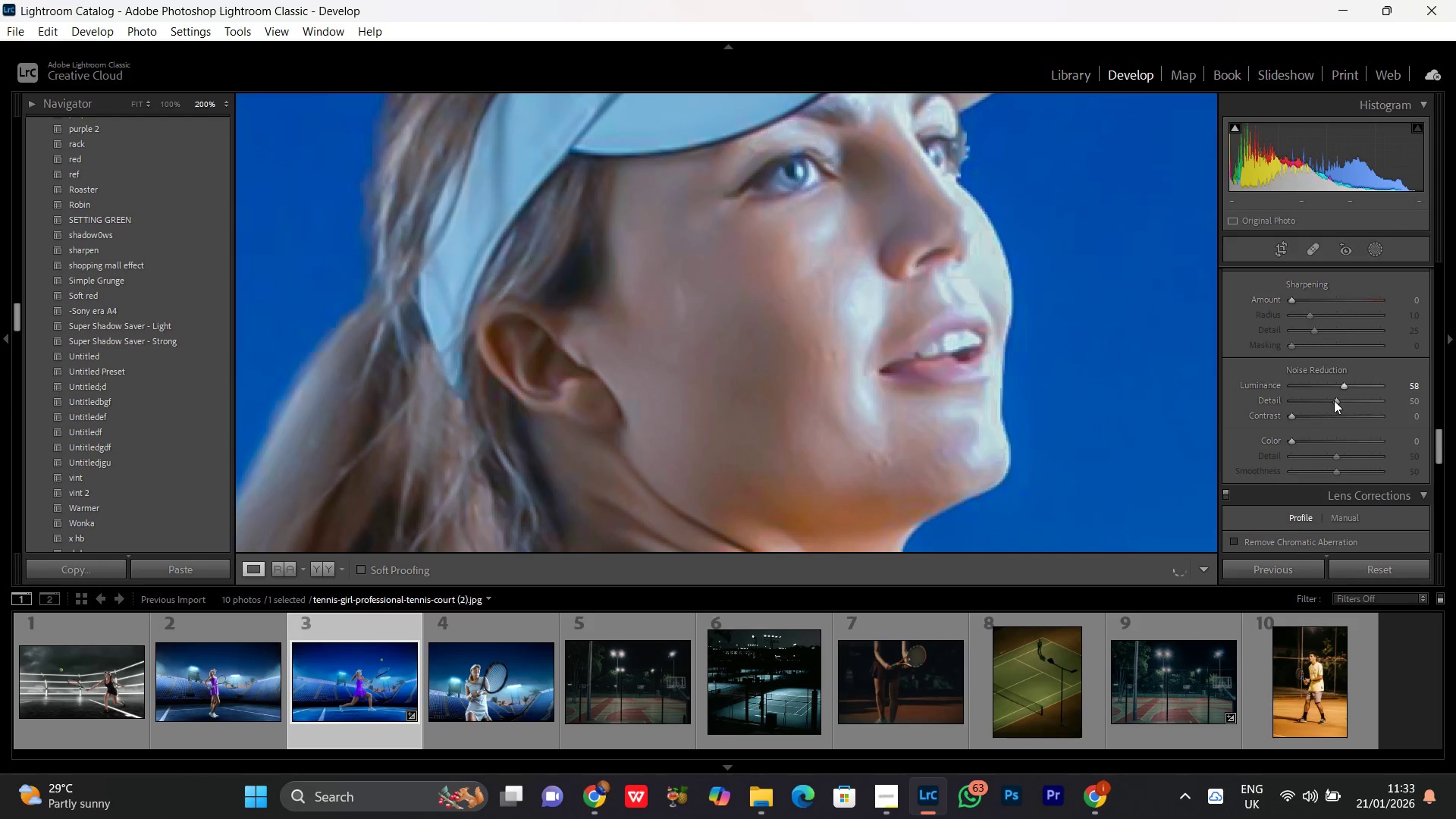 
left_click_drag(start_coordinate=[1334, 400], to_coordinate=[1325, 400])
 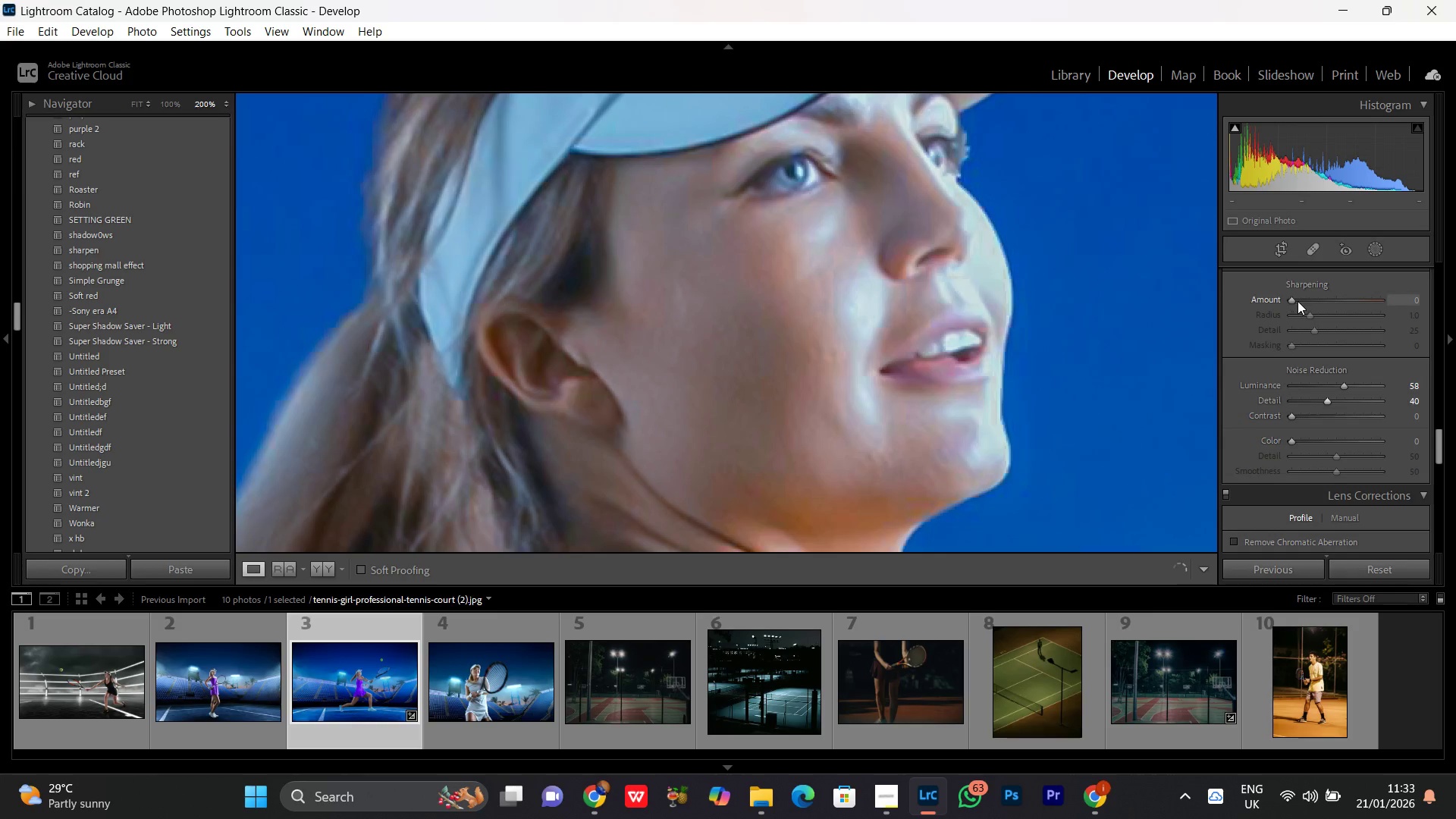 
left_click_drag(start_coordinate=[1298, 301], to_coordinate=[1339, 299])
 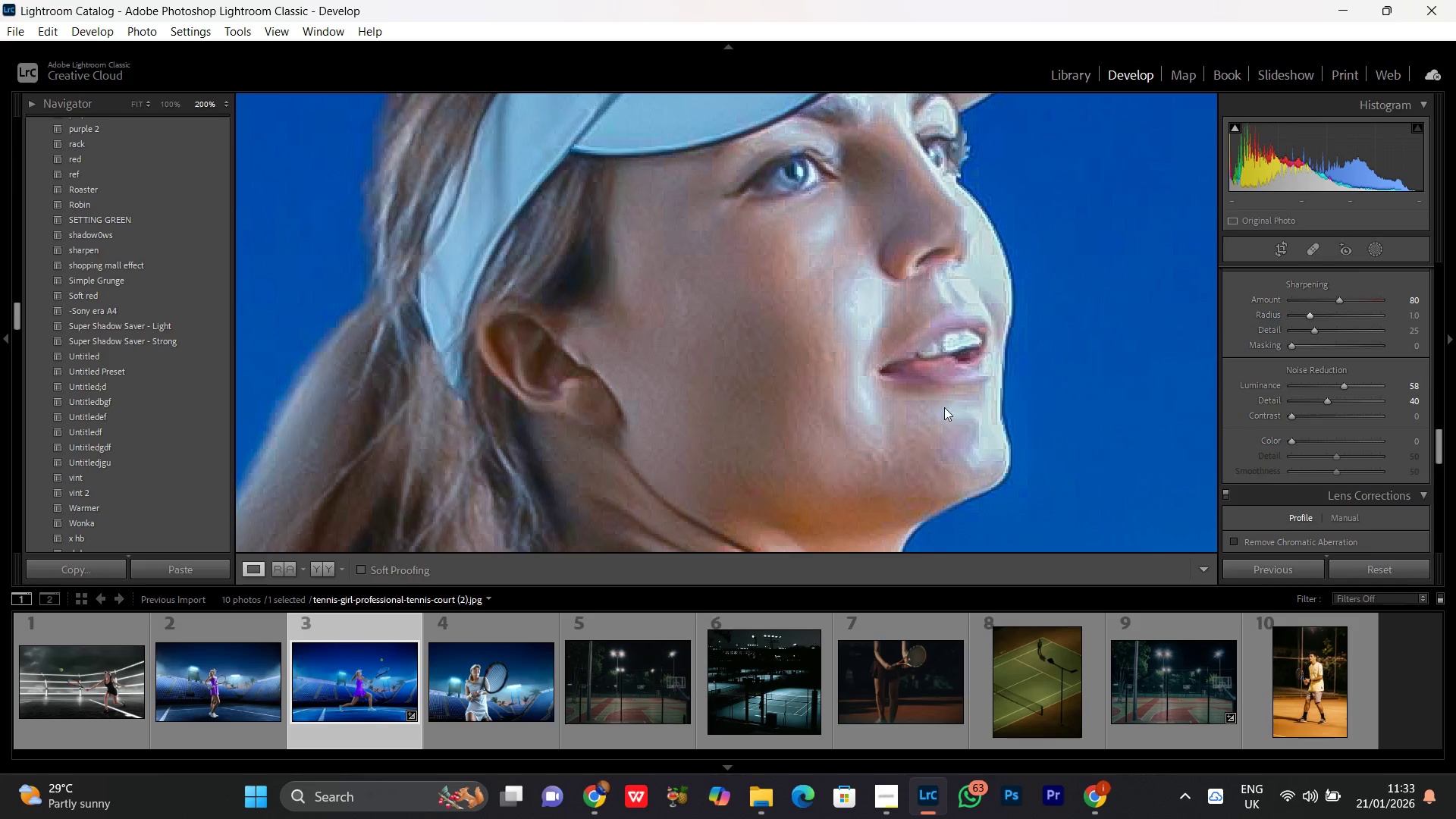 
left_click_drag(start_coordinate=[924, 320], to_coordinate=[871, 389])
 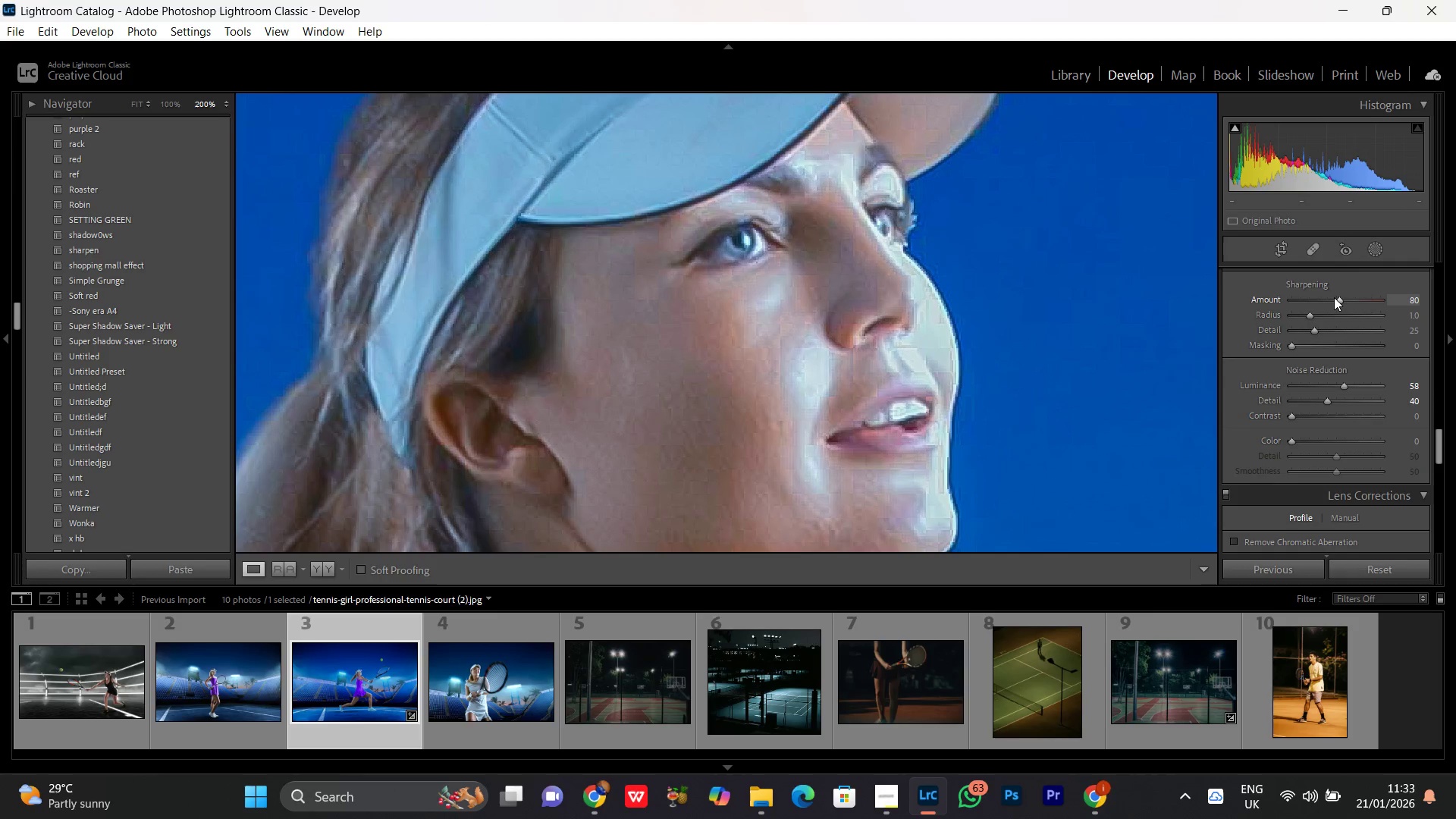 
left_click_drag(start_coordinate=[1334, 297], to_coordinate=[1285, 294])
 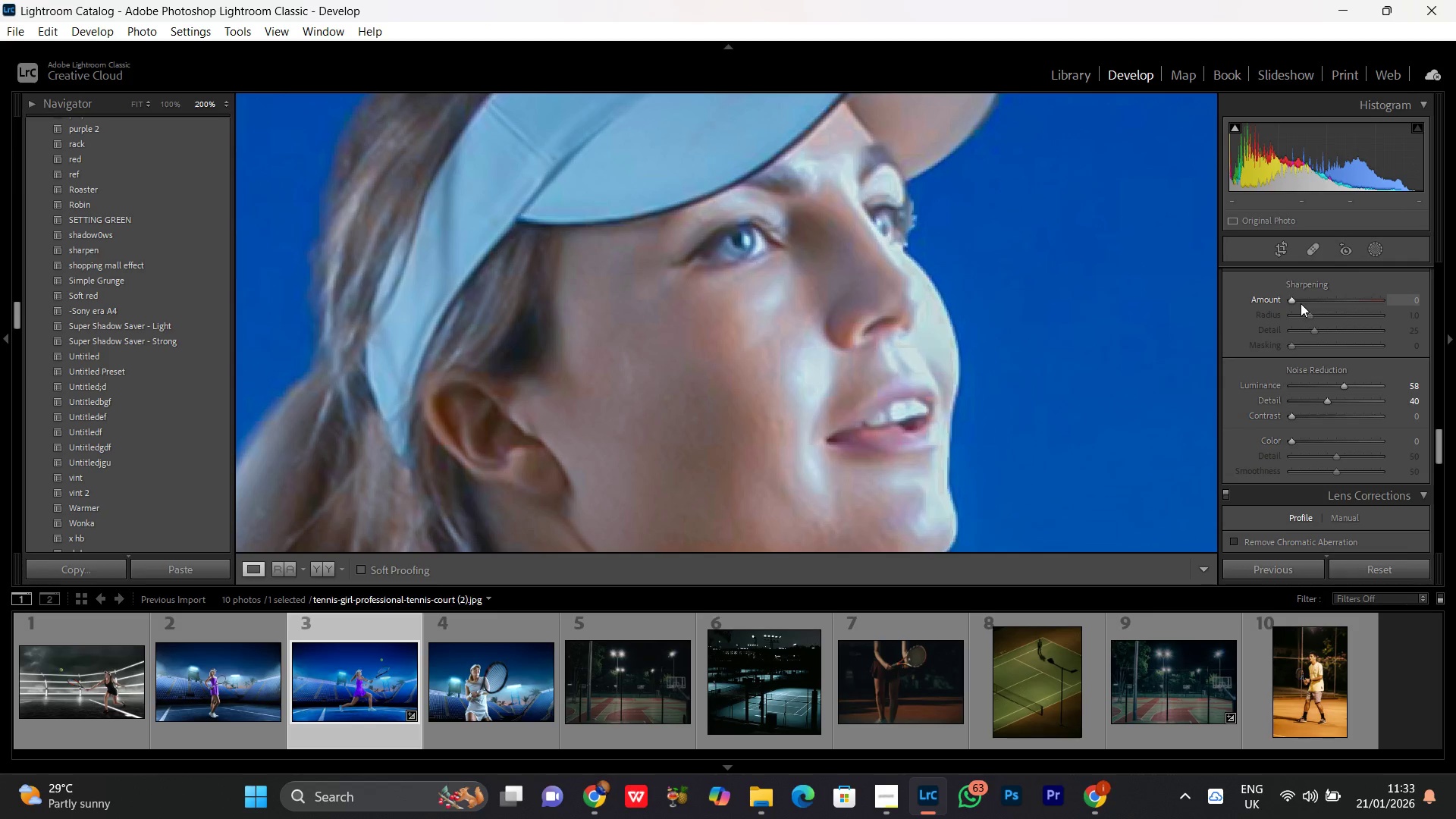 
left_click([1291, 297])
 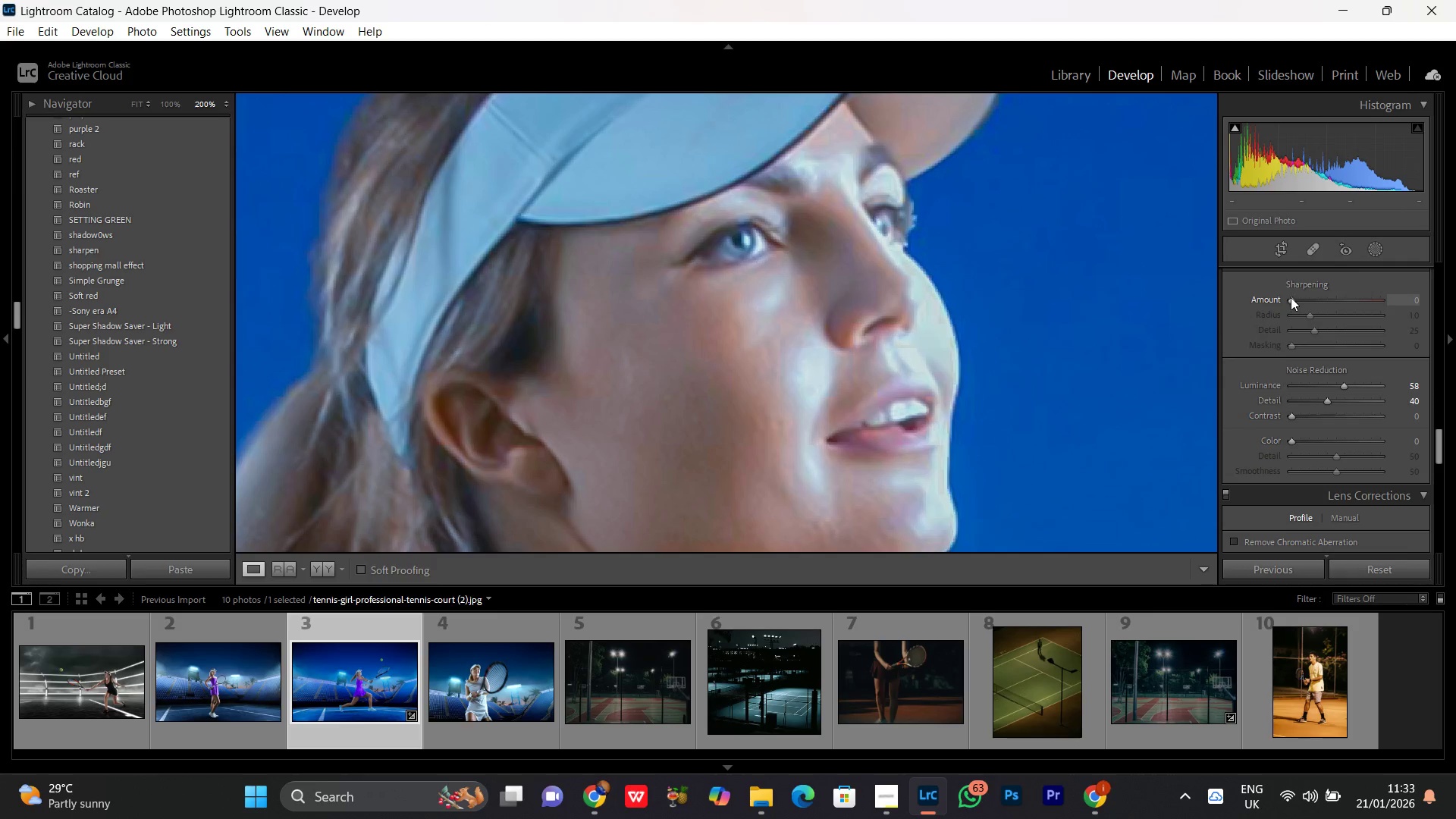 
scroll: coordinate [1291, 297], scroll_direction: up, amount: 1.0
 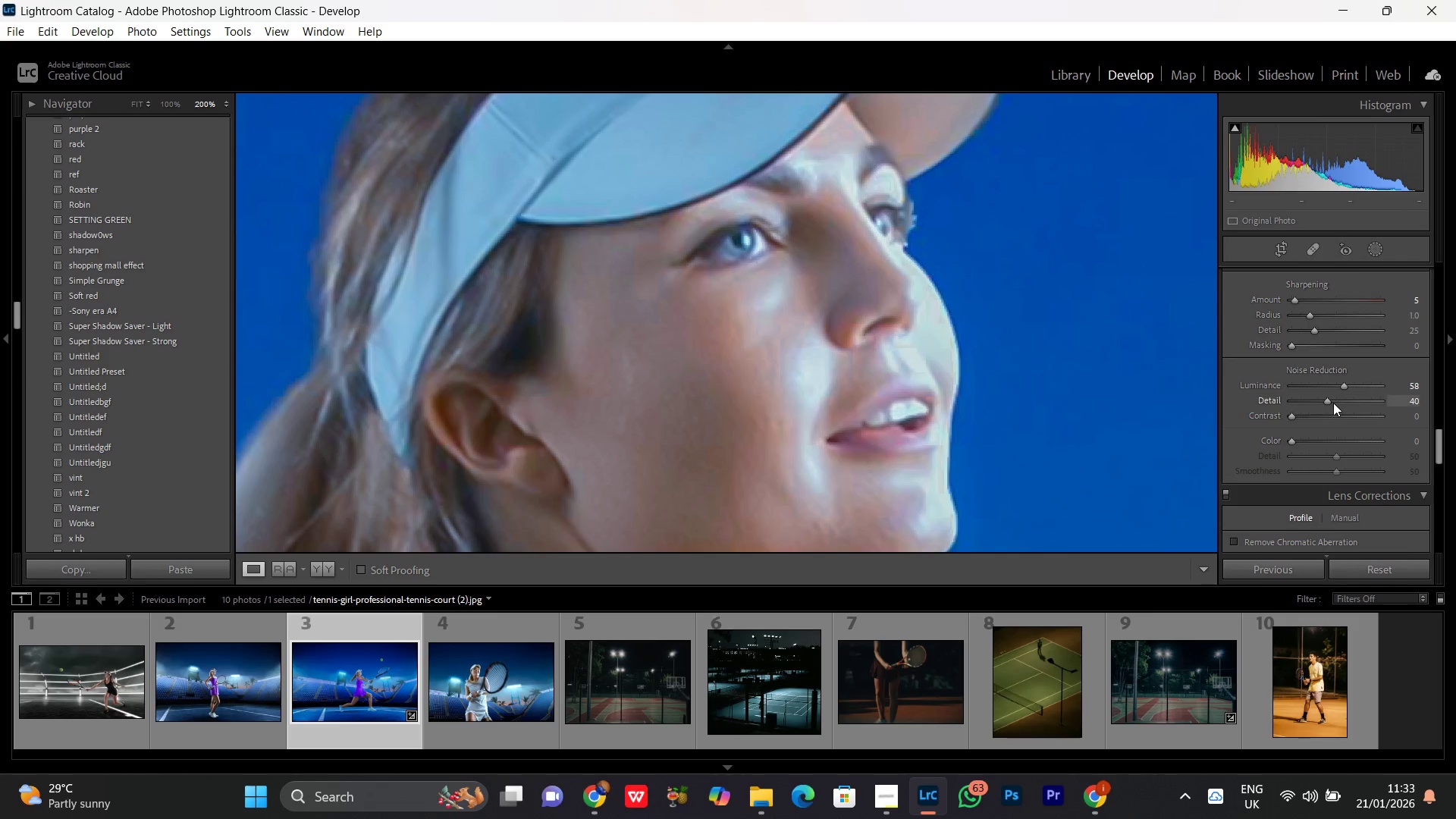 
left_click_drag(start_coordinate=[1330, 403], to_coordinate=[1337, 403])
 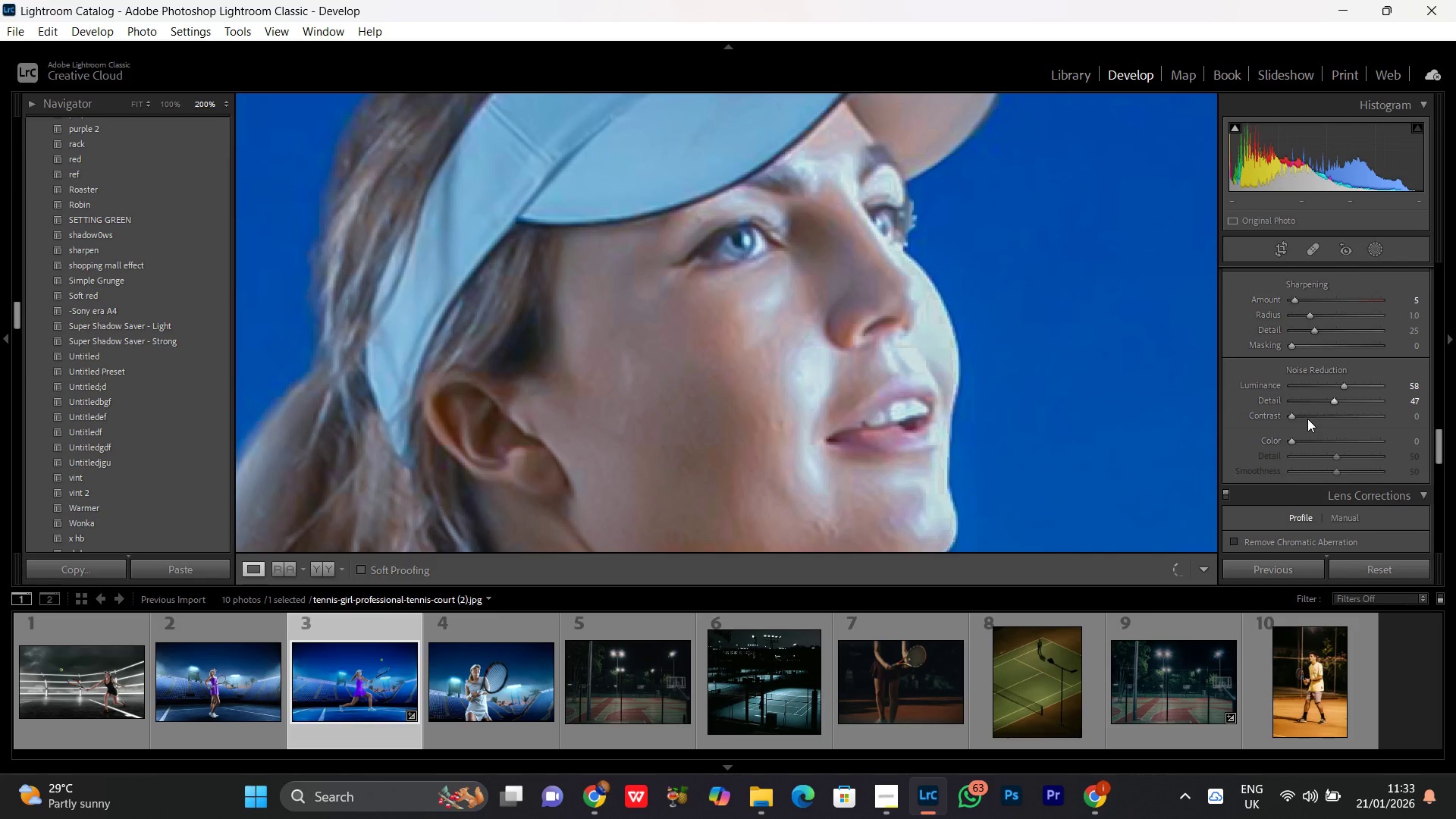 
left_click_drag(start_coordinate=[1299, 415], to_coordinate=[1304, 415])
 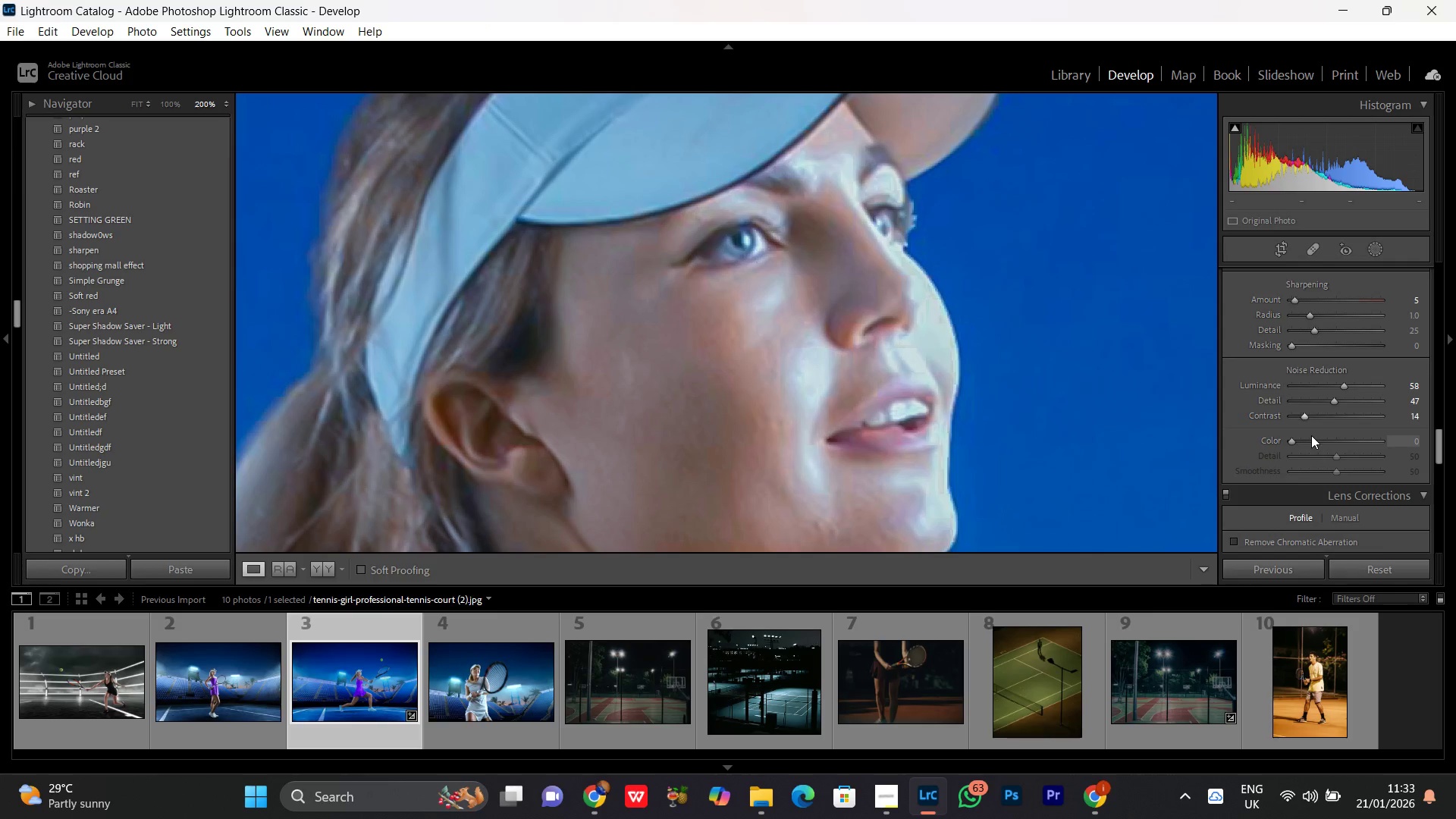 
left_click_drag(start_coordinate=[1299, 445], to_coordinate=[1315, 441])
 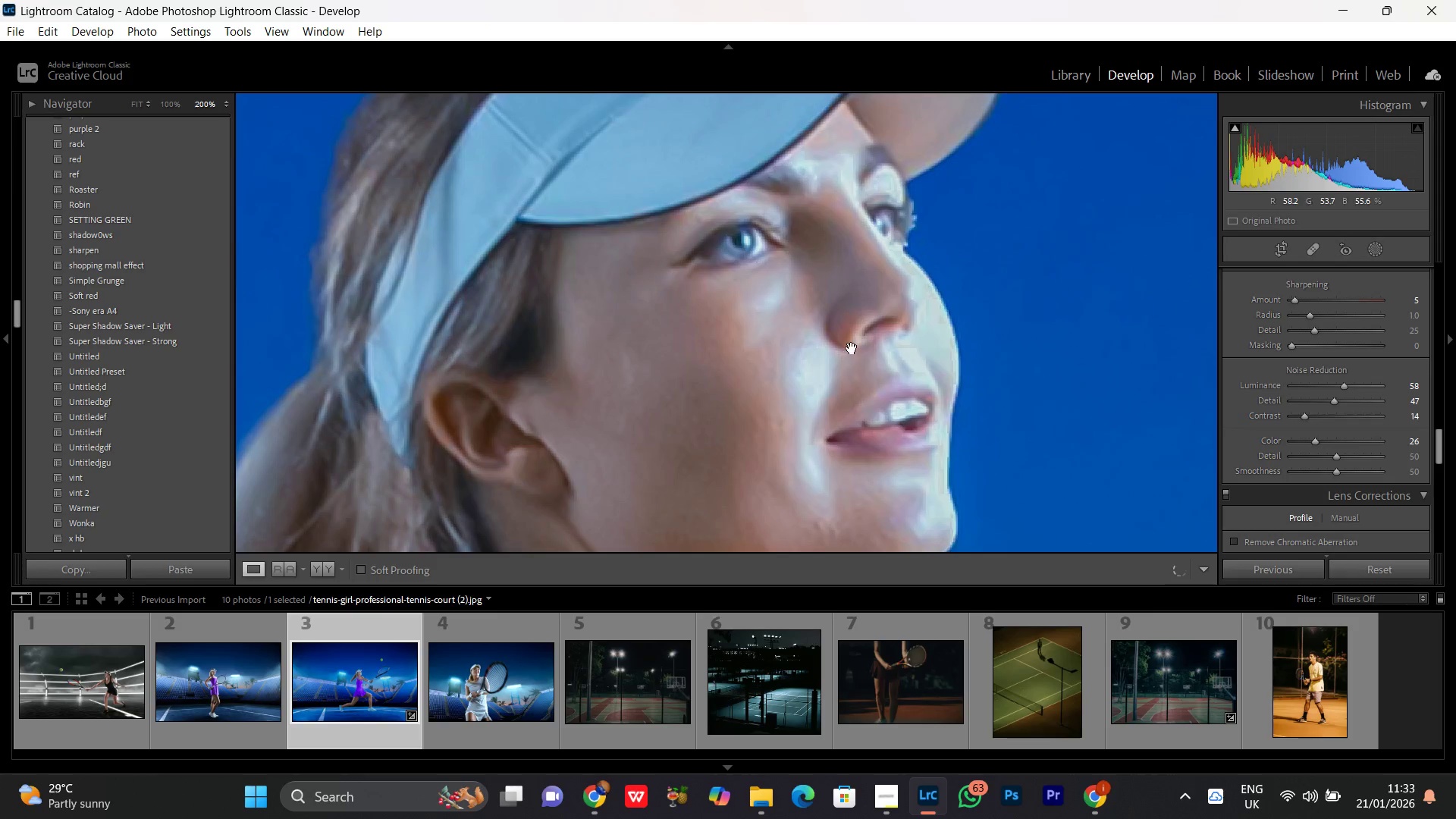 
left_click([852, 348])
 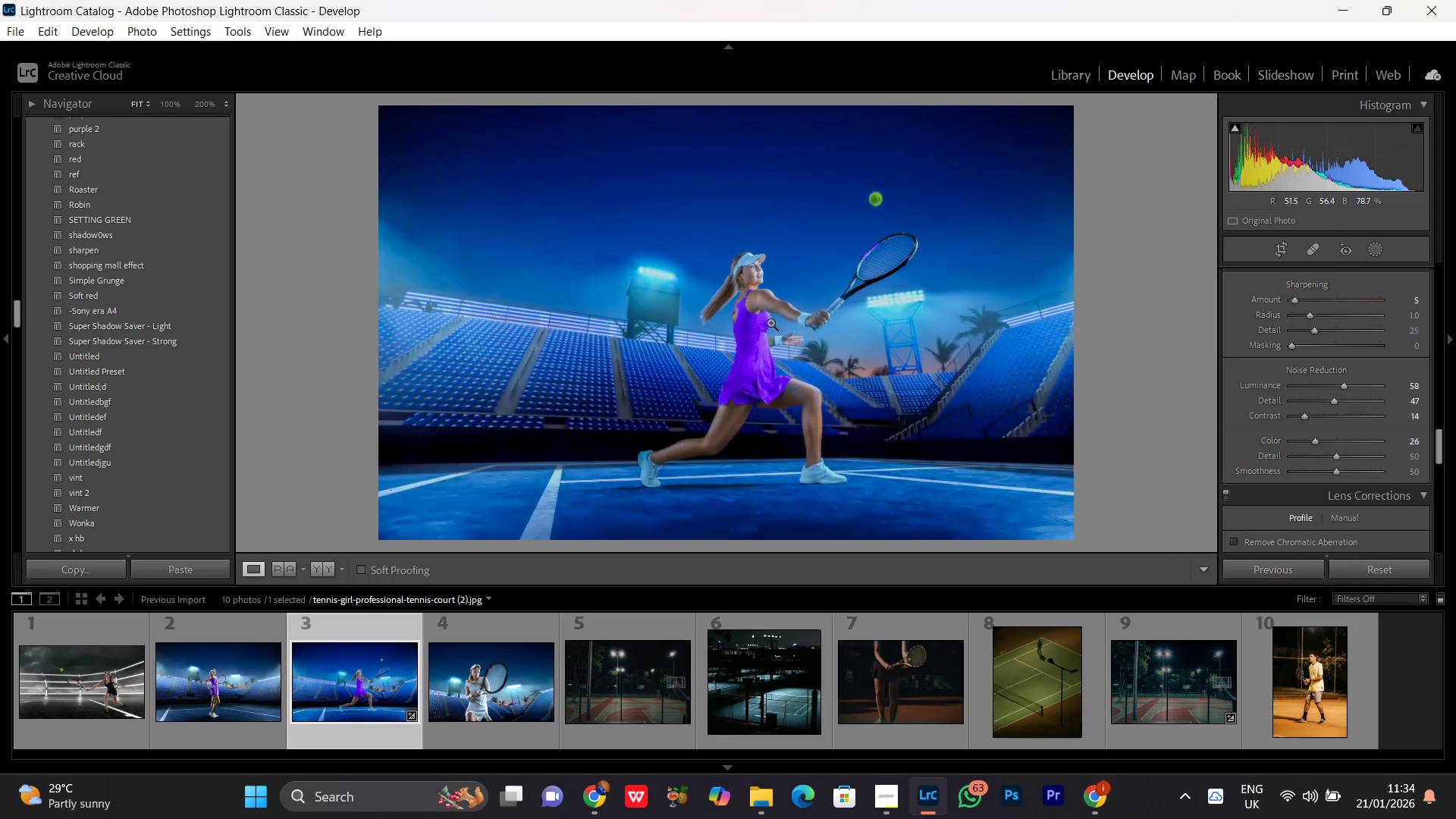 
double_click([770, 322])
 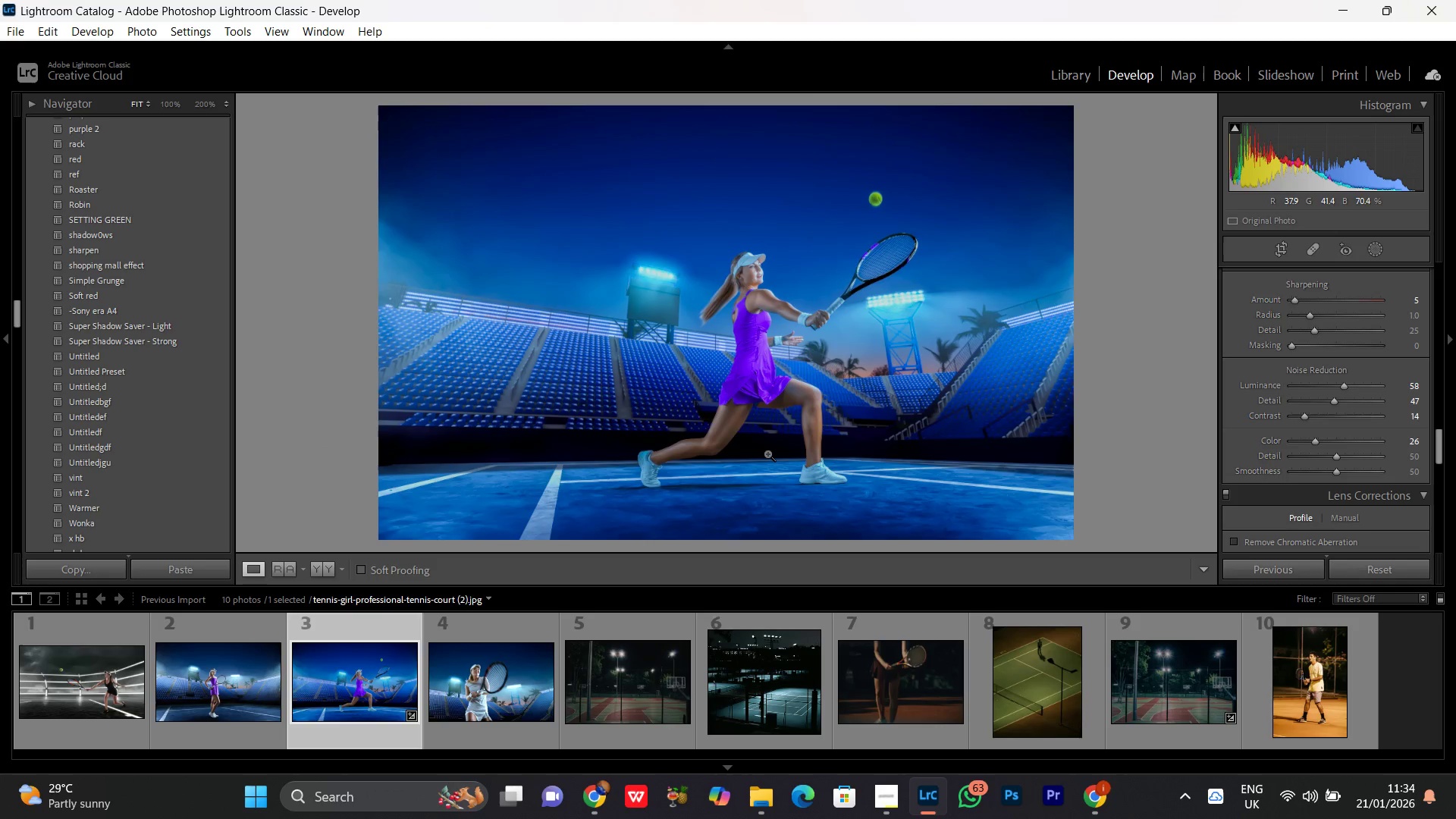 
key(Control+Equal)
 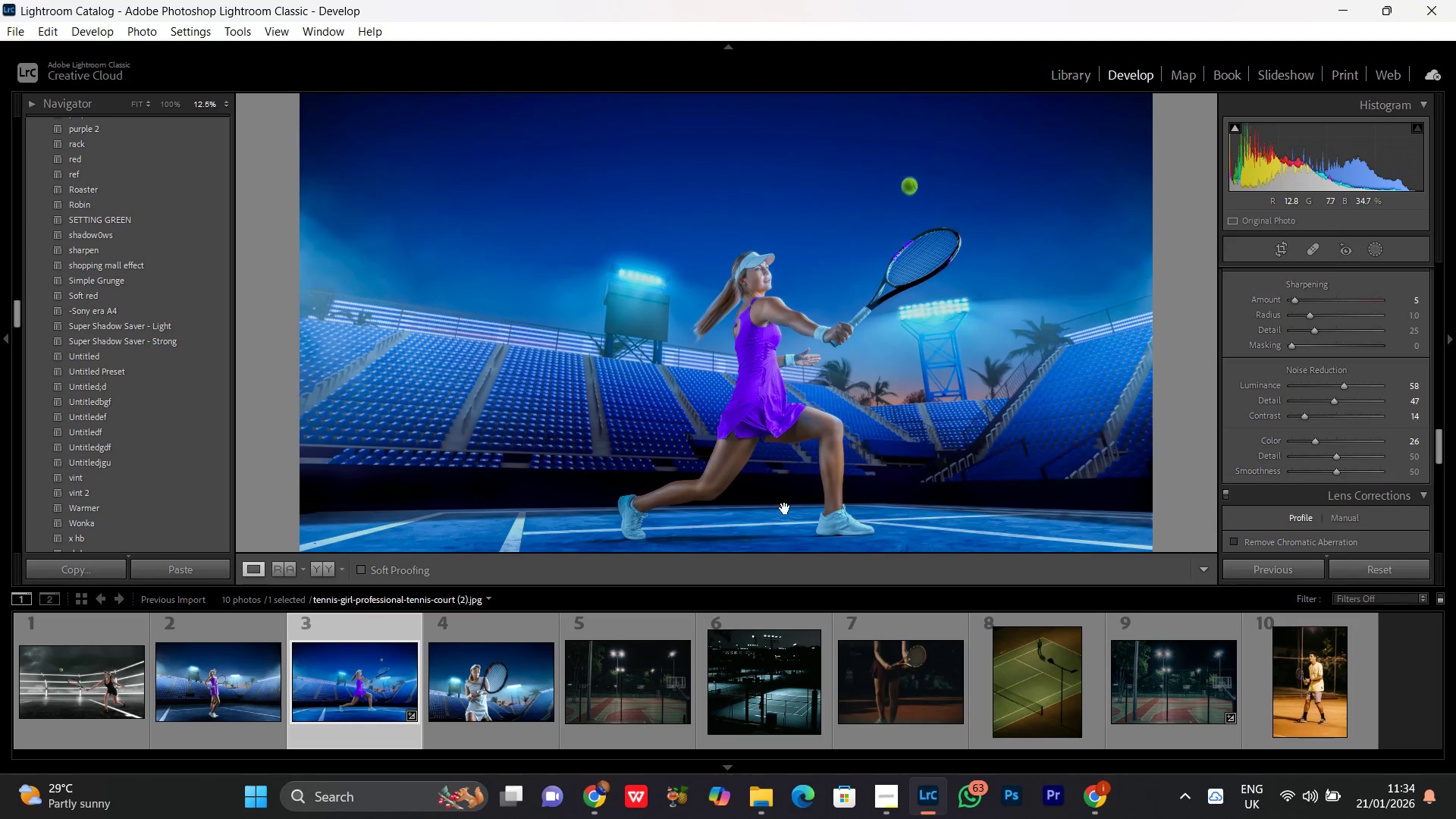 
left_click_drag(start_coordinate=[764, 467], to_coordinate=[767, 392])
 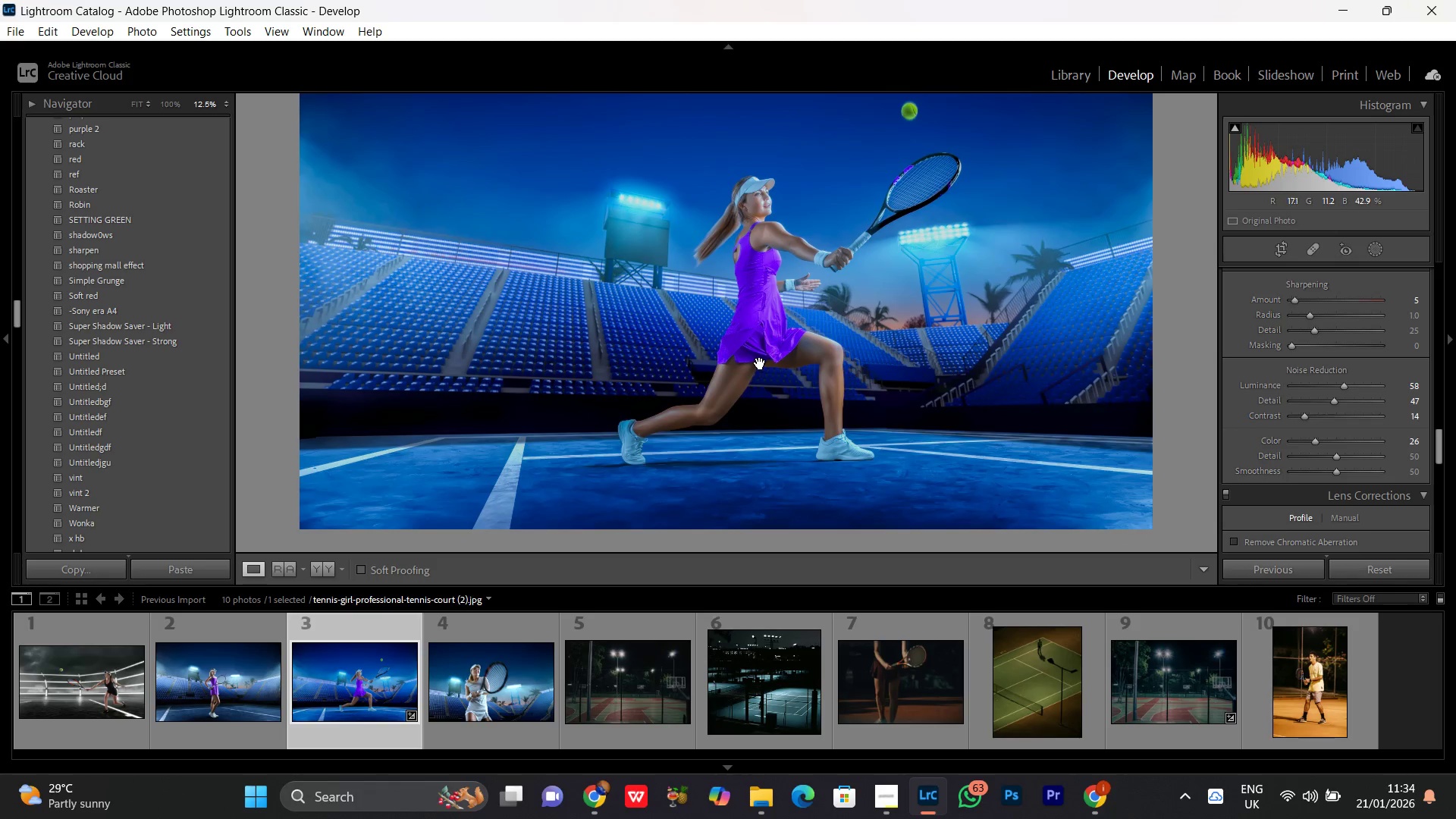 
left_click([760, 363])
 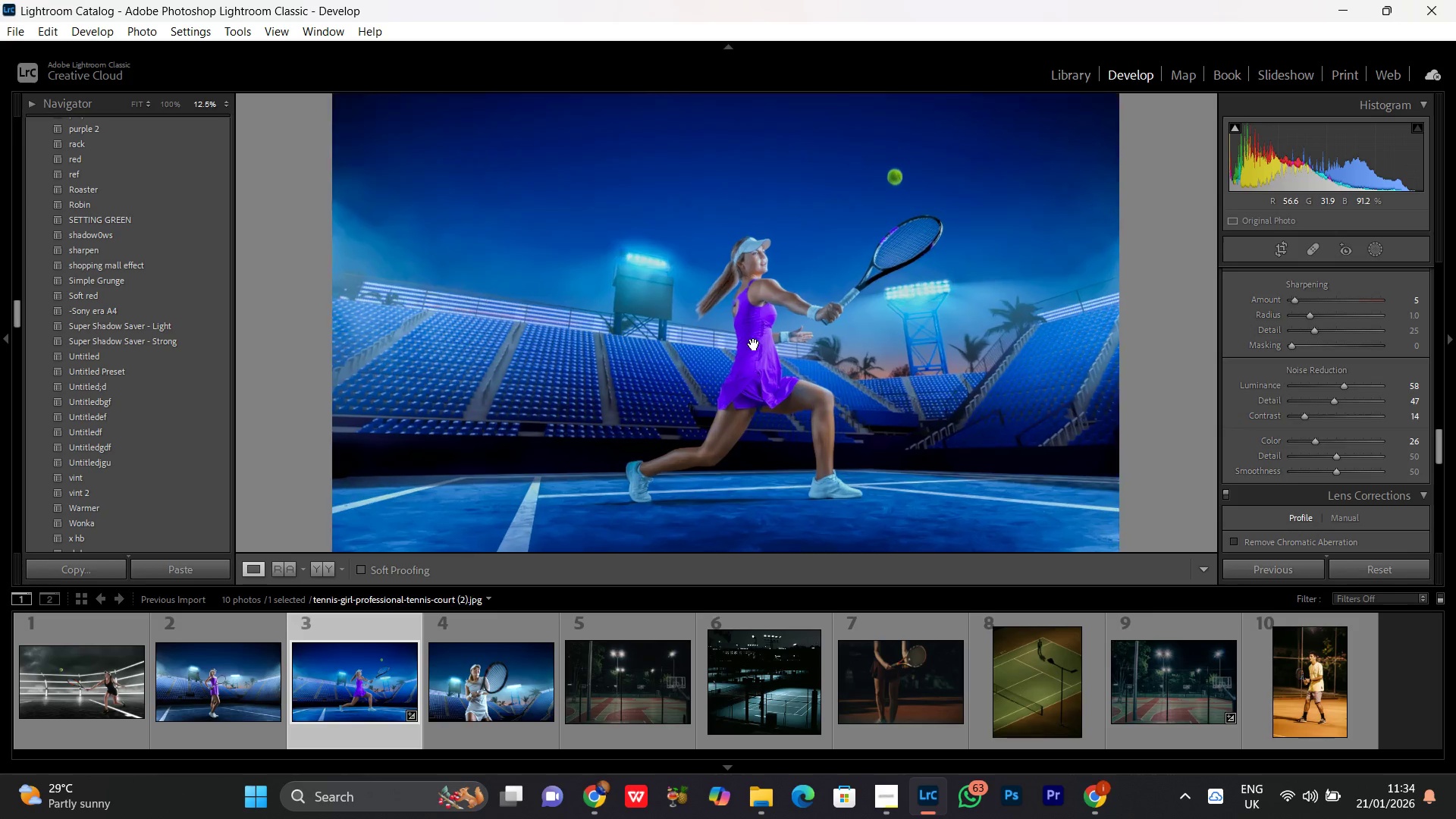 
double_click([754, 344])
 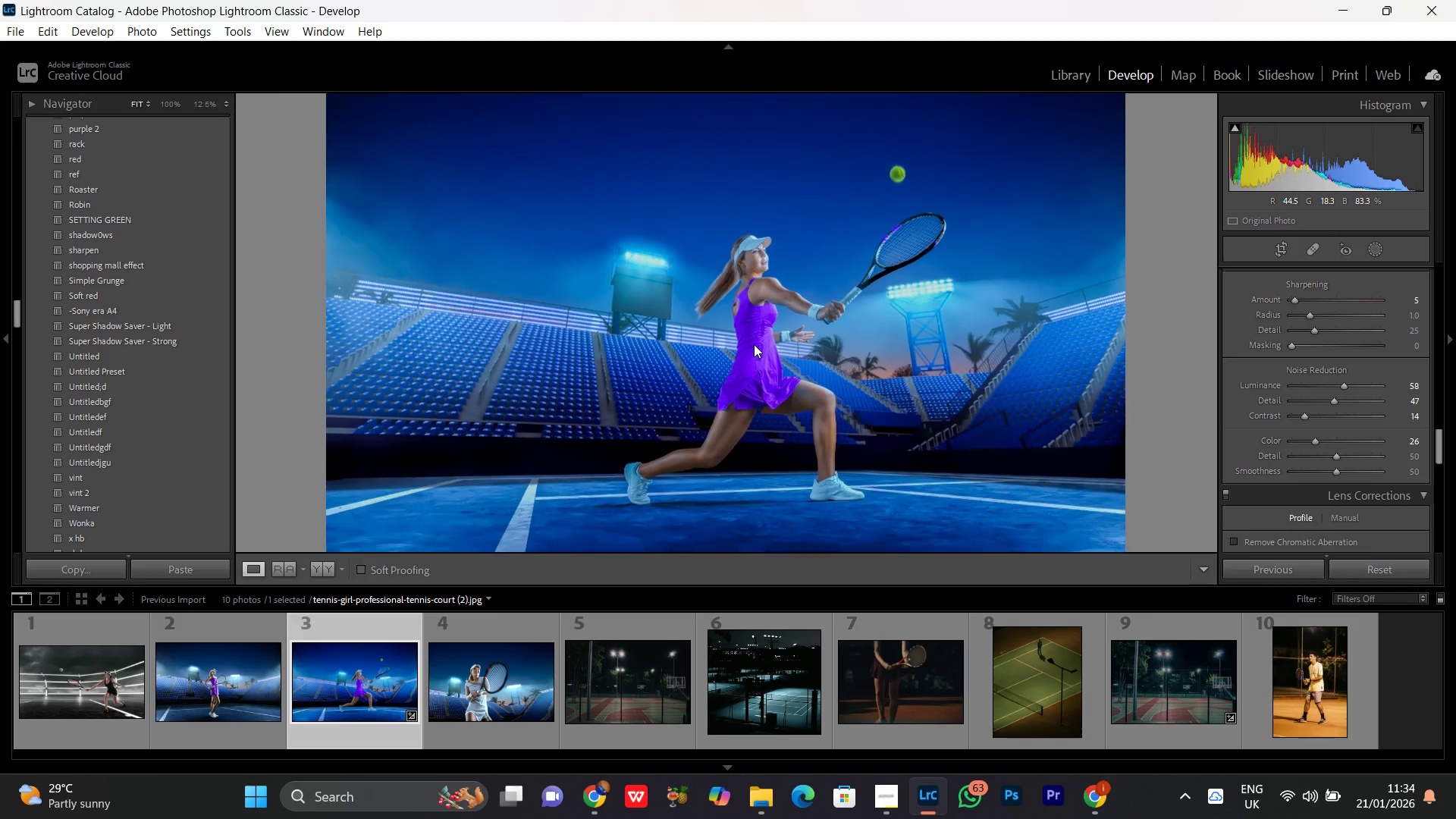 
triple_click([754, 344])
 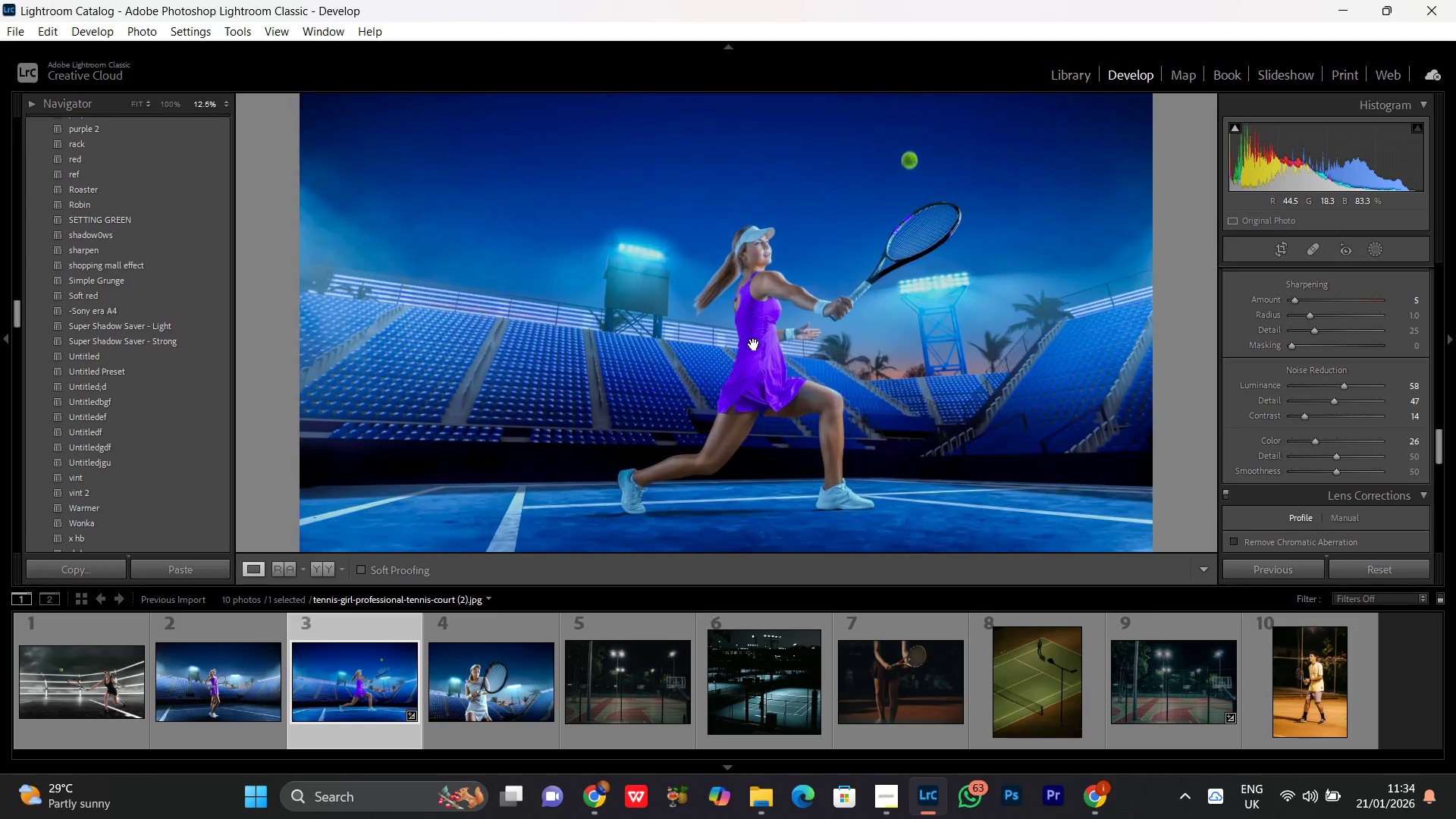 
triple_click([754, 344])
 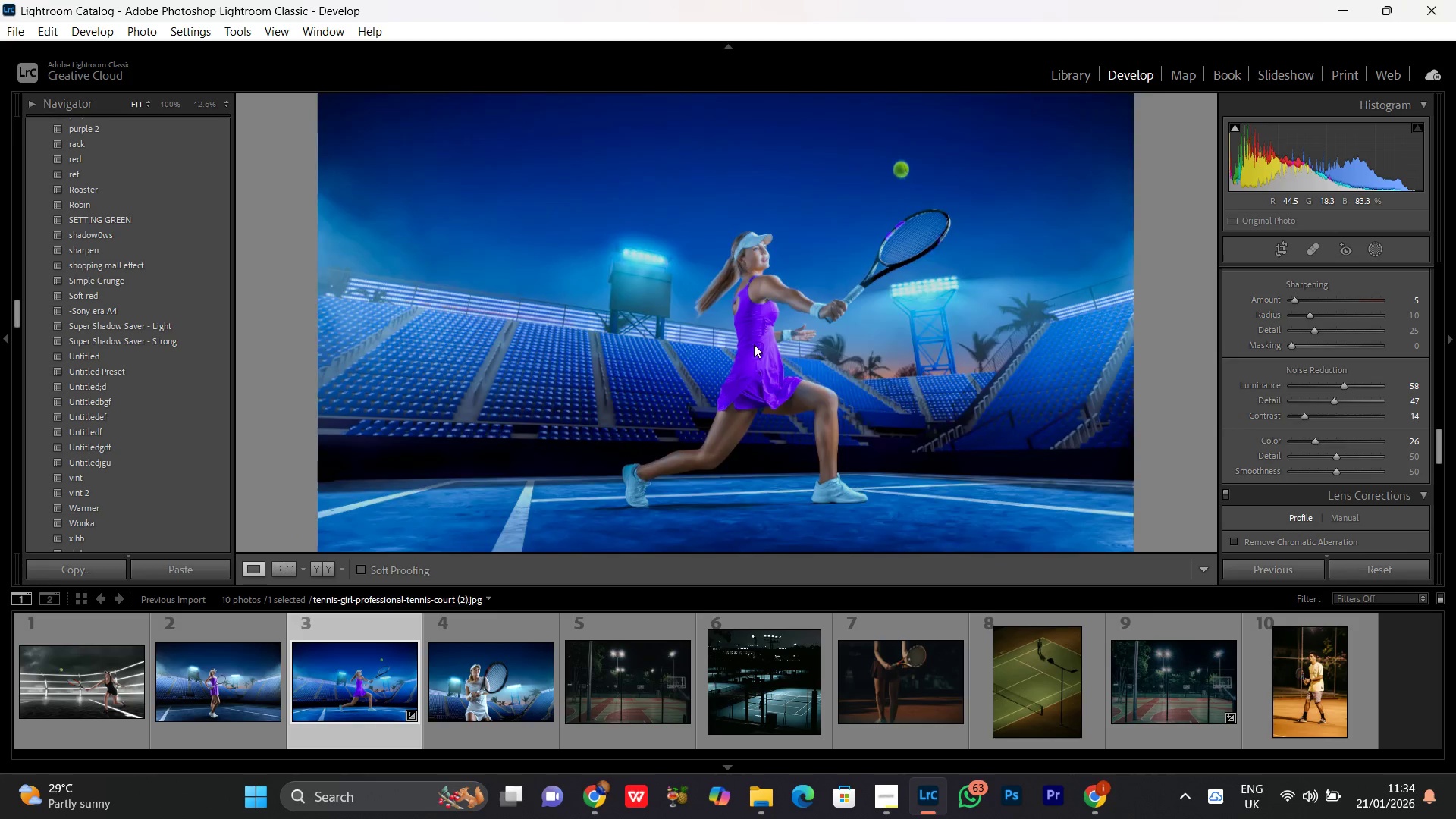 
triple_click([754, 344])
 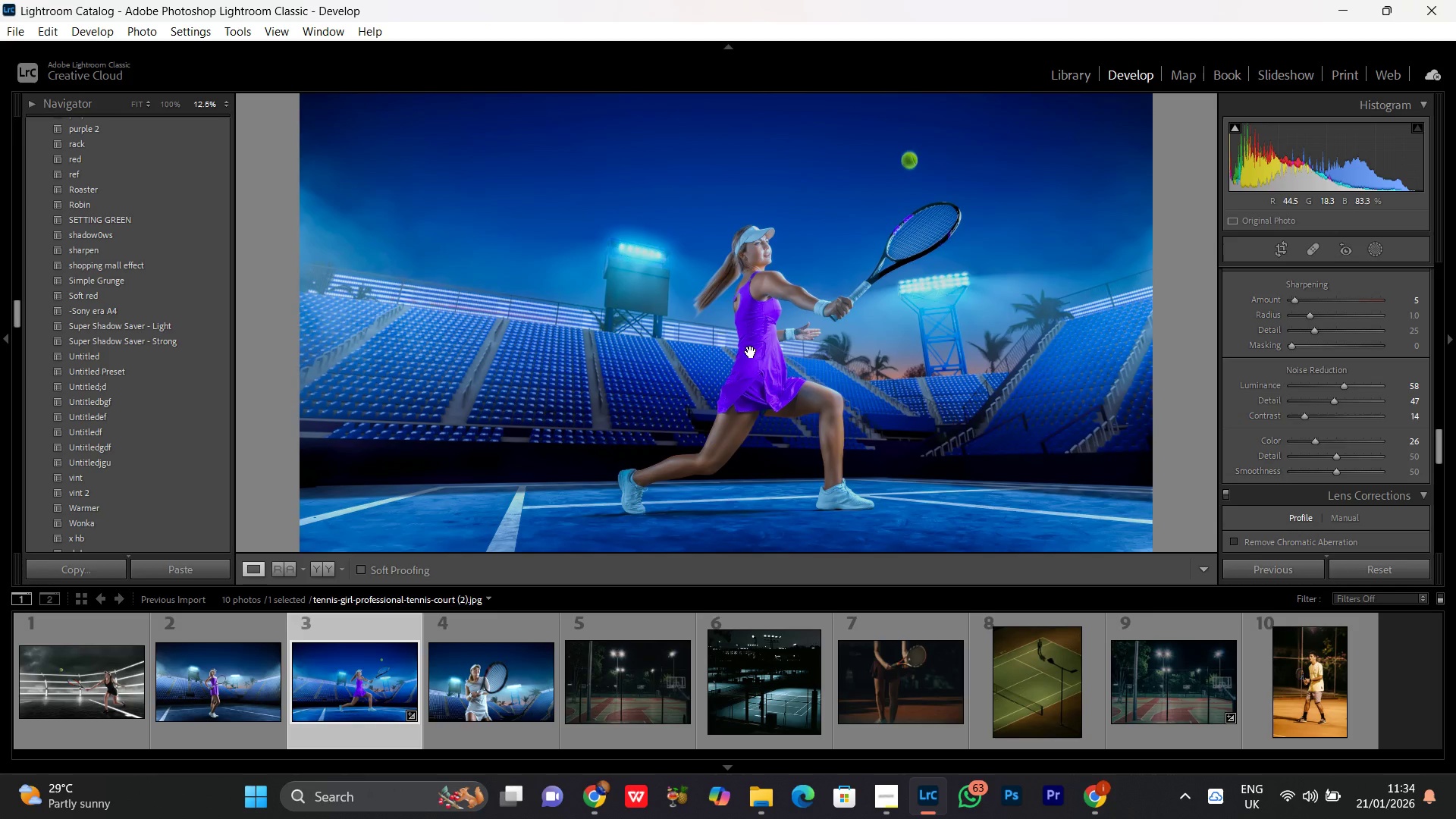 
key(Control+Equal)
 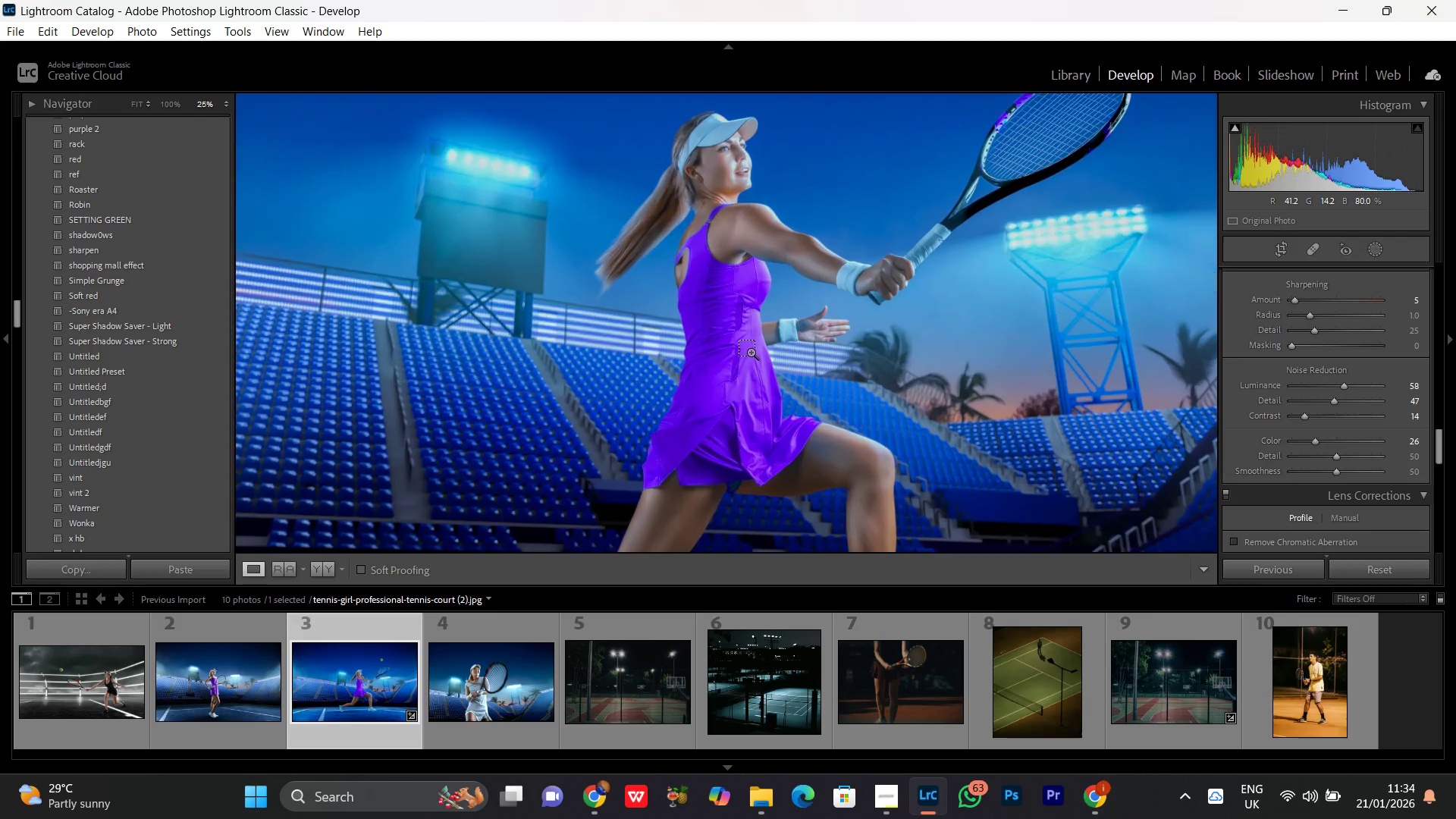 
key(Control+Equal)
 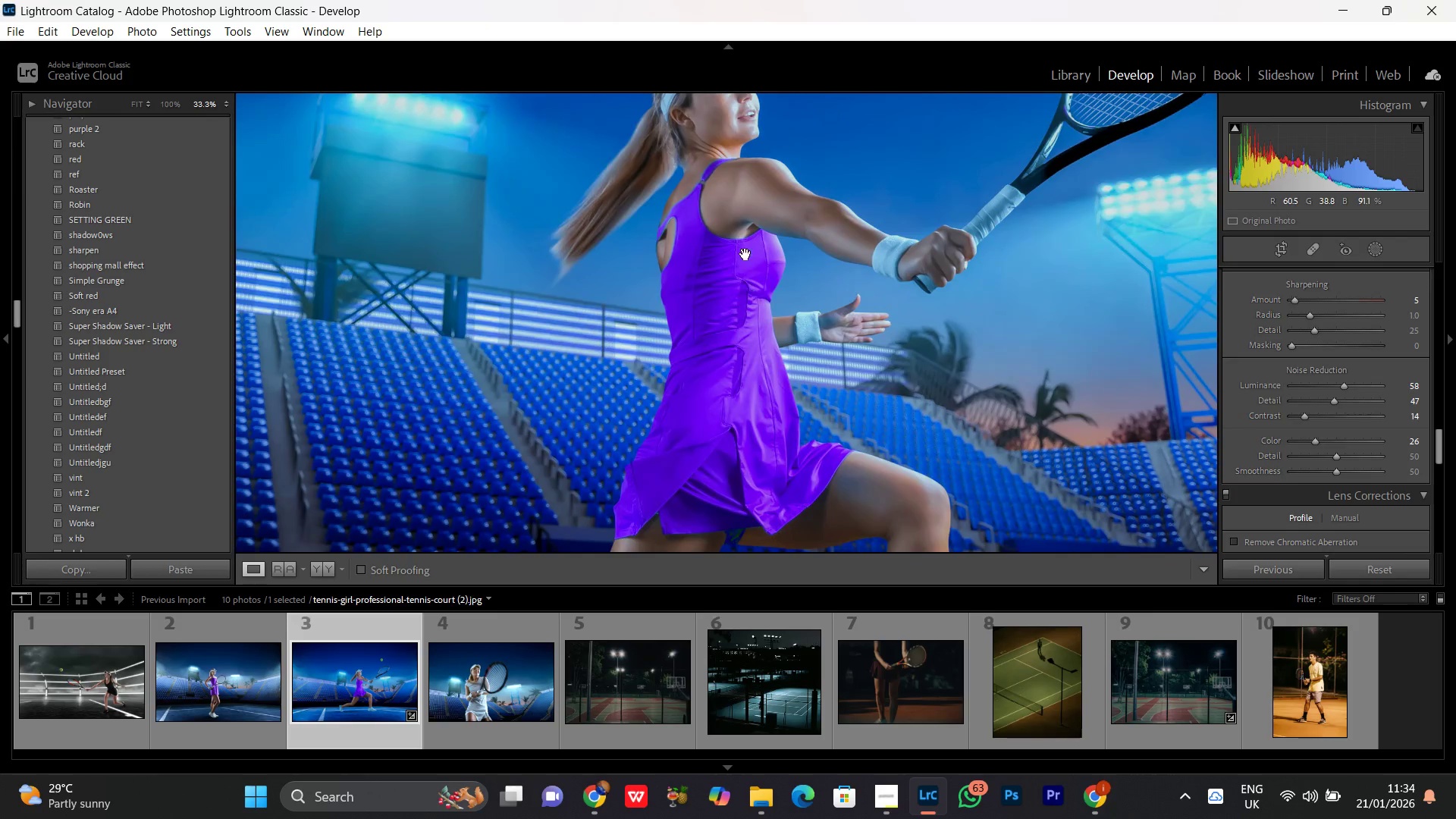 
left_click_drag(start_coordinate=[742, 235], to_coordinate=[742, 424])
 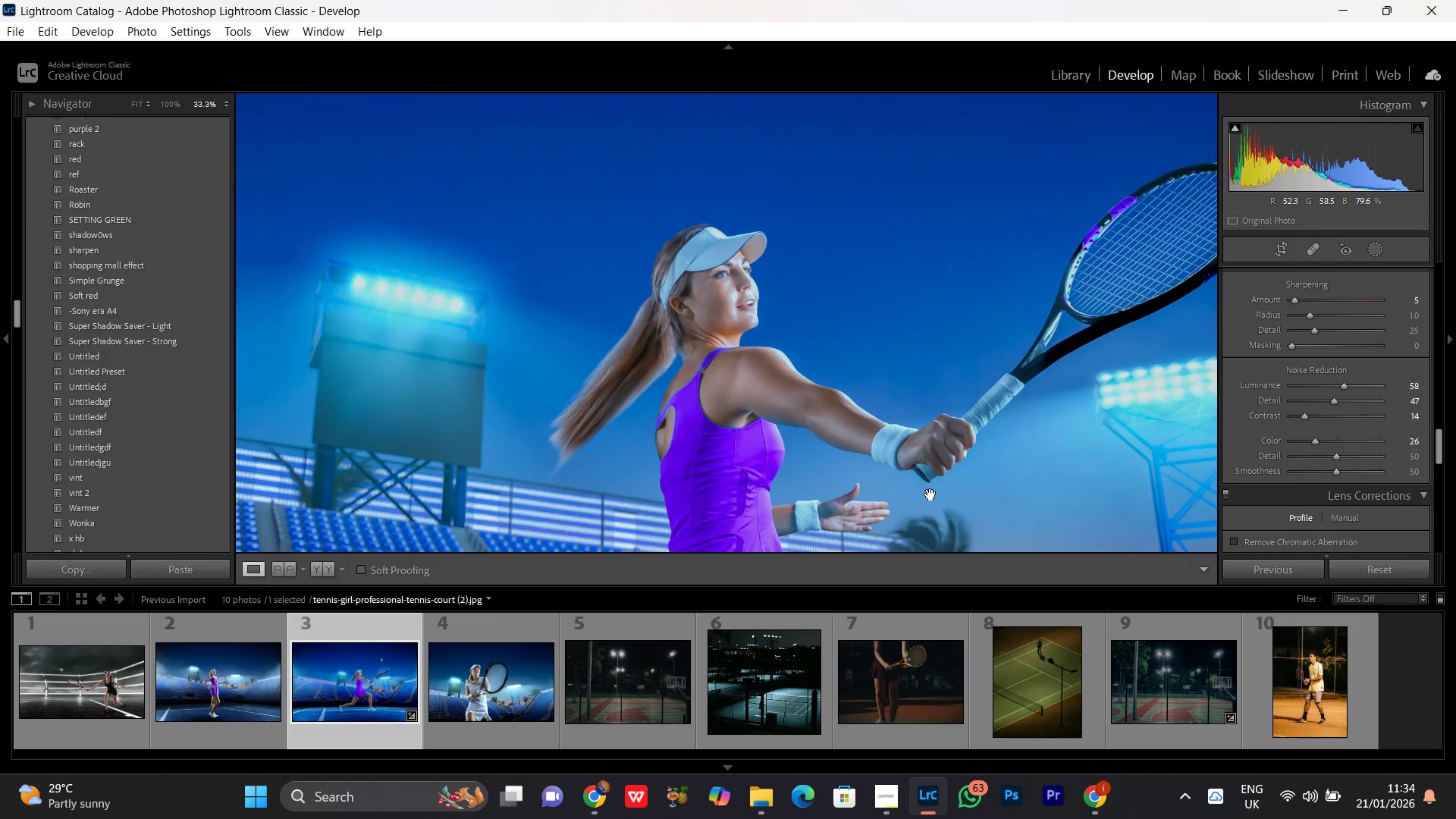 
key(Control+Equal)
 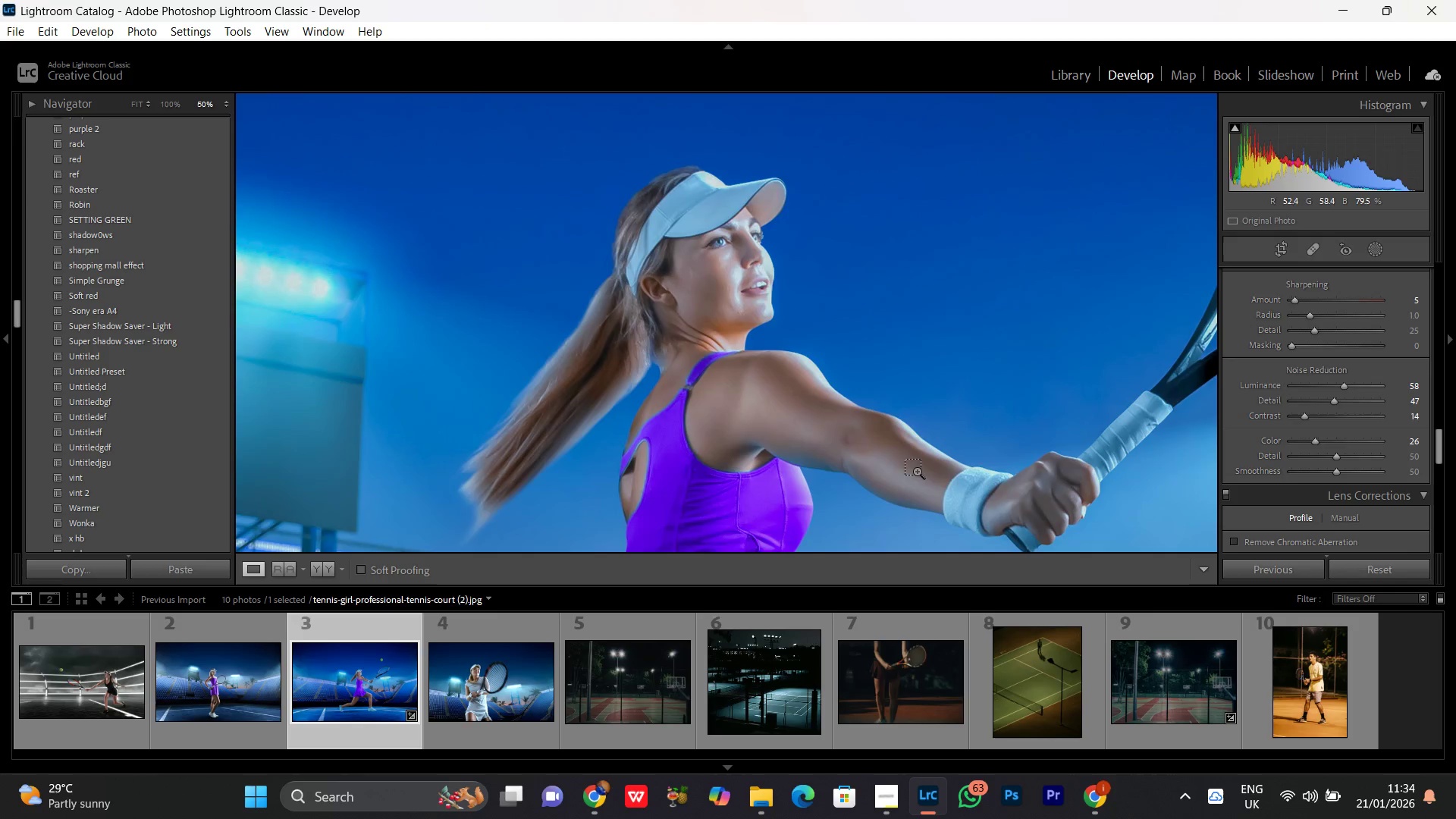 
key(Control+Equal)
 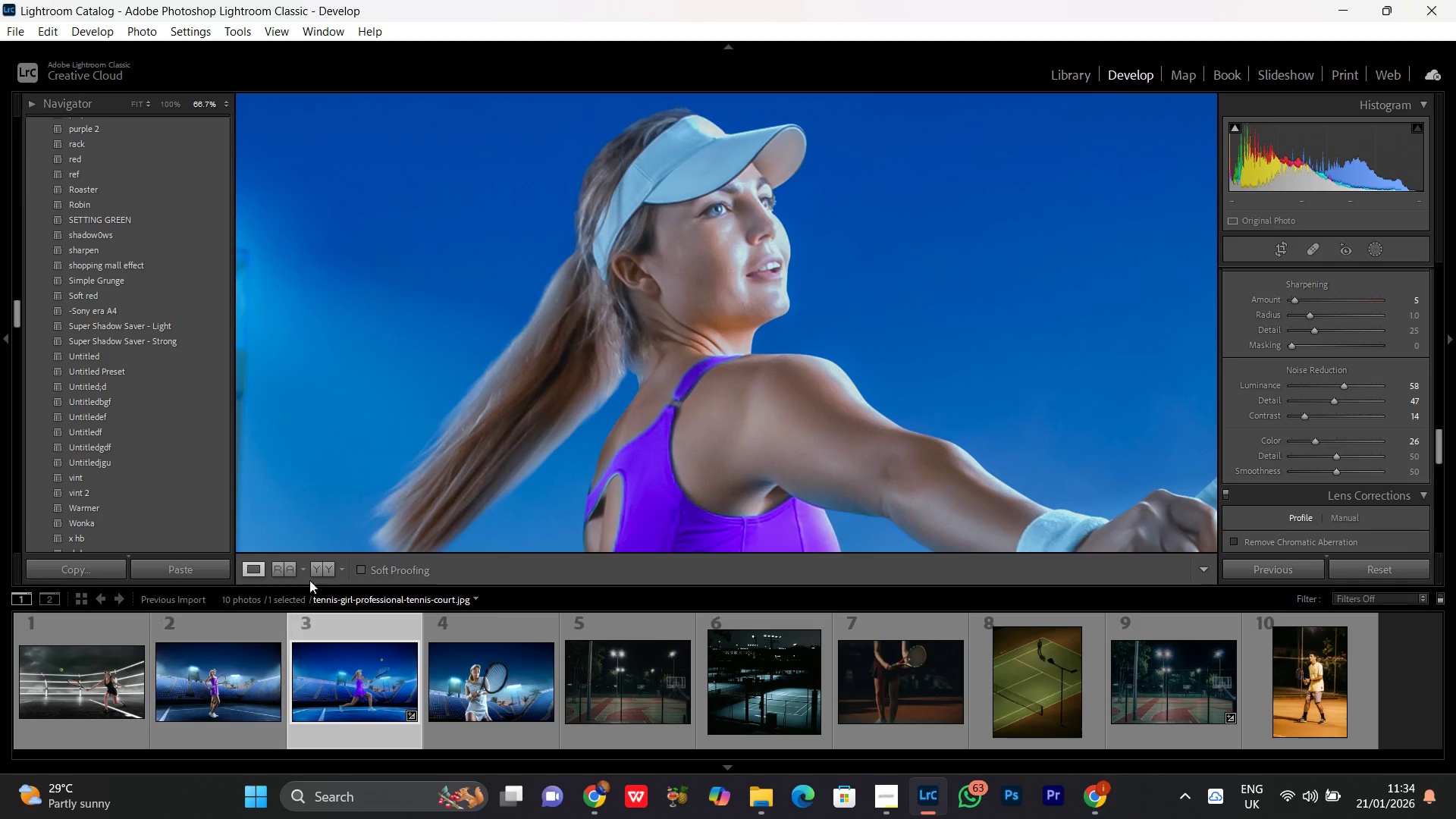 
left_click([320, 566])
 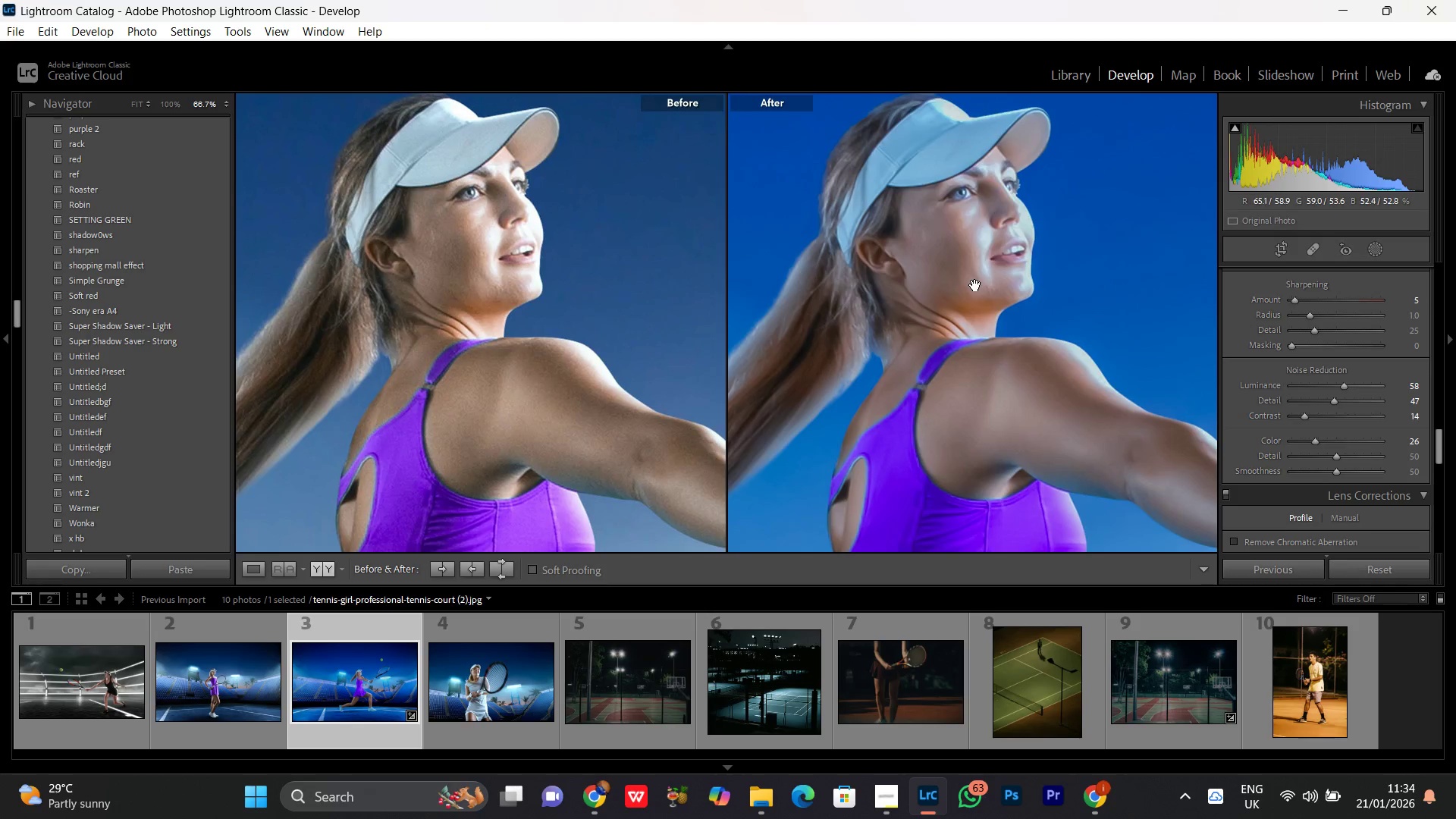 
left_click([975, 285])
 